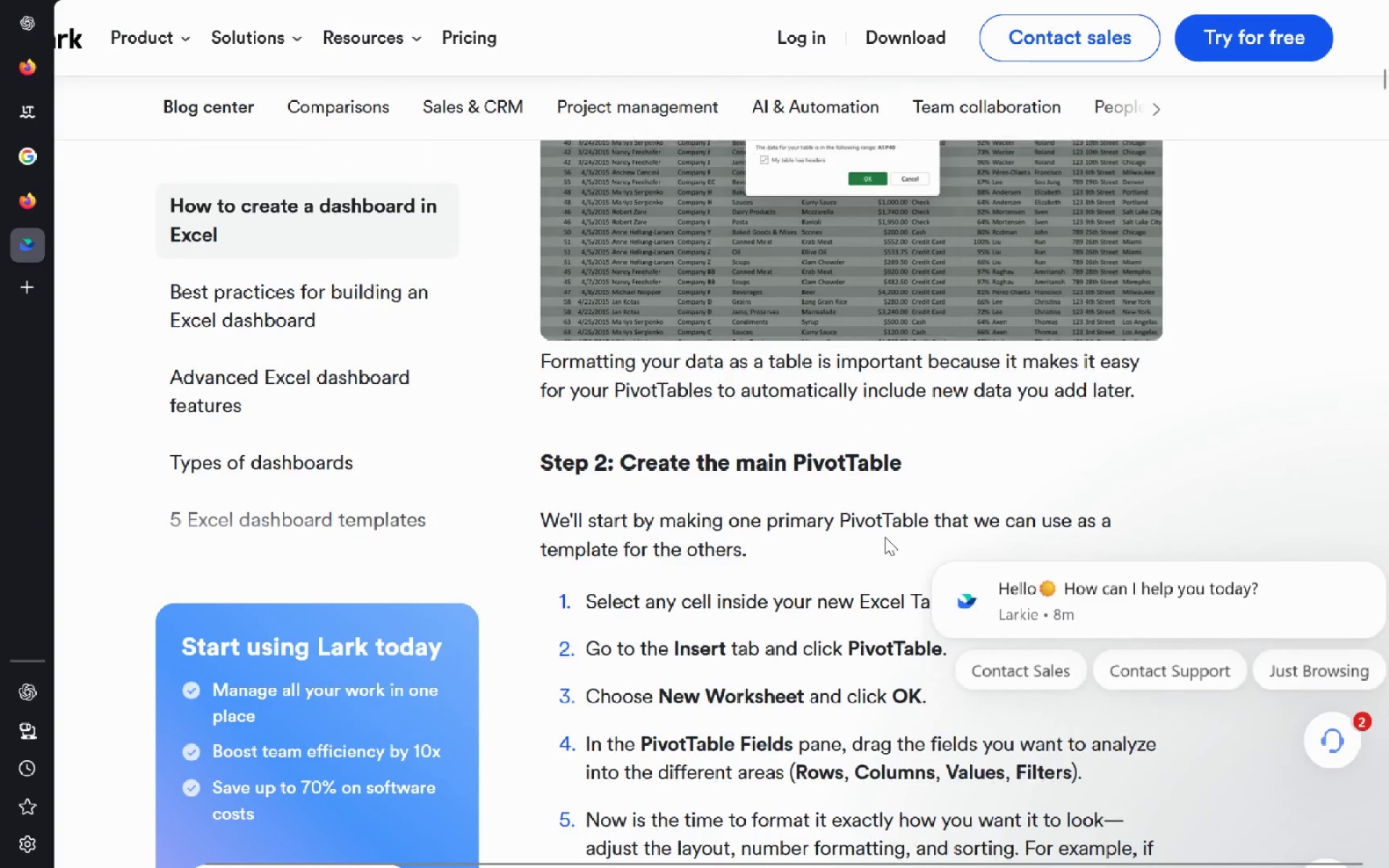 
key(Alt+AltLeft)
 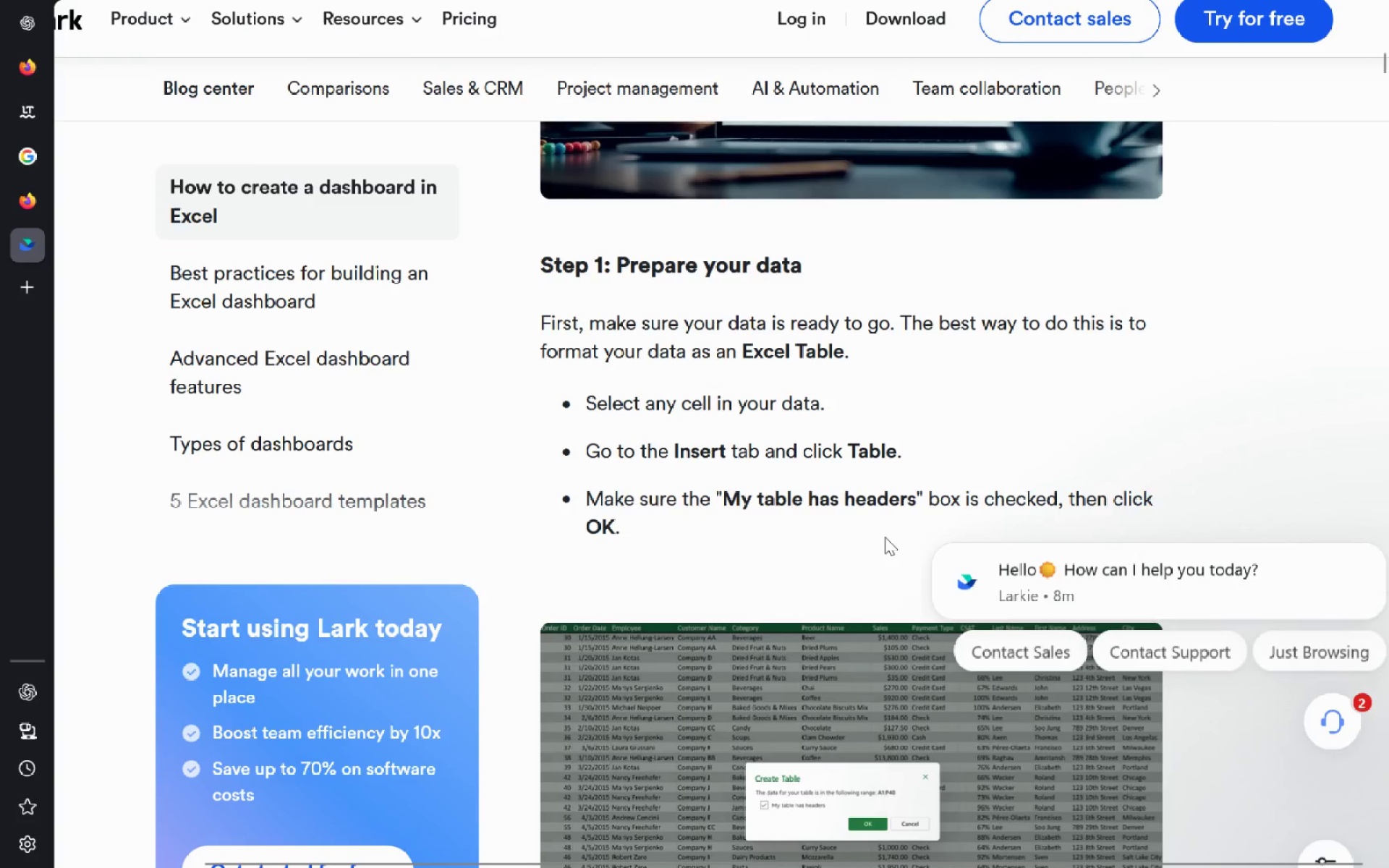 
key(Alt+Tab)
 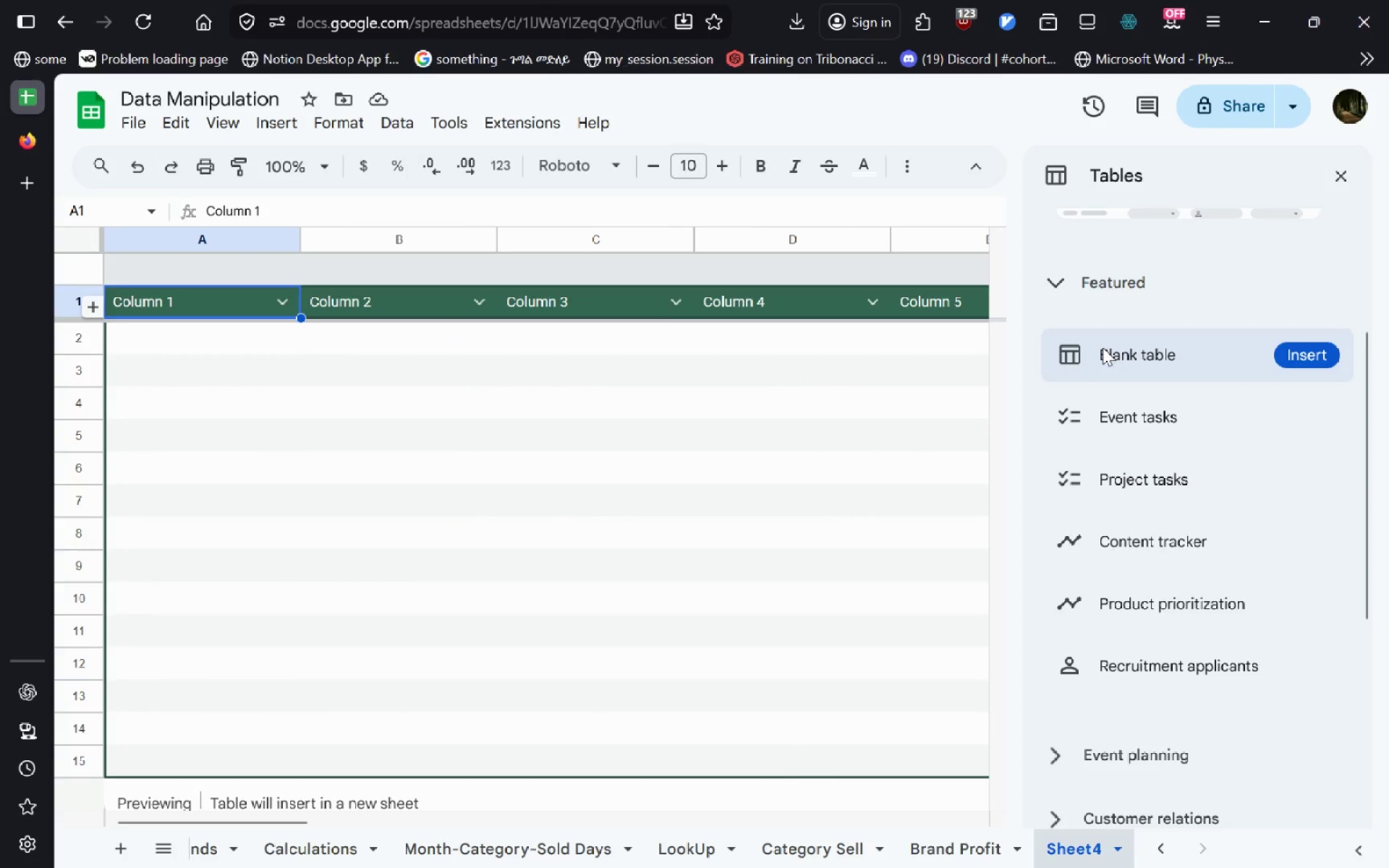 
left_click([1103, 347])
 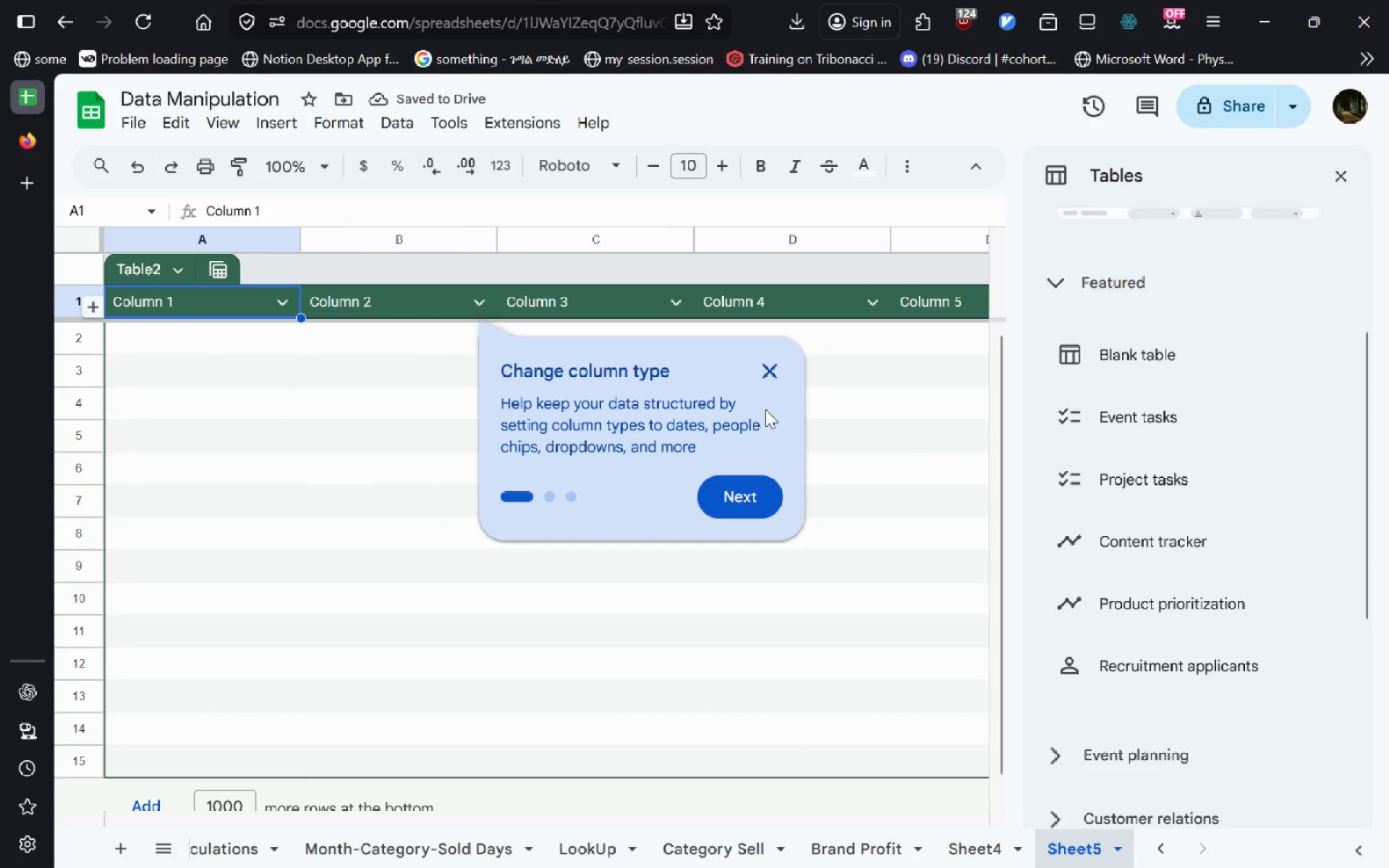 
wait(8.77)
 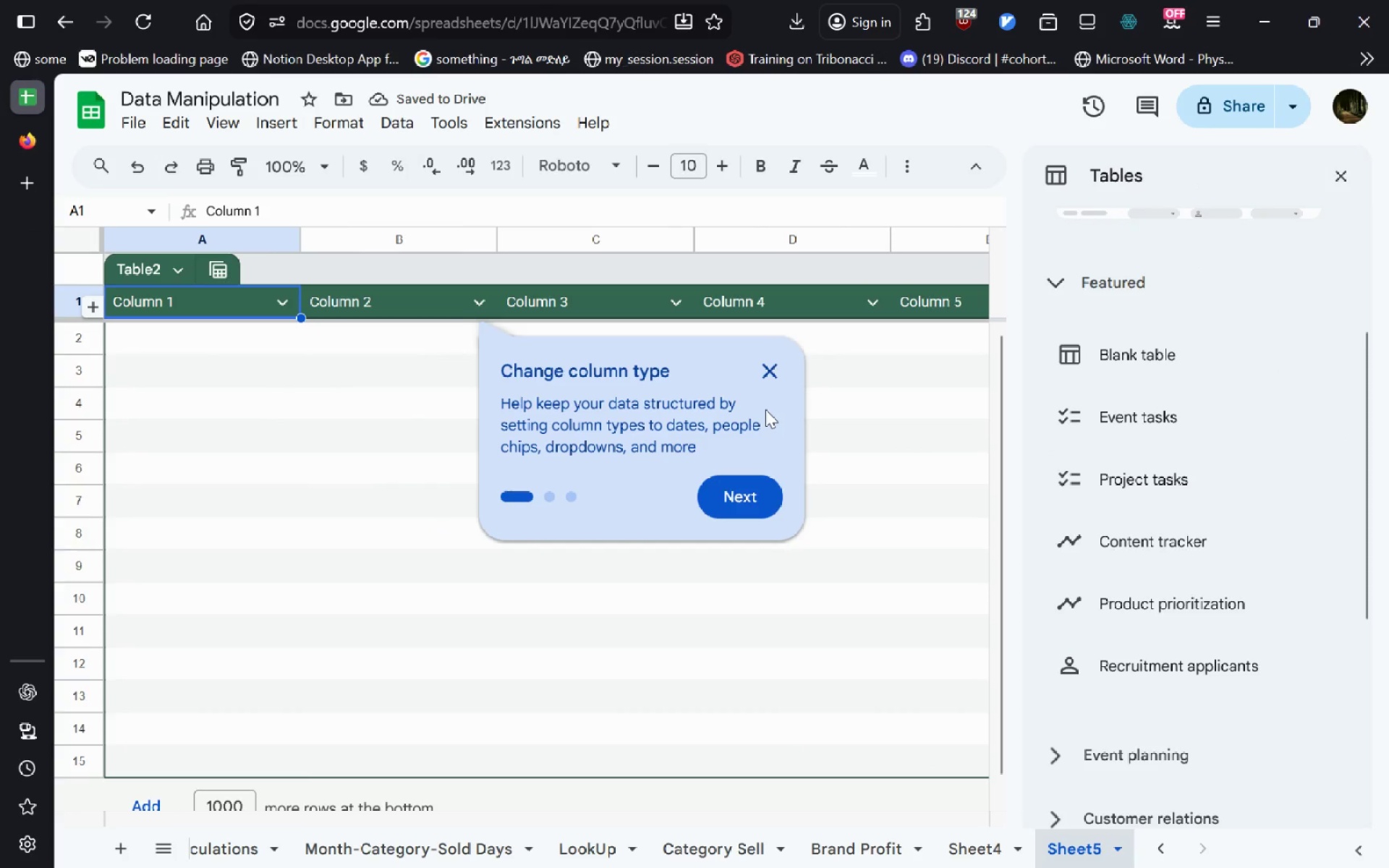 
left_click([182, 271])
 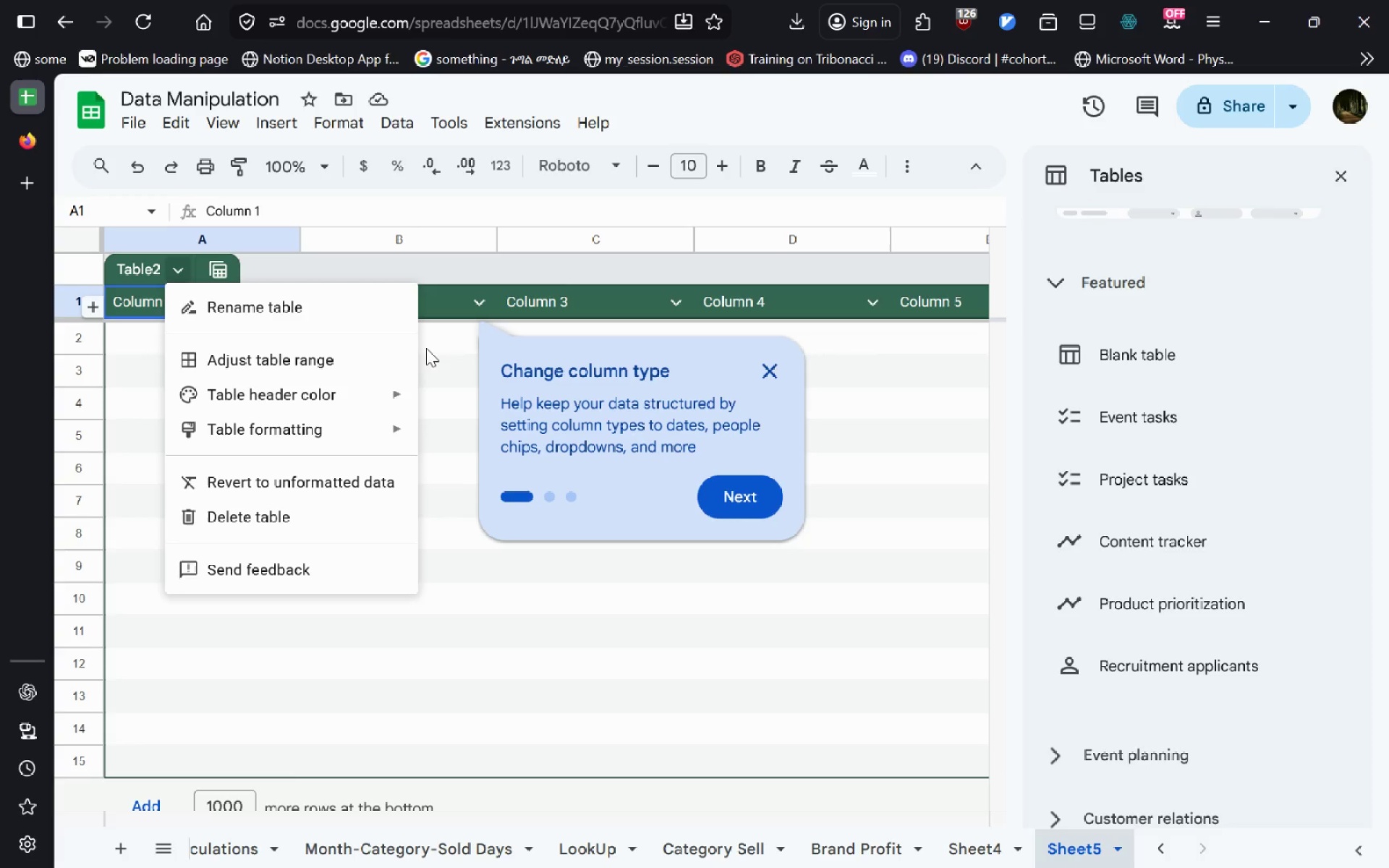 
mouse_move([316, 390])
 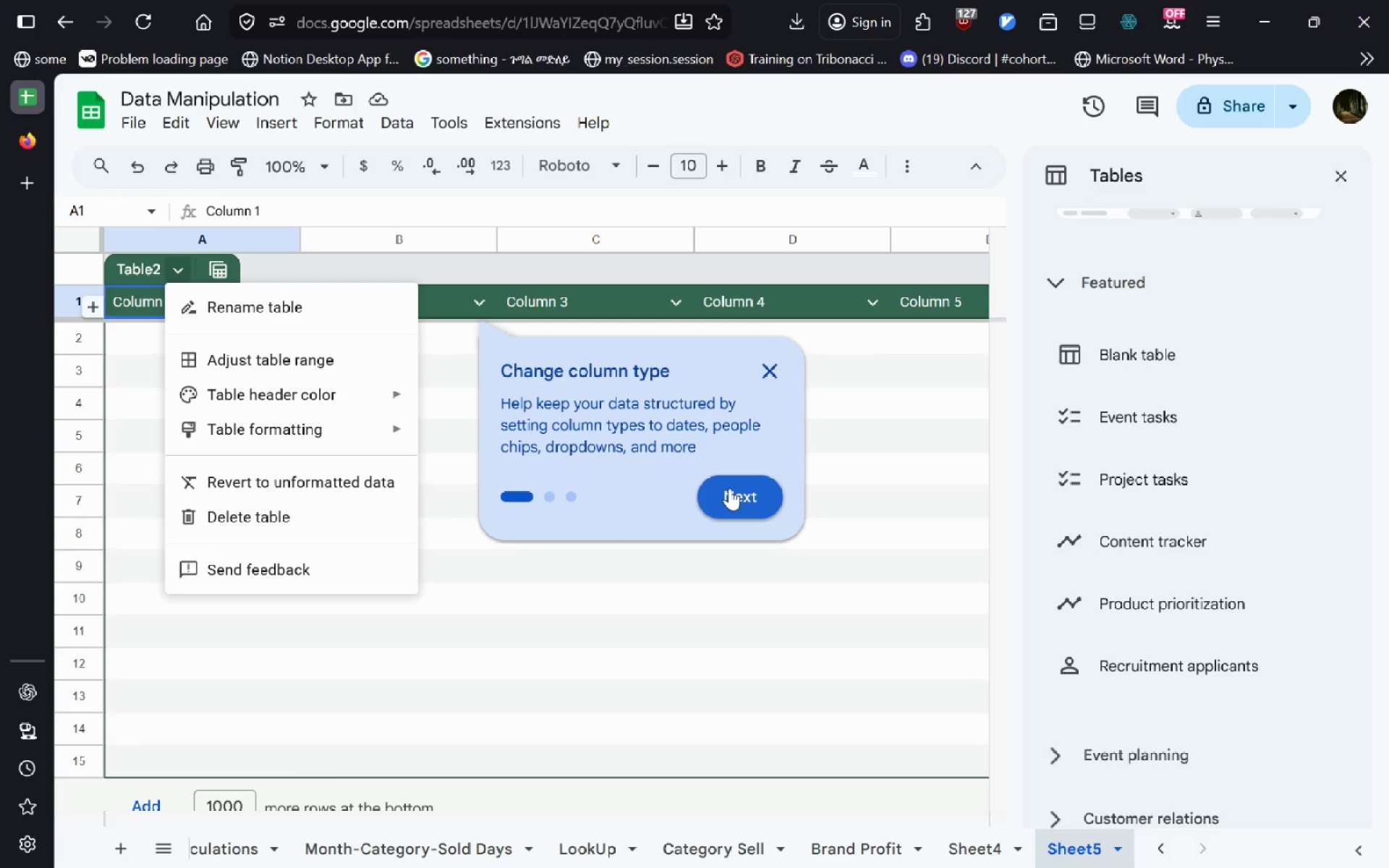 
wait(6.94)
 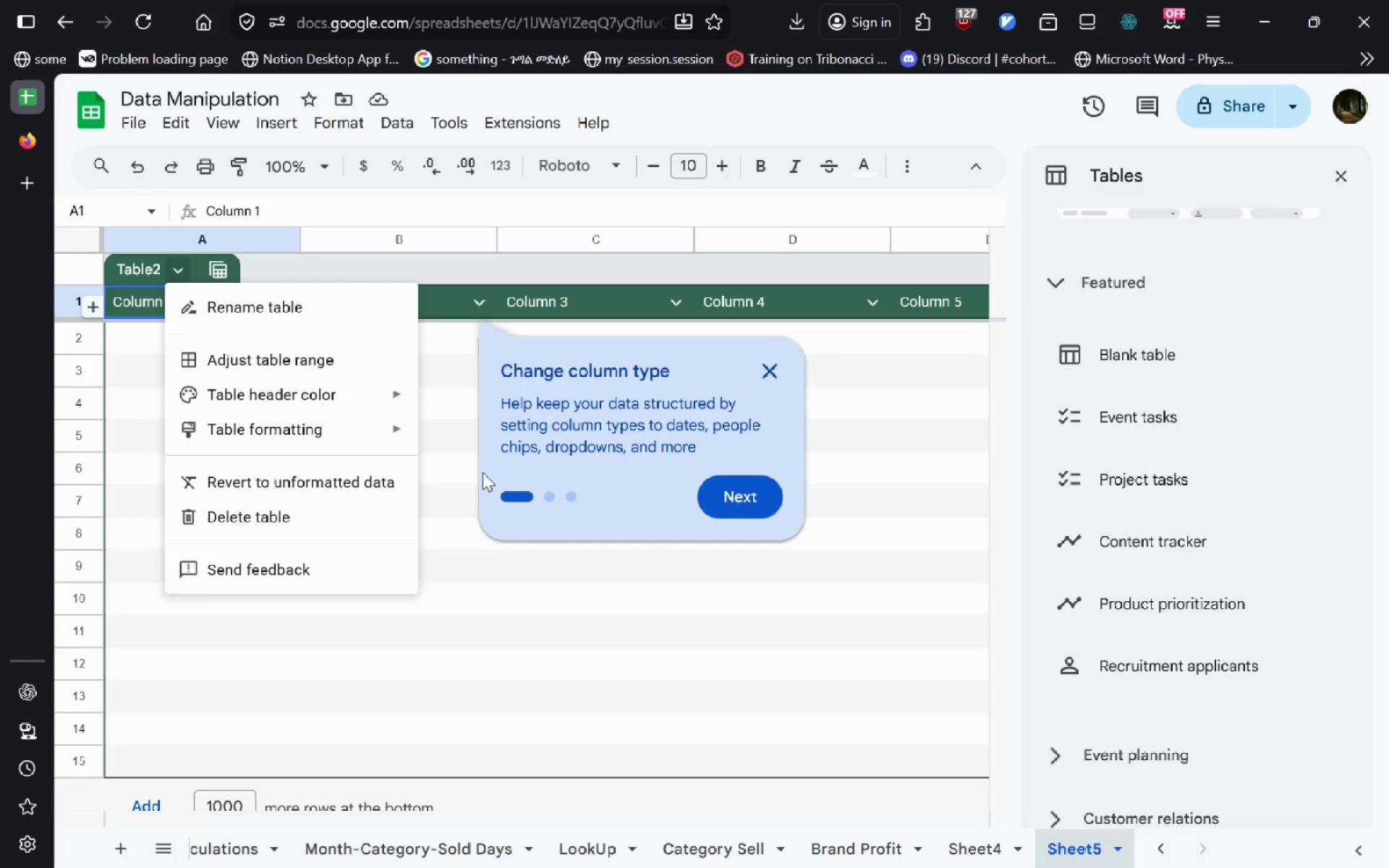 
left_click([729, 488])
 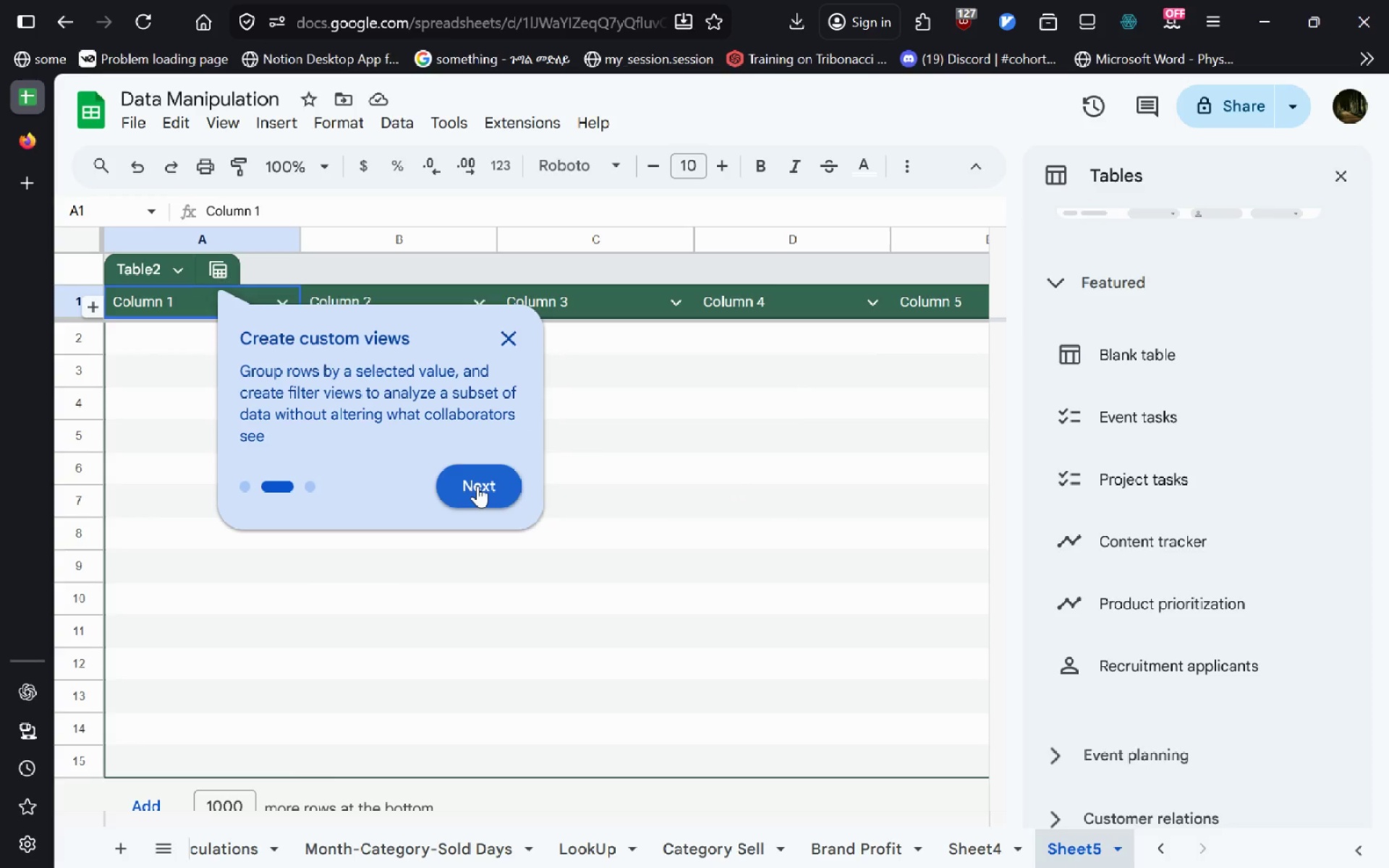 
left_click([477, 485])
 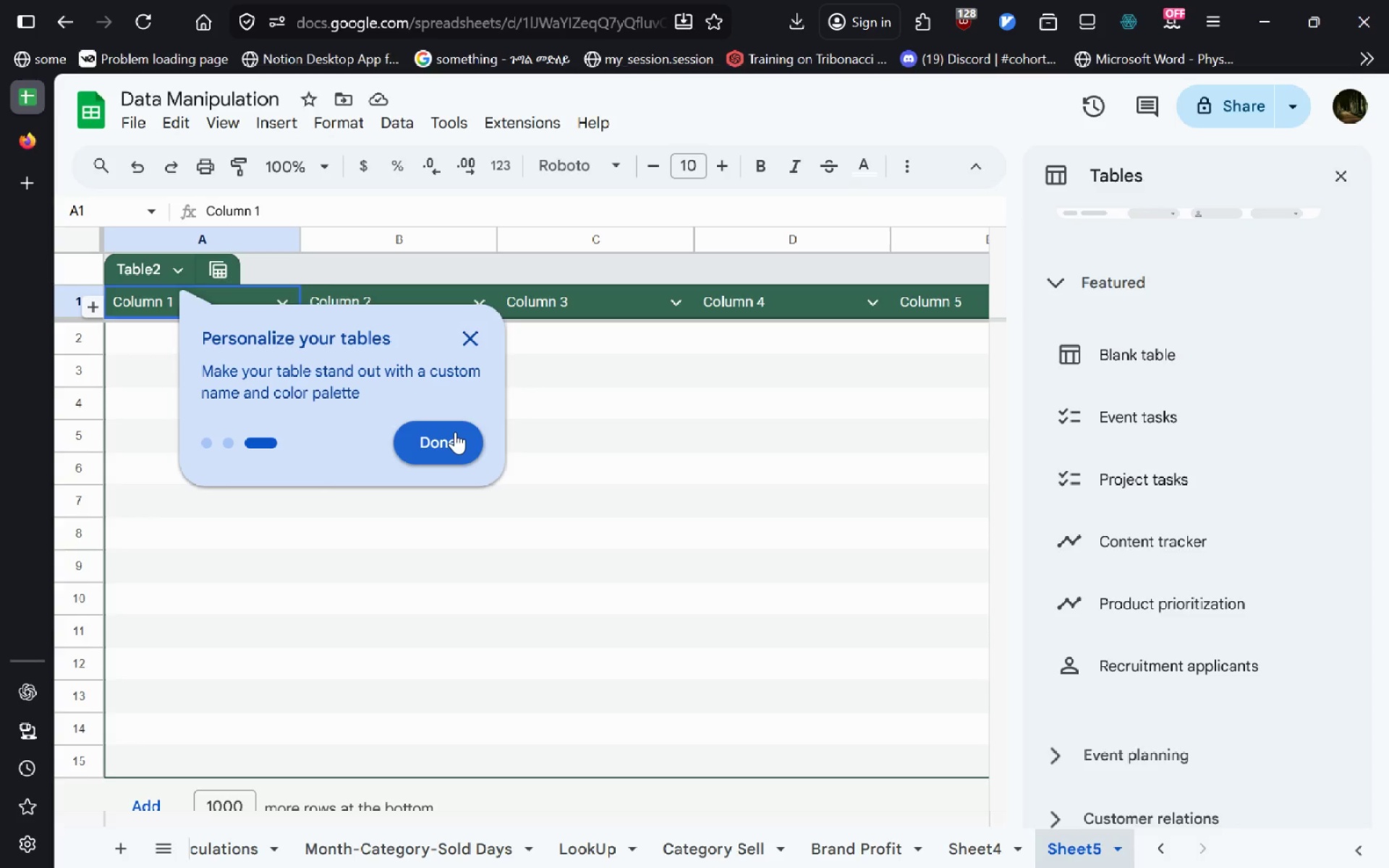 
left_click([455, 432])
 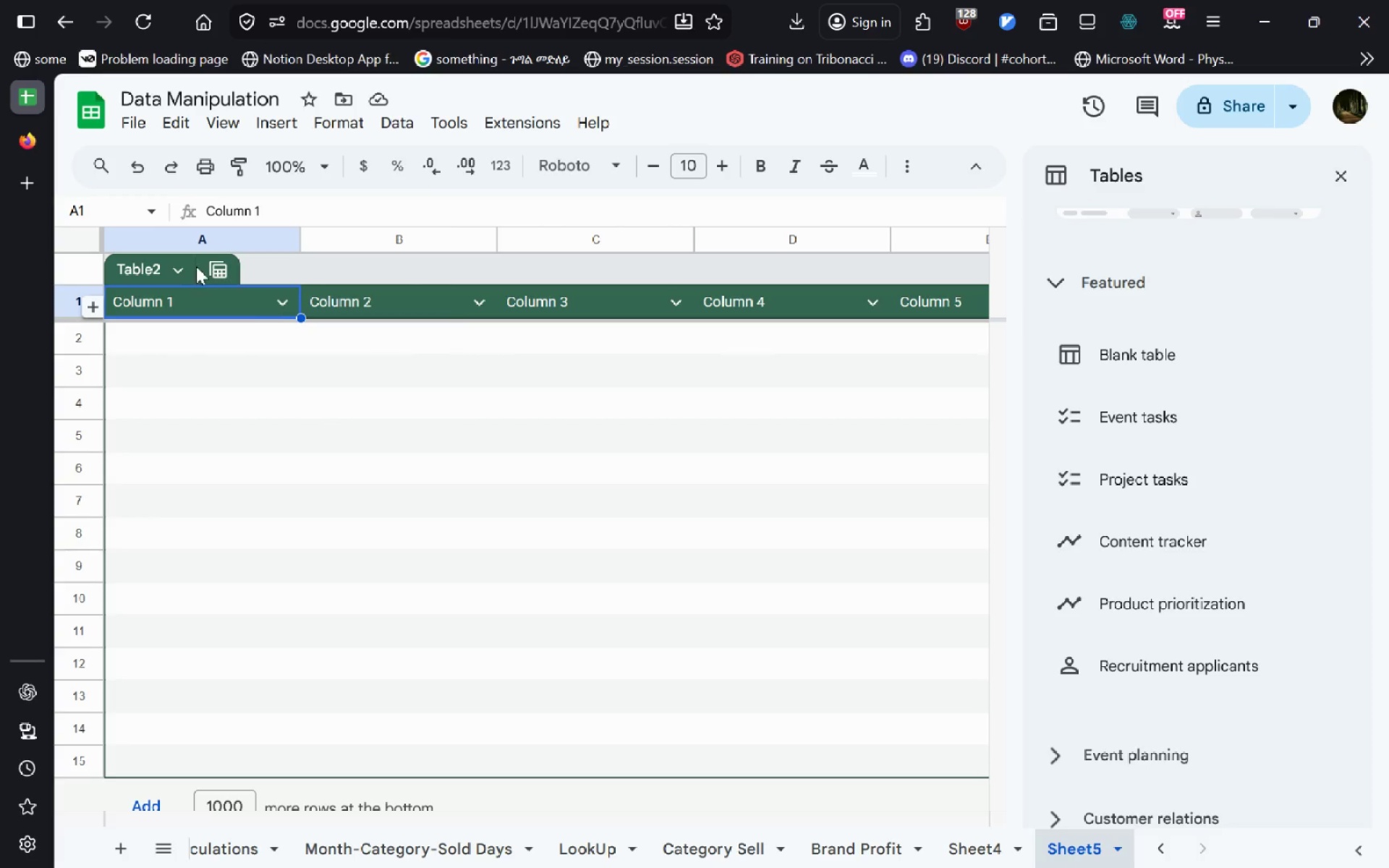 
left_click([190, 269])
 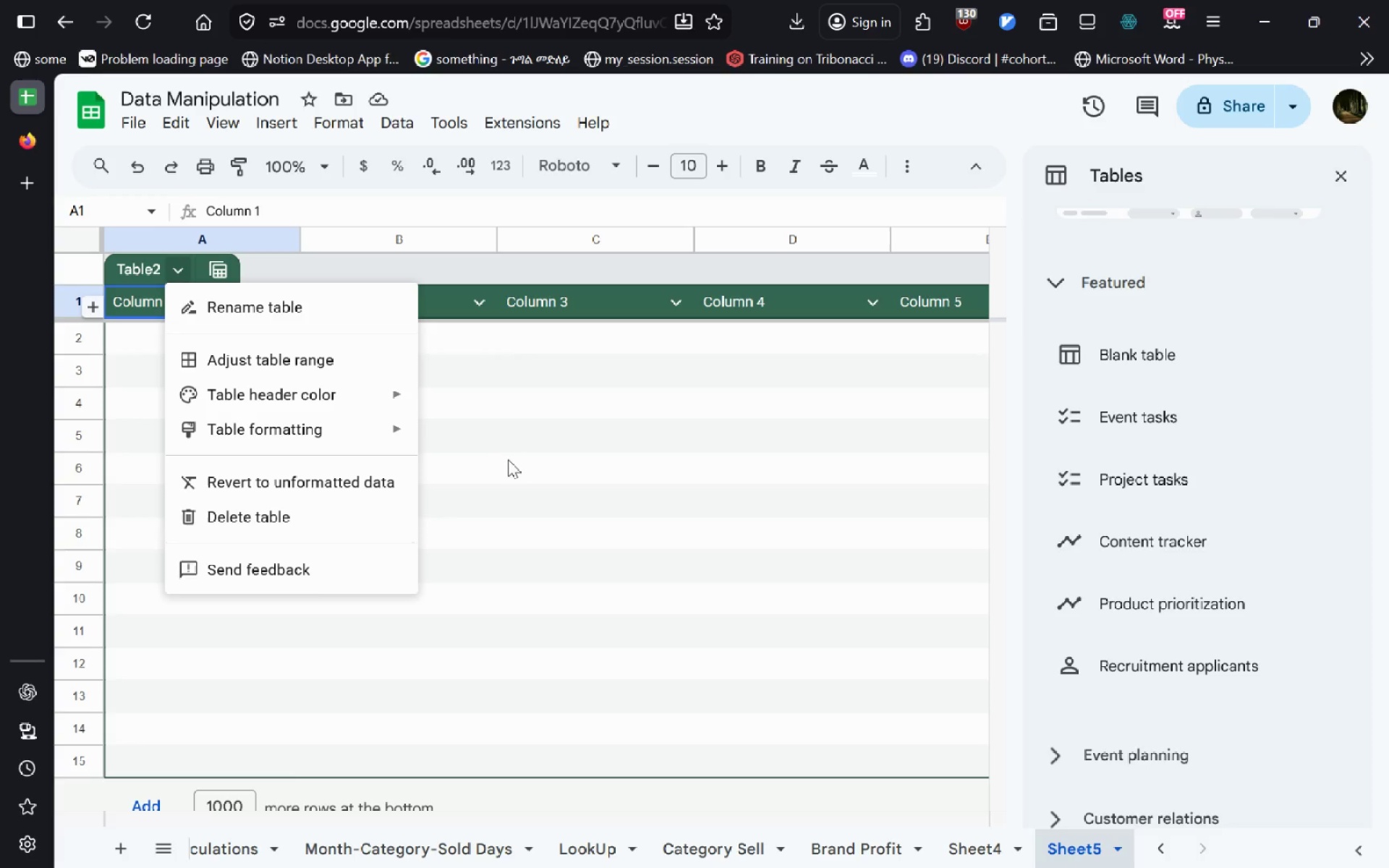 
left_click([522, 460])
 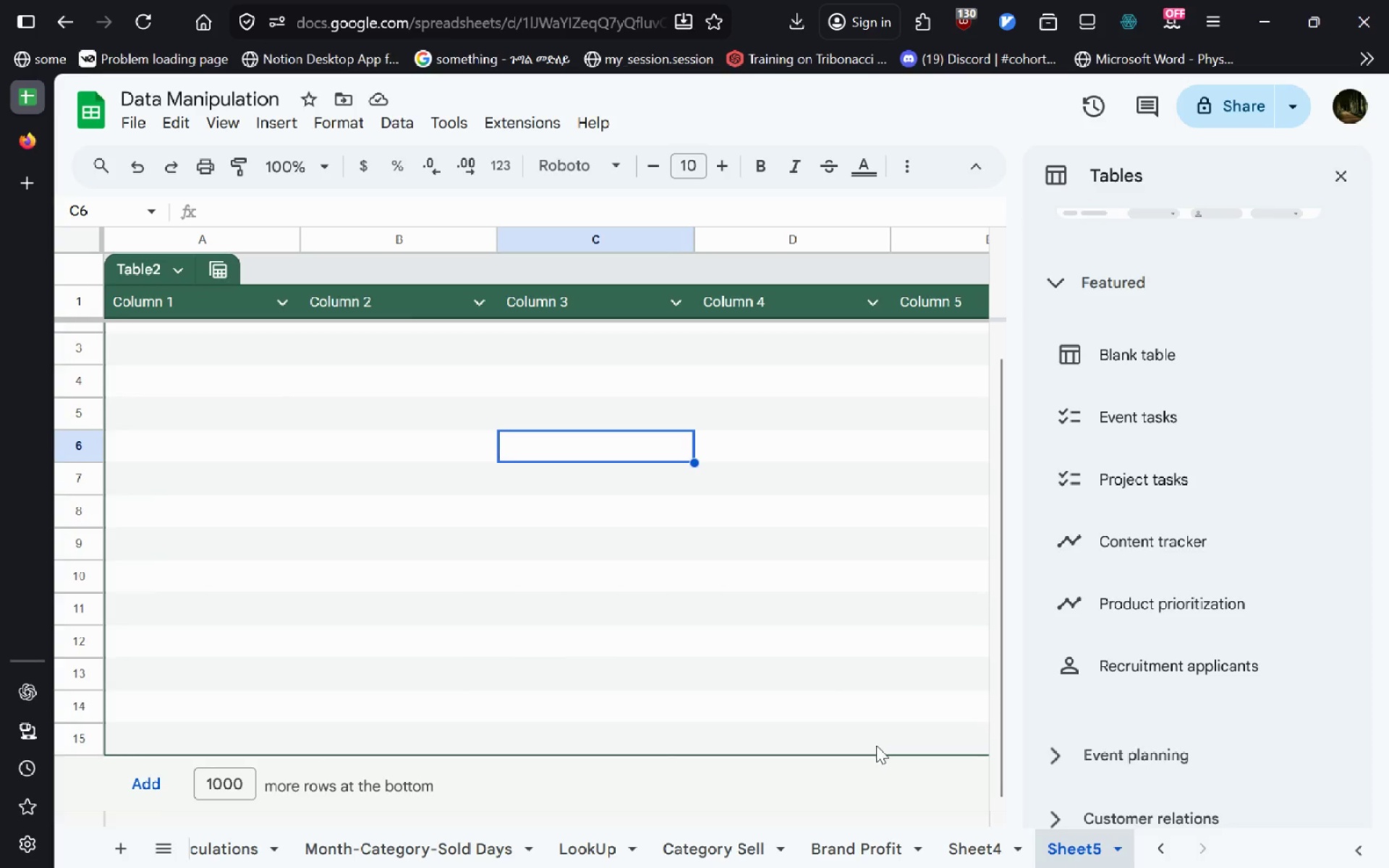 
left_click([985, 837])
 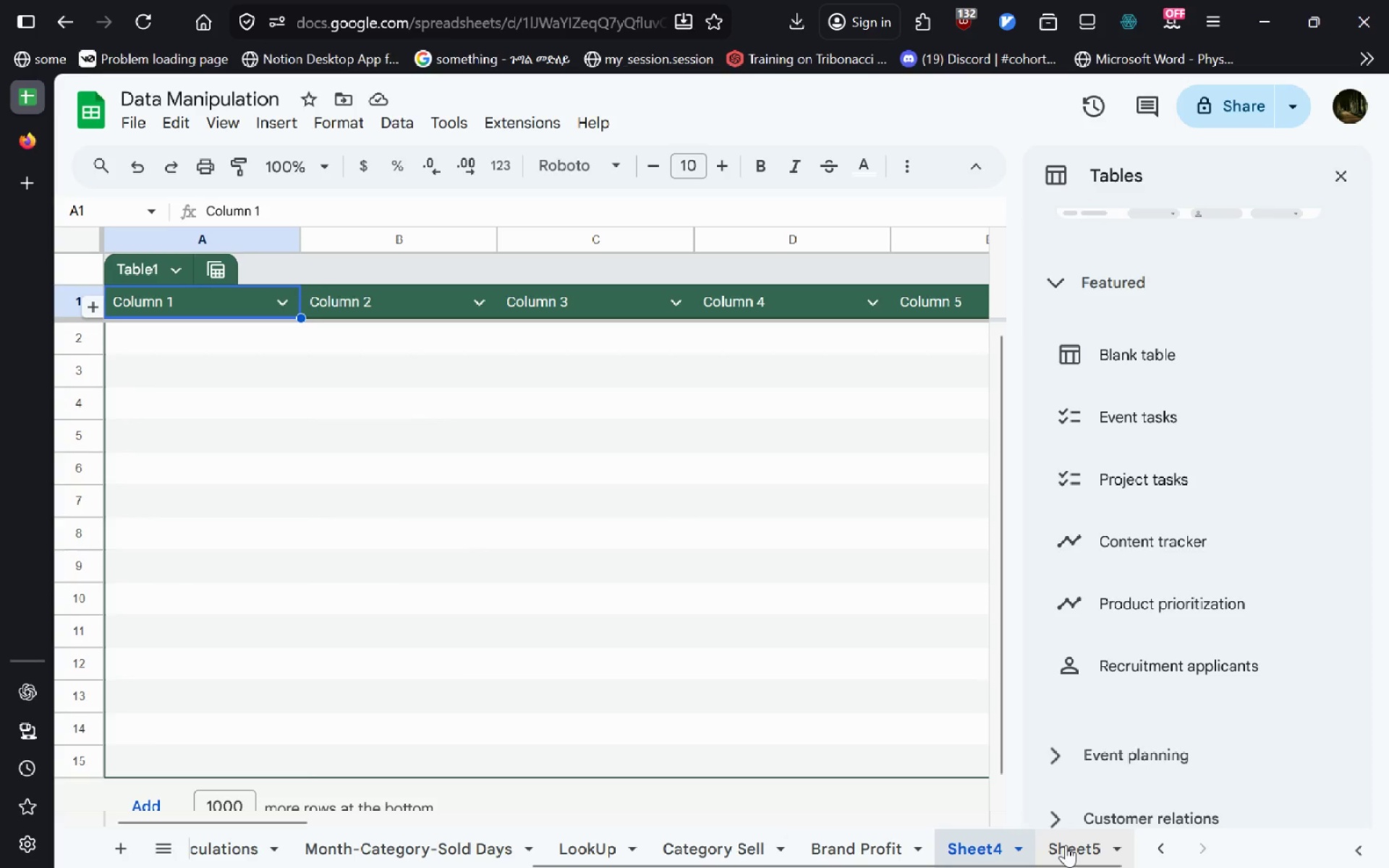 
left_click([1066, 845])
 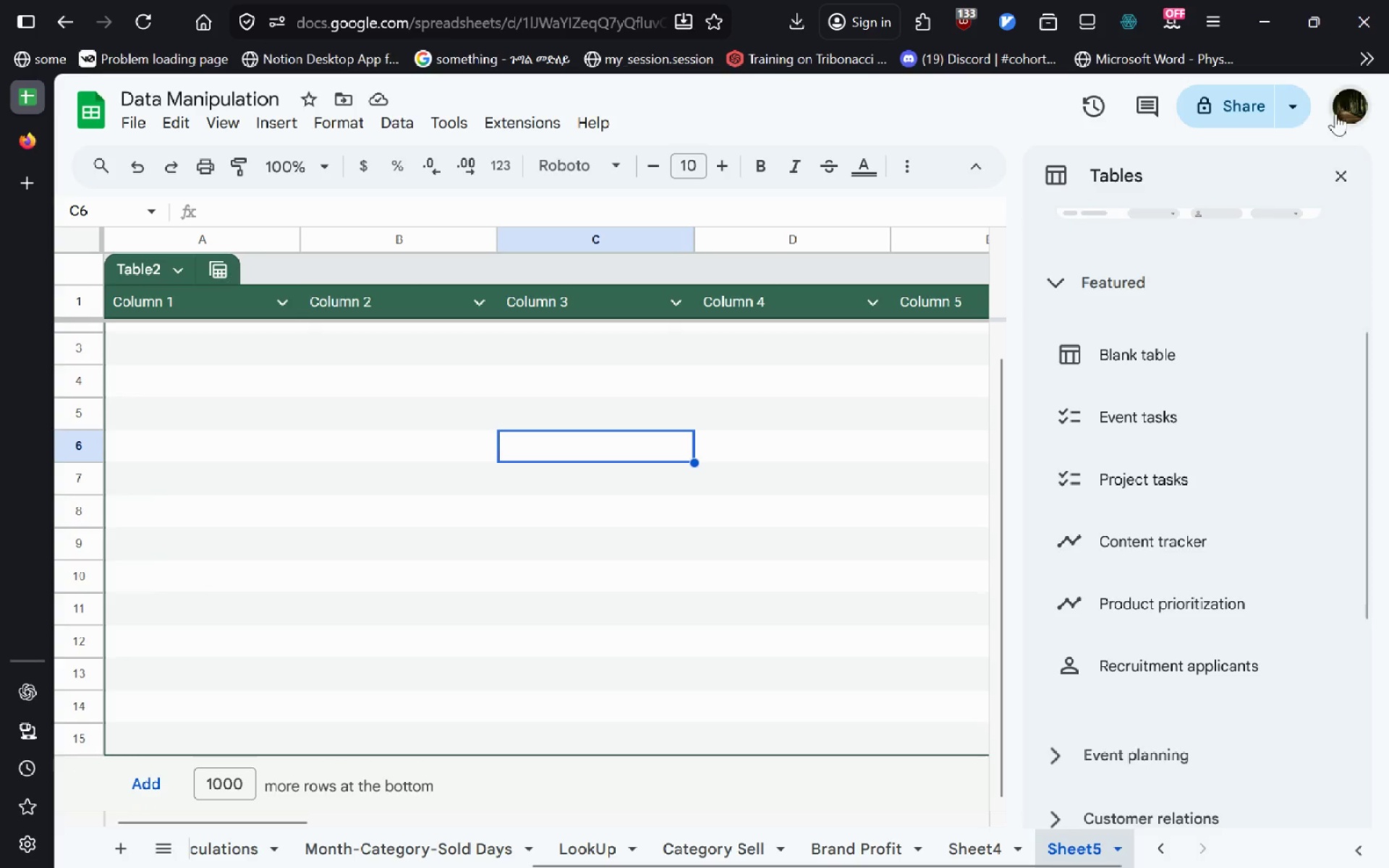 
mouse_move([1194, 359])
 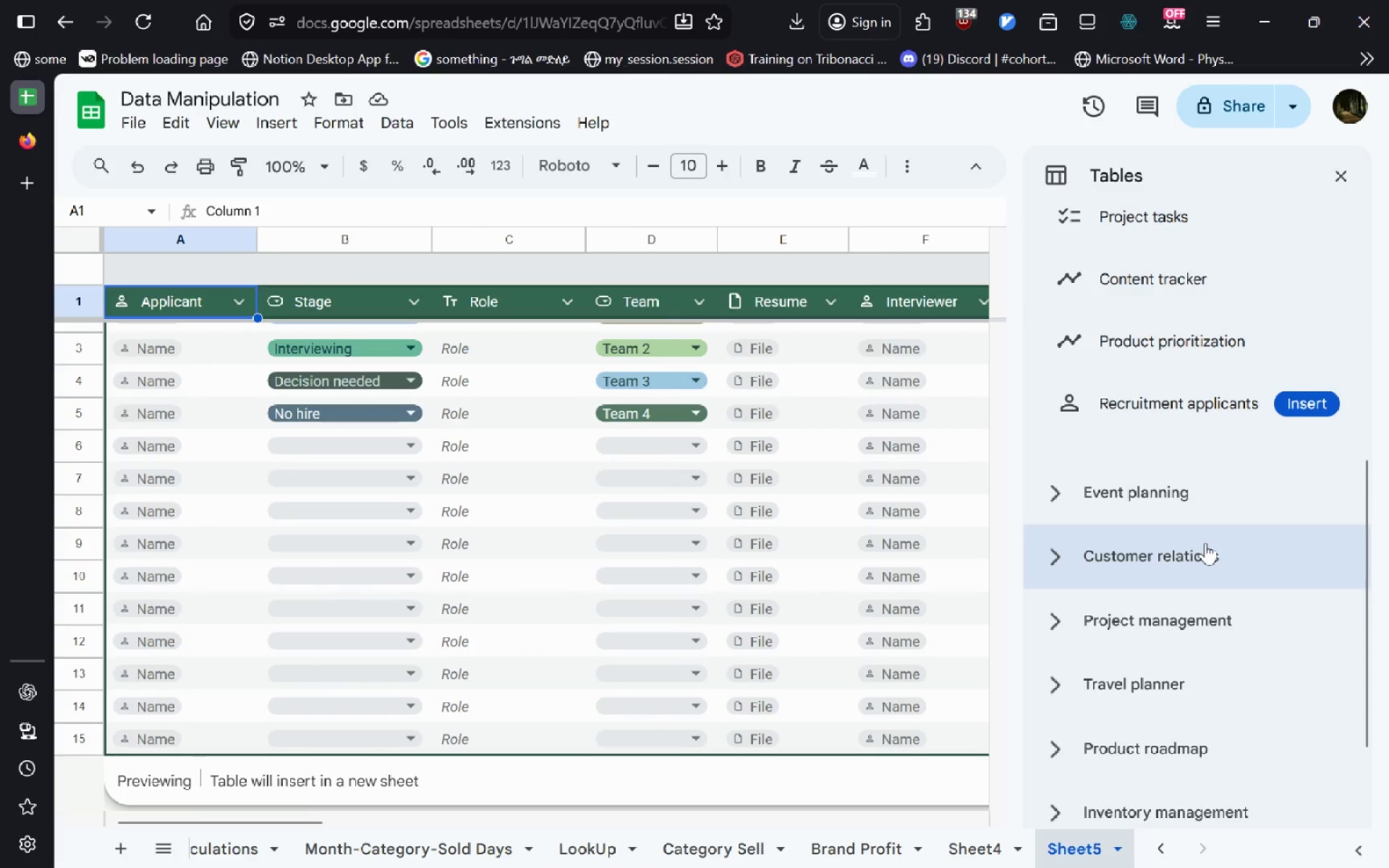 
left_click([1205, 542])
 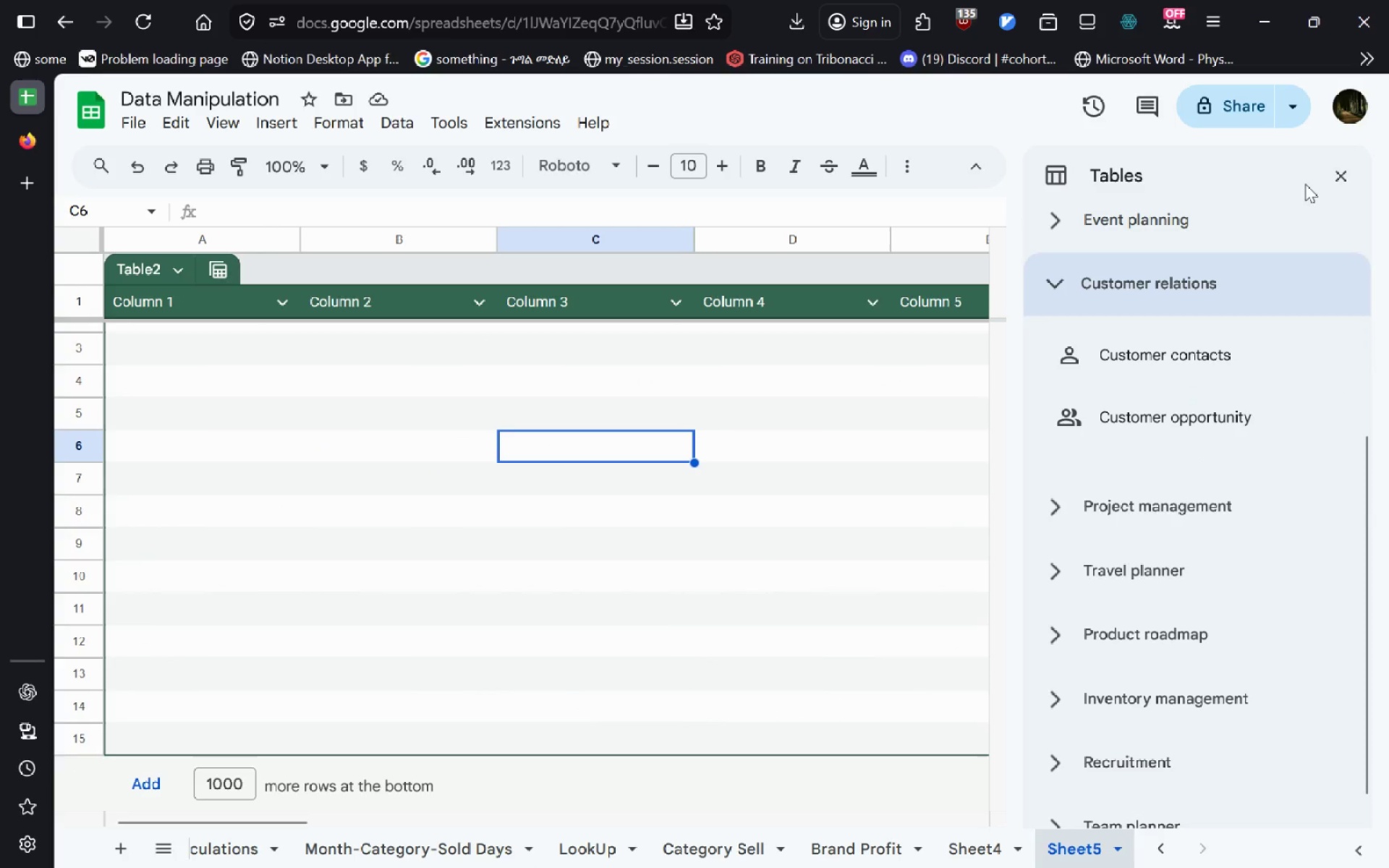 
left_click([1354, 169])
 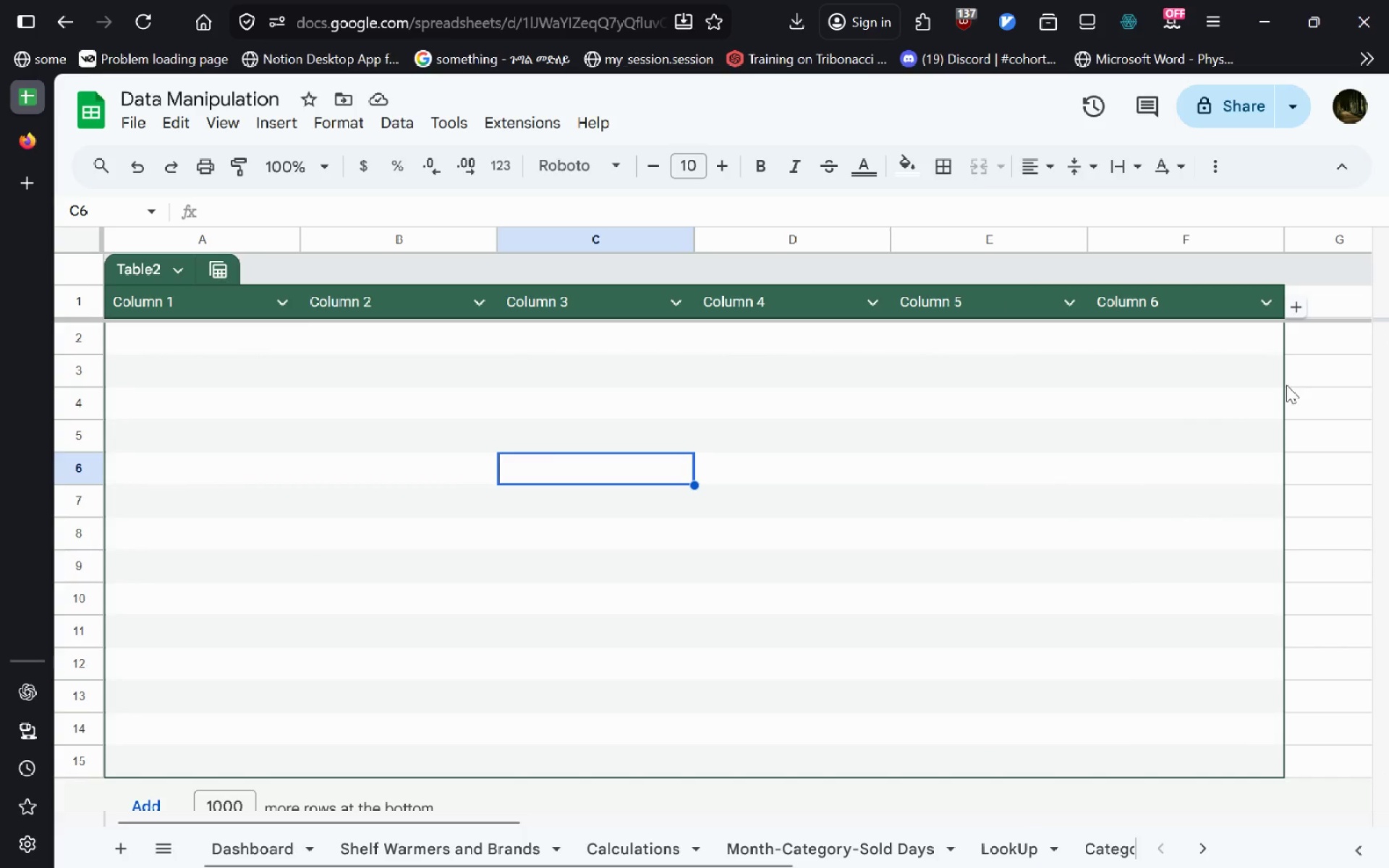 
wait(10.86)
 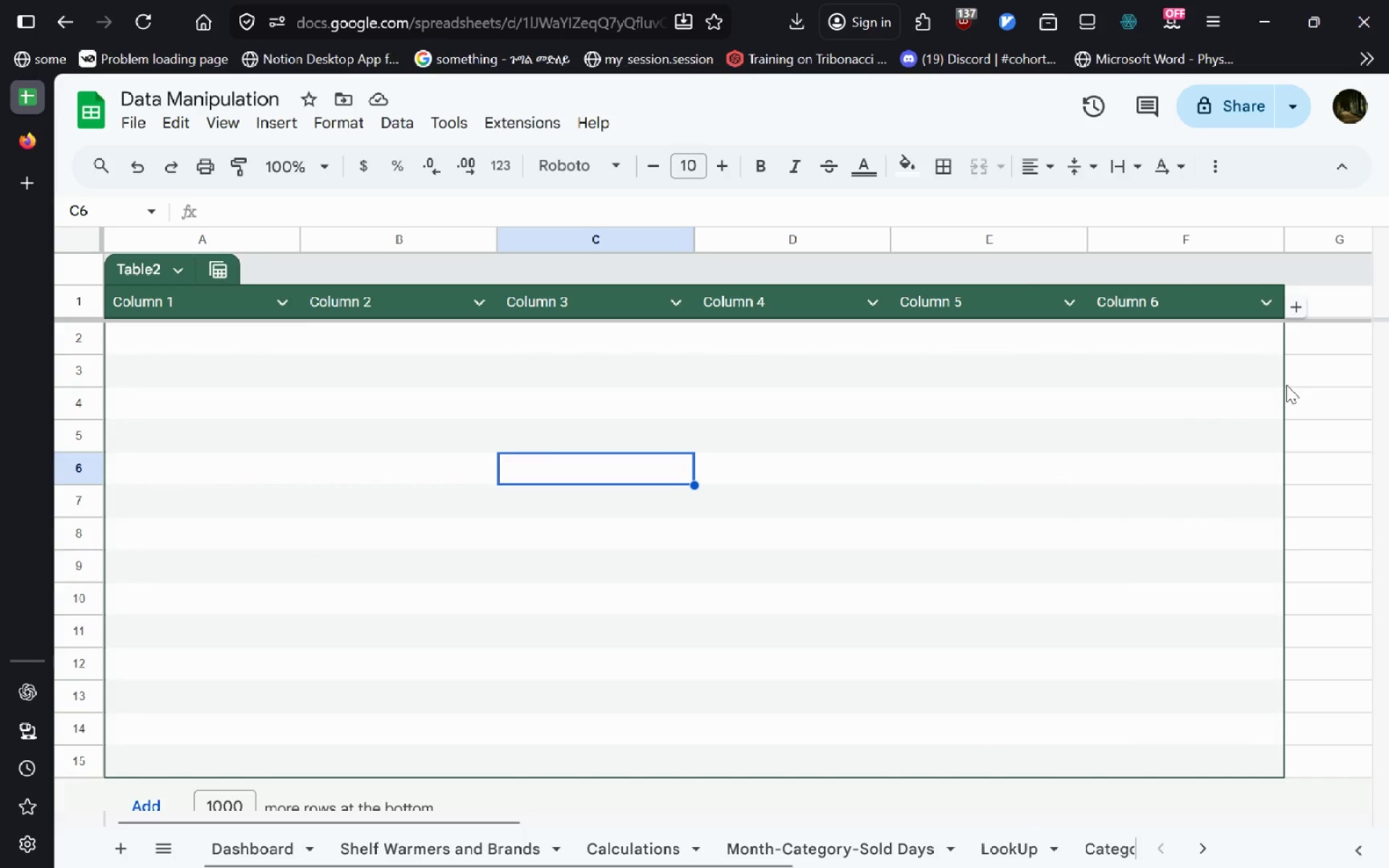 
left_click([1067, 299])
 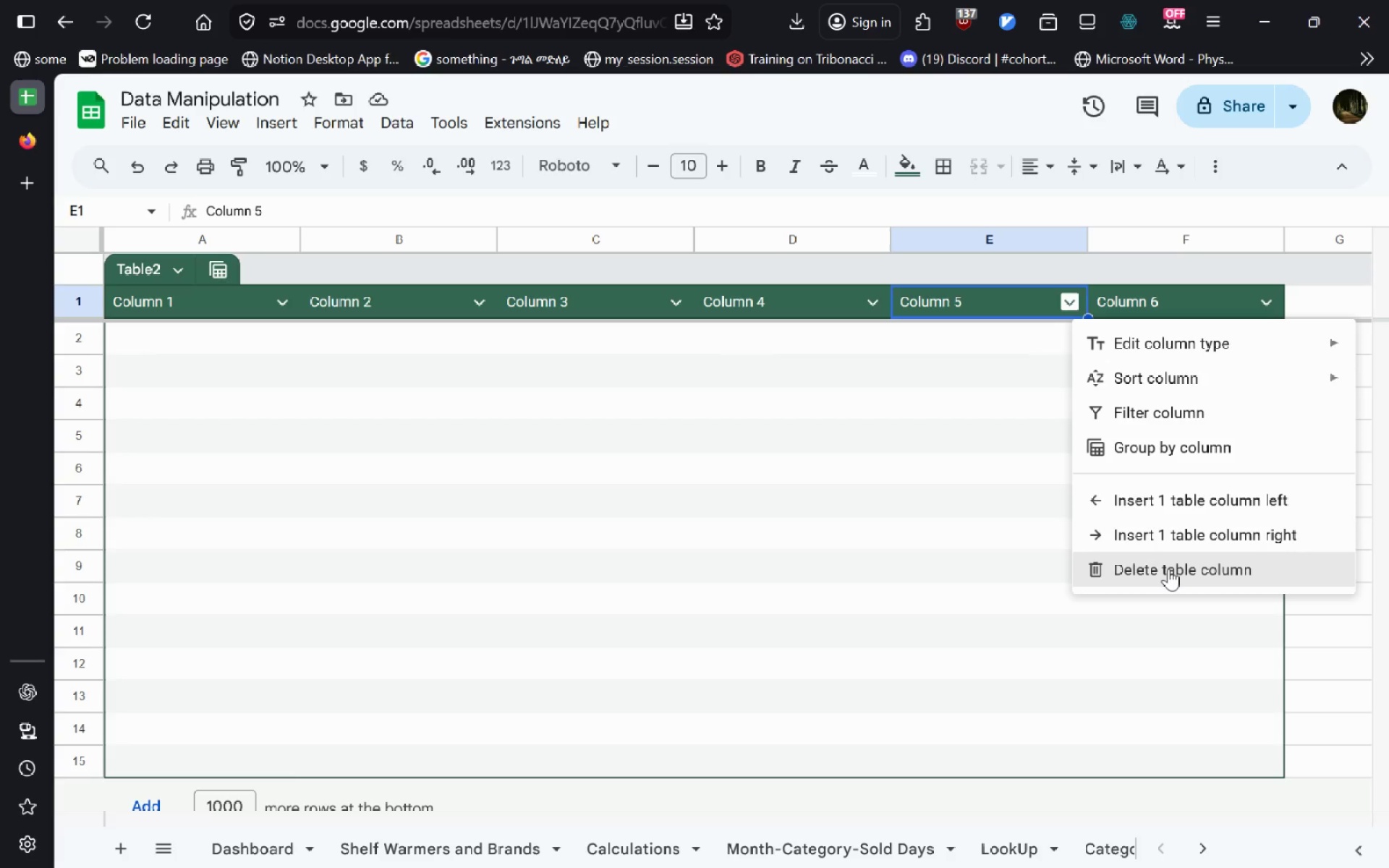 
left_click([1168, 569])
 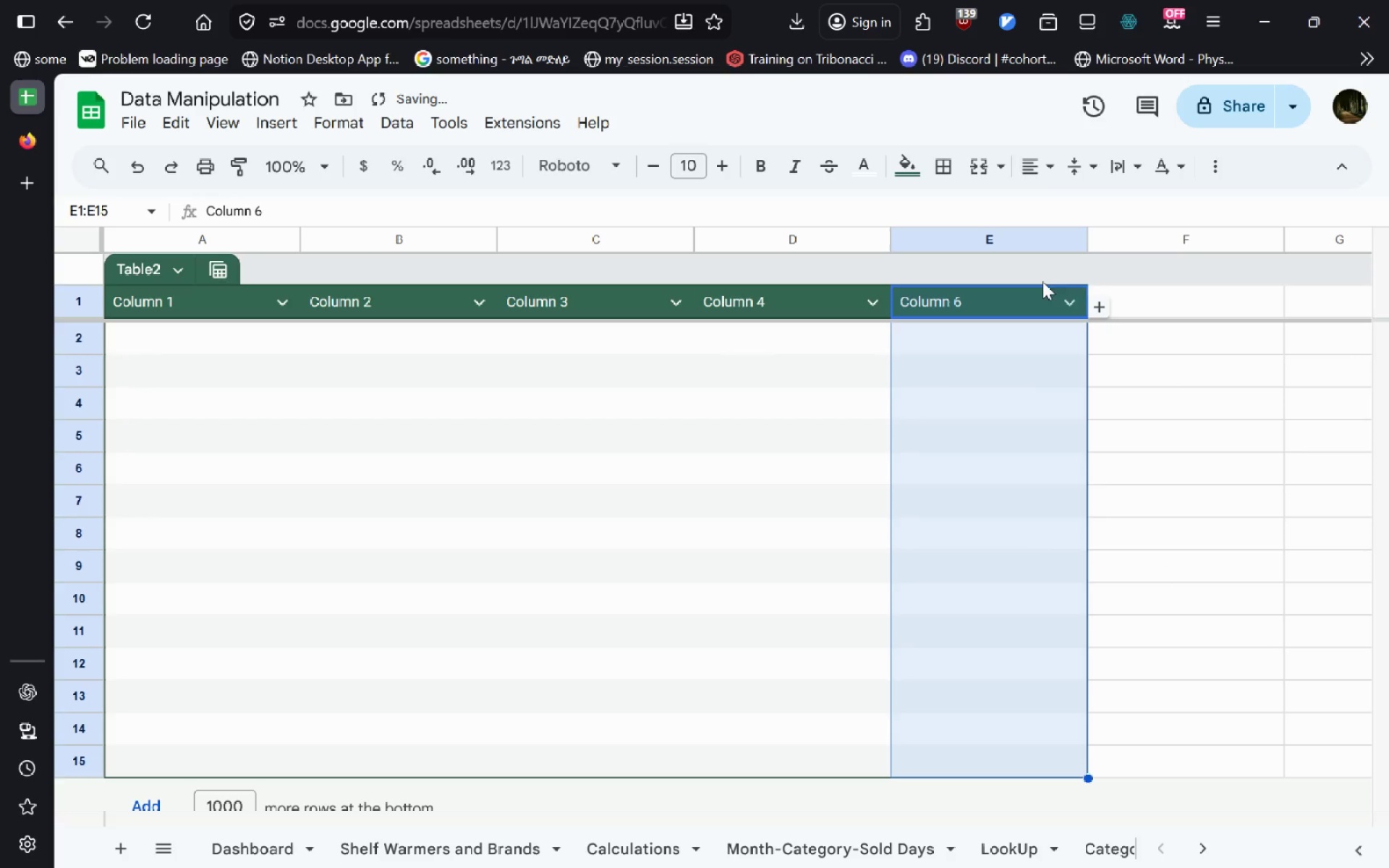 
left_click([1084, 305])
 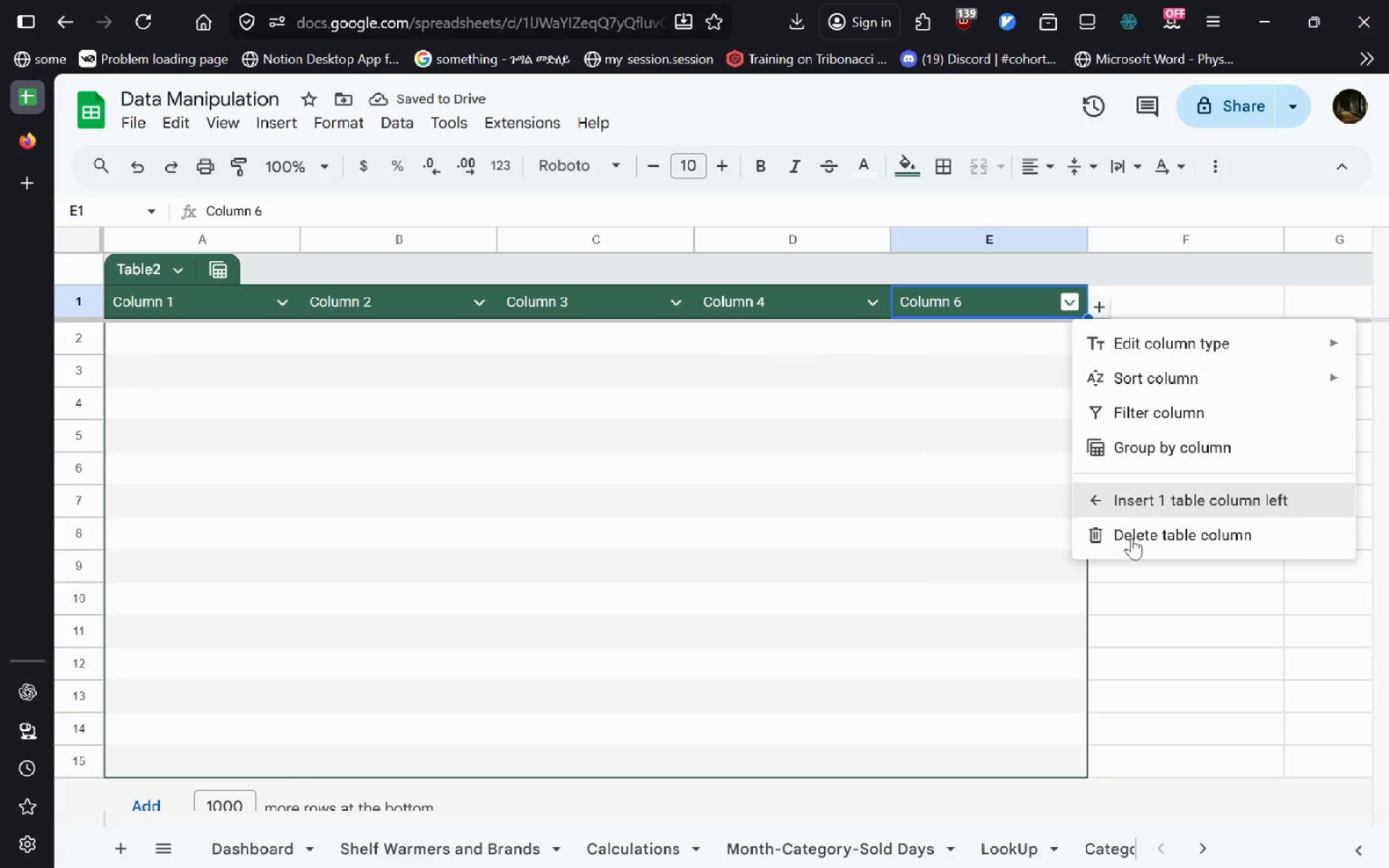 
left_click([1129, 546])
 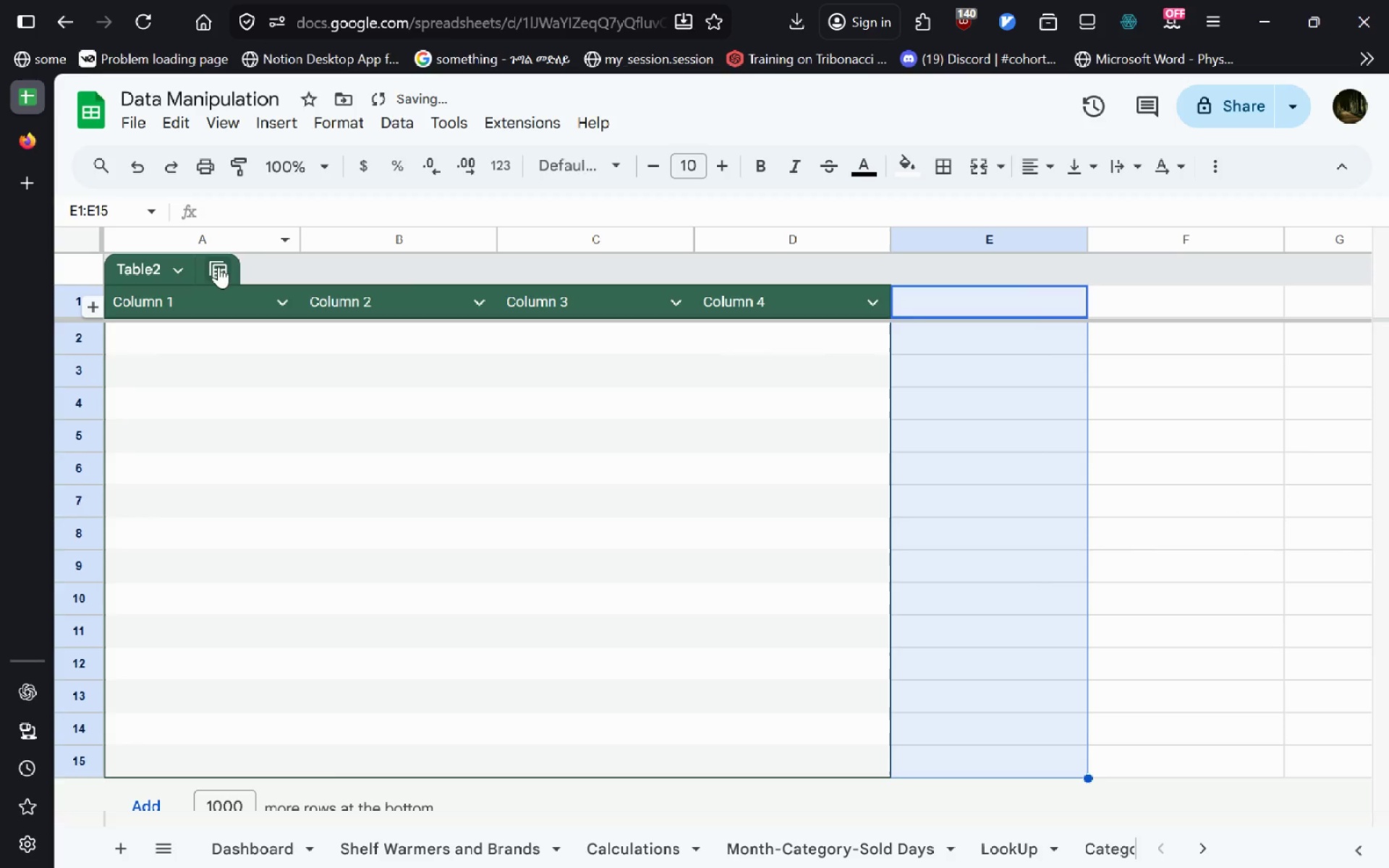 
left_click([186, 271])
 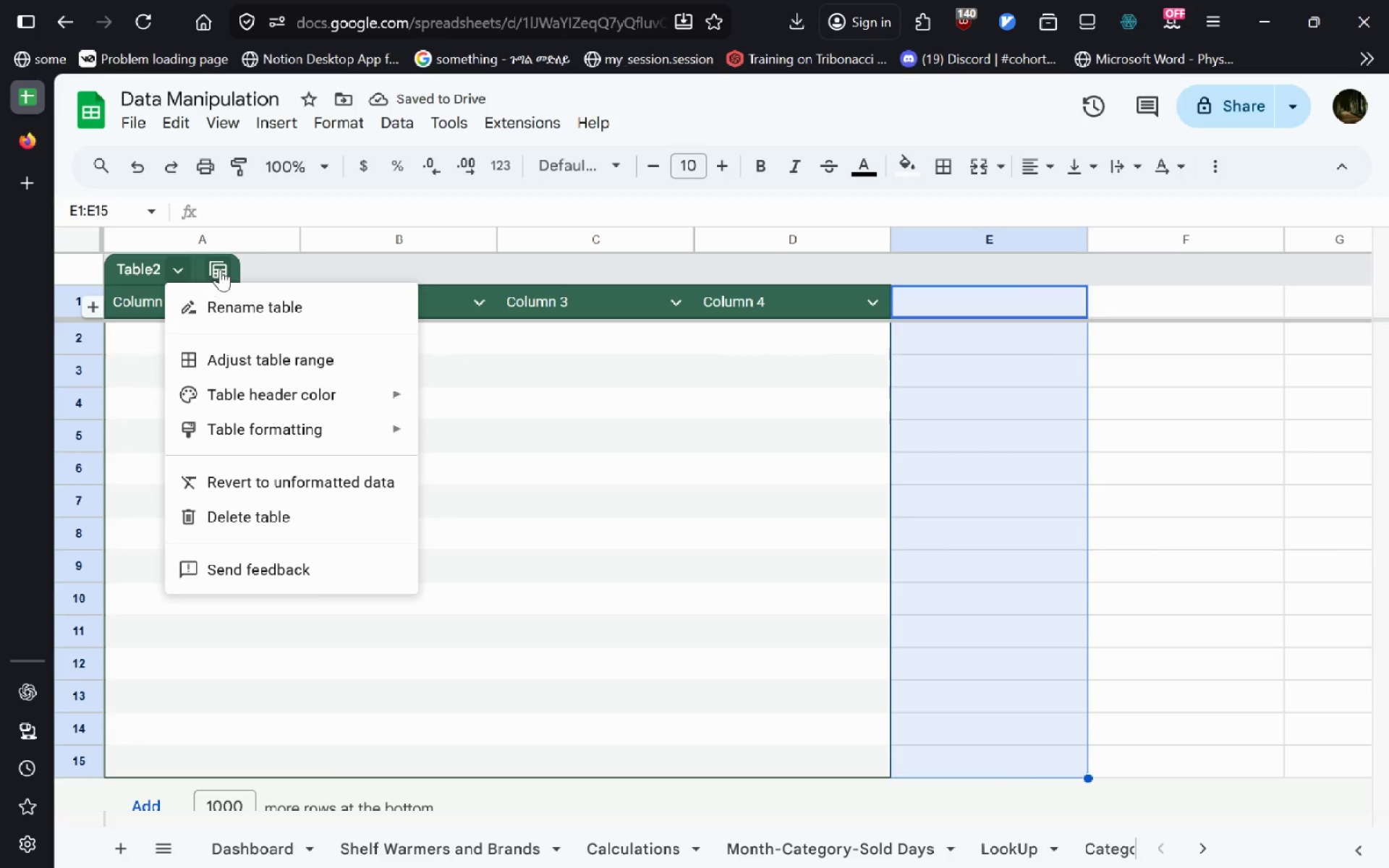 
left_click([220, 269])
 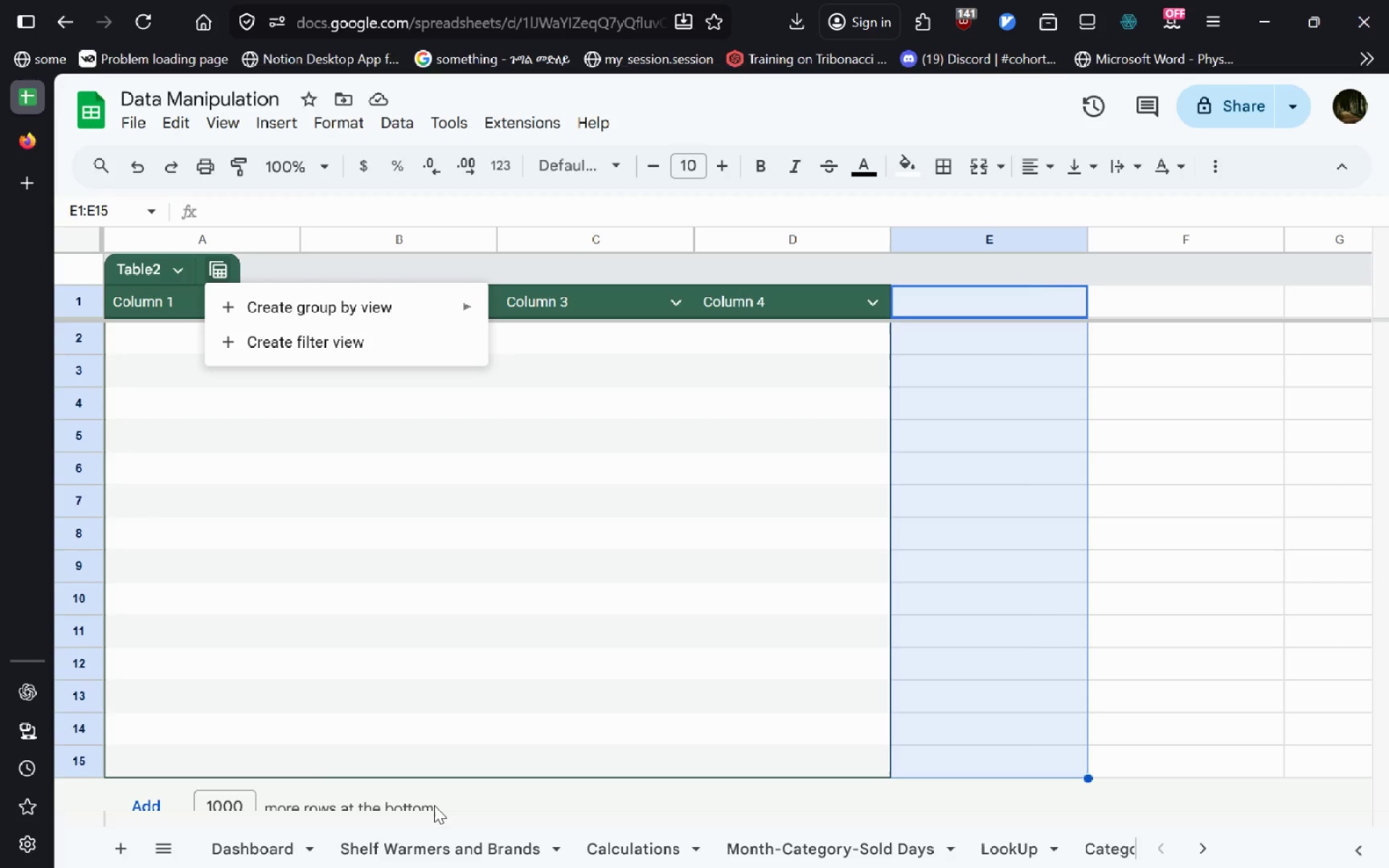 
left_click([395, 854])
 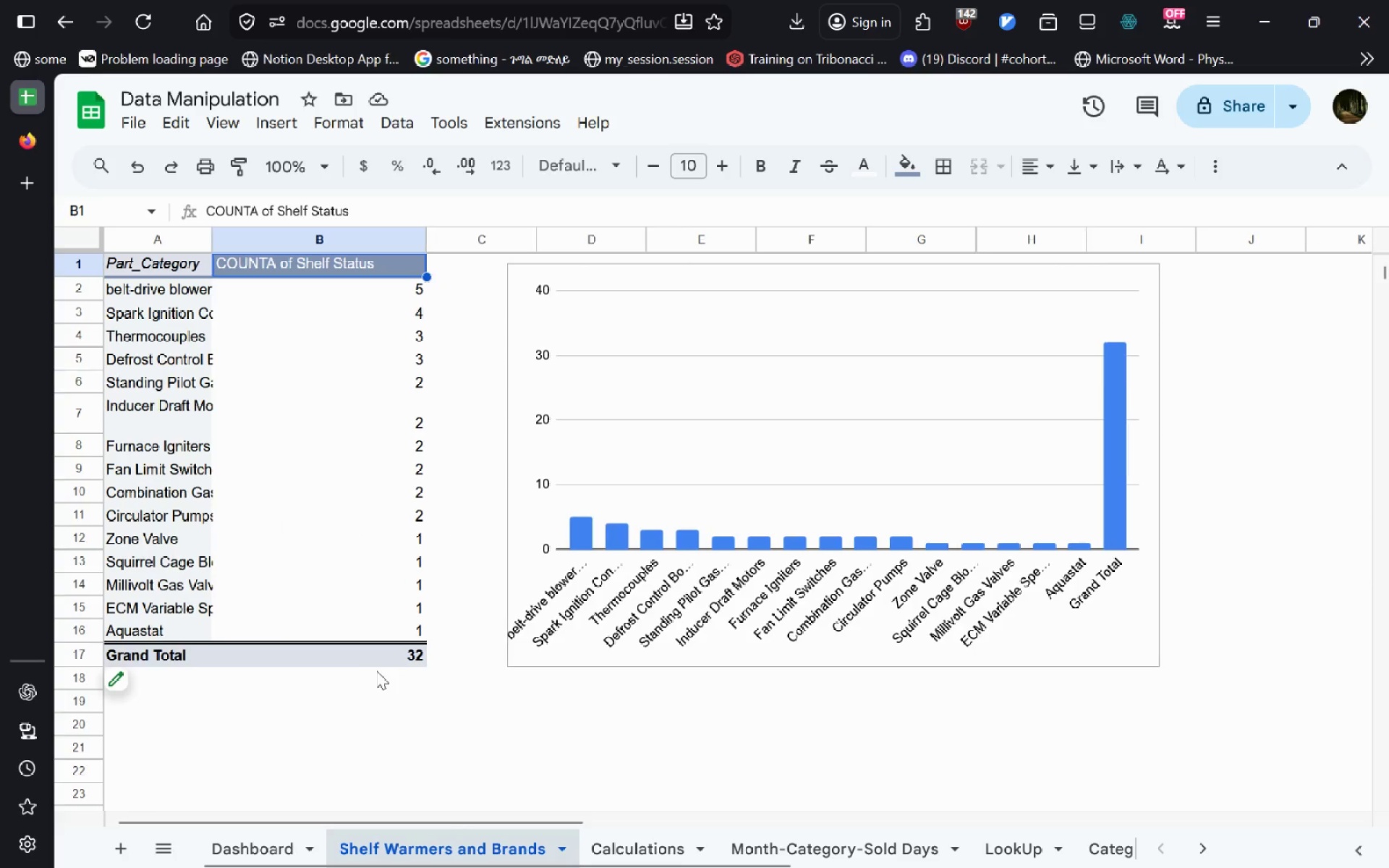 
left_click_drag(start_coordinate=[425, 665], to_coordinate=[86, 284])
 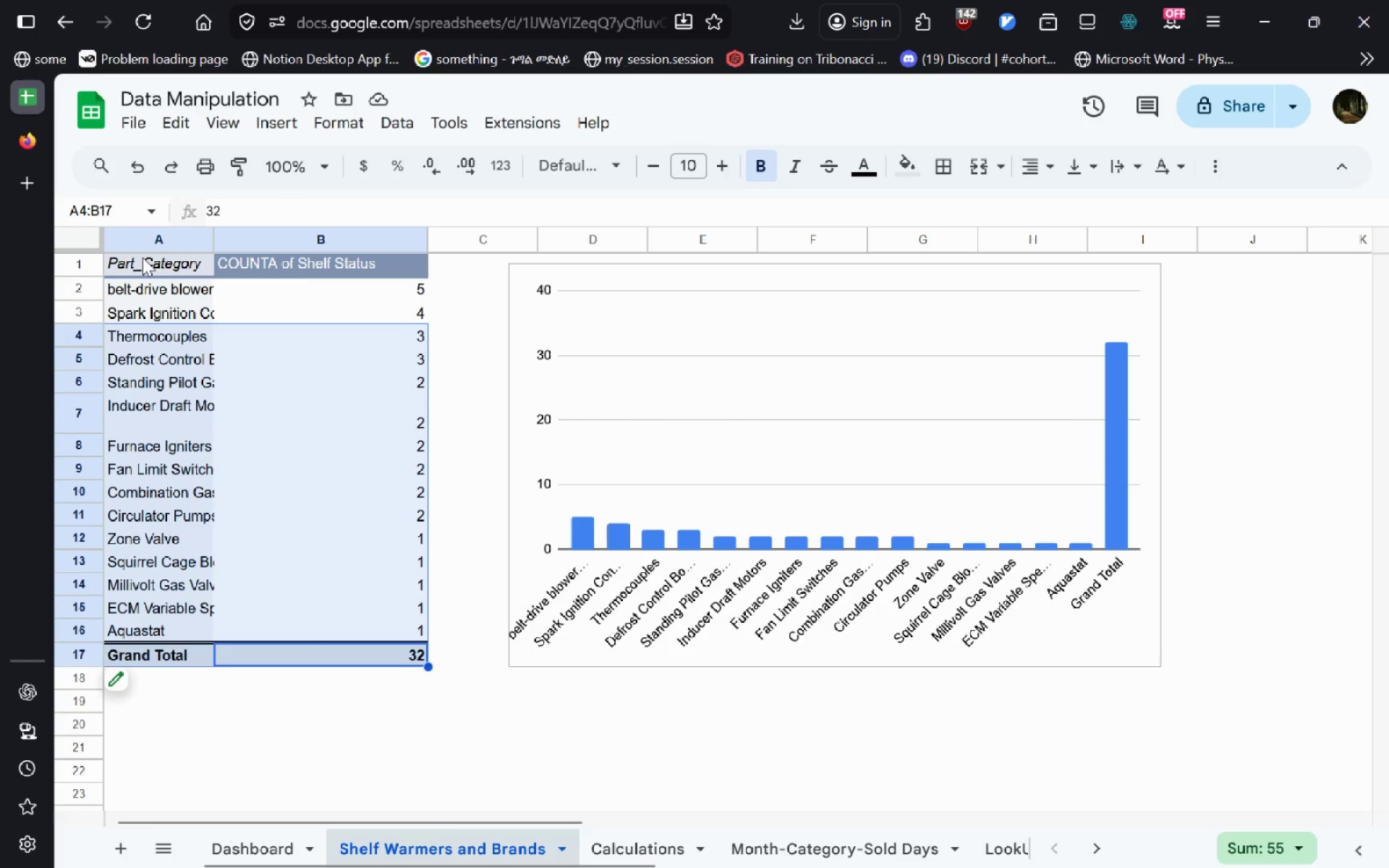 
left_click_drag(start_coordinate=[142, 255], to_coordinate=[412, 649])
 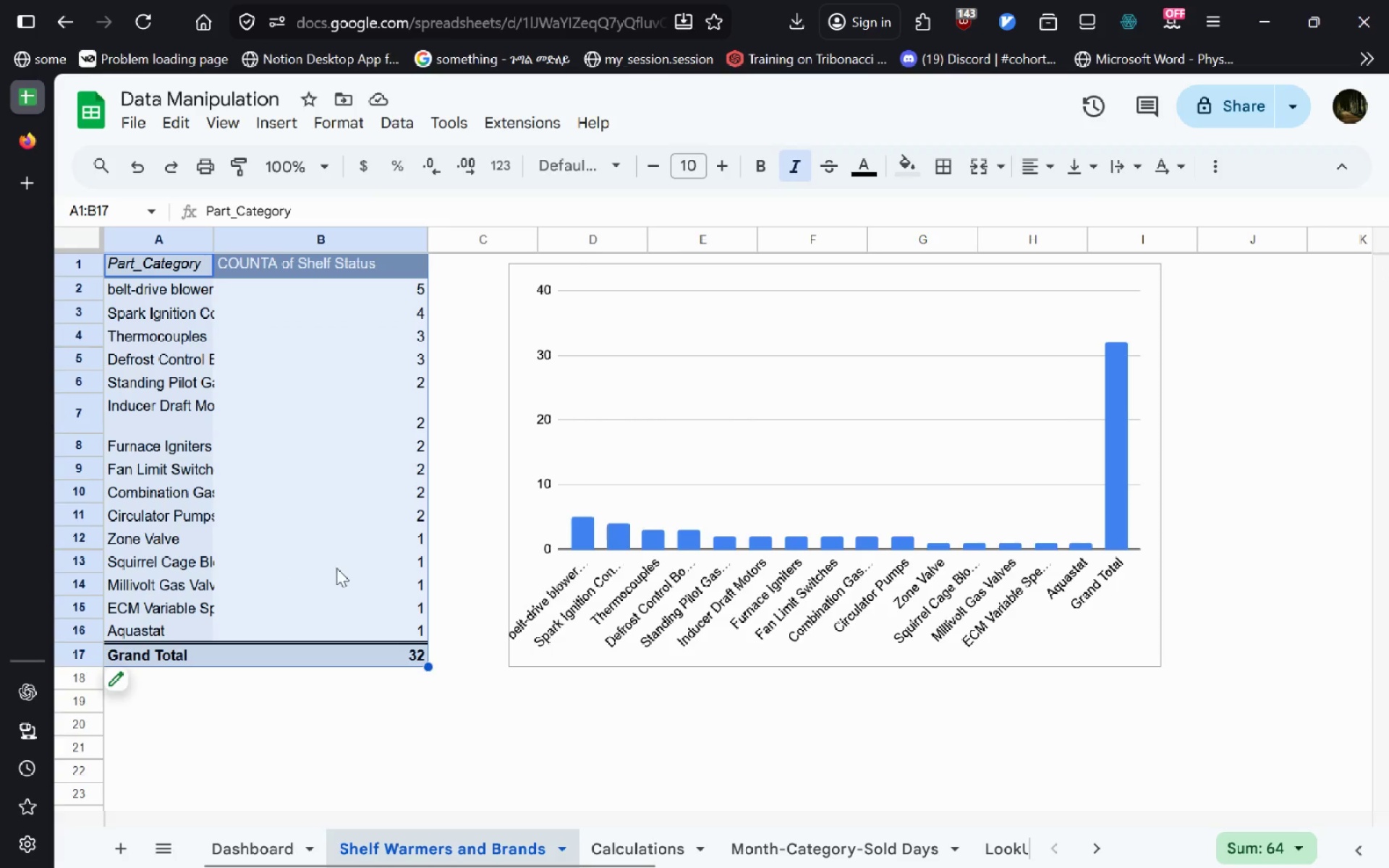 
key(Alt+AltLeft)
 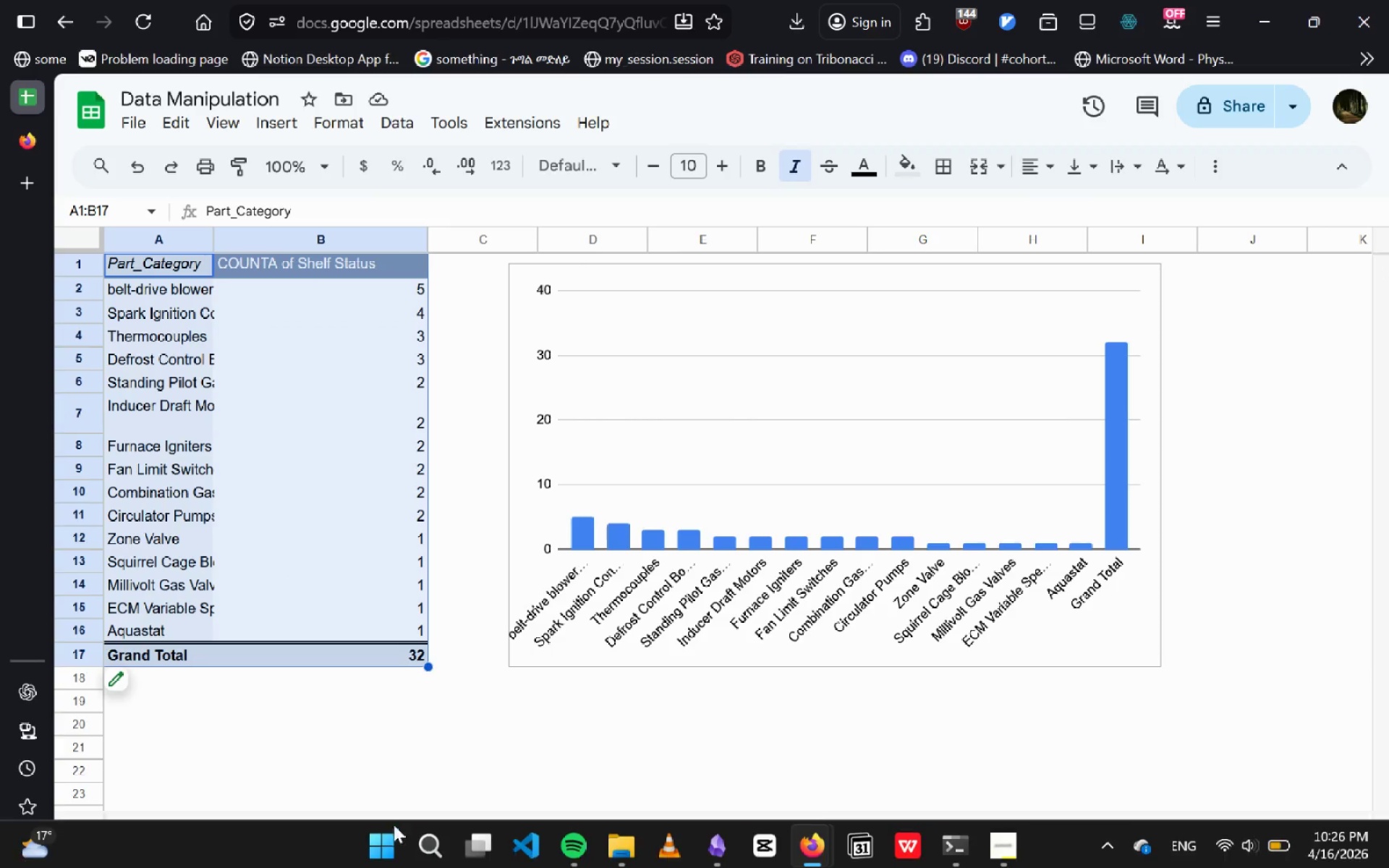 
key(Alt+Tab)
 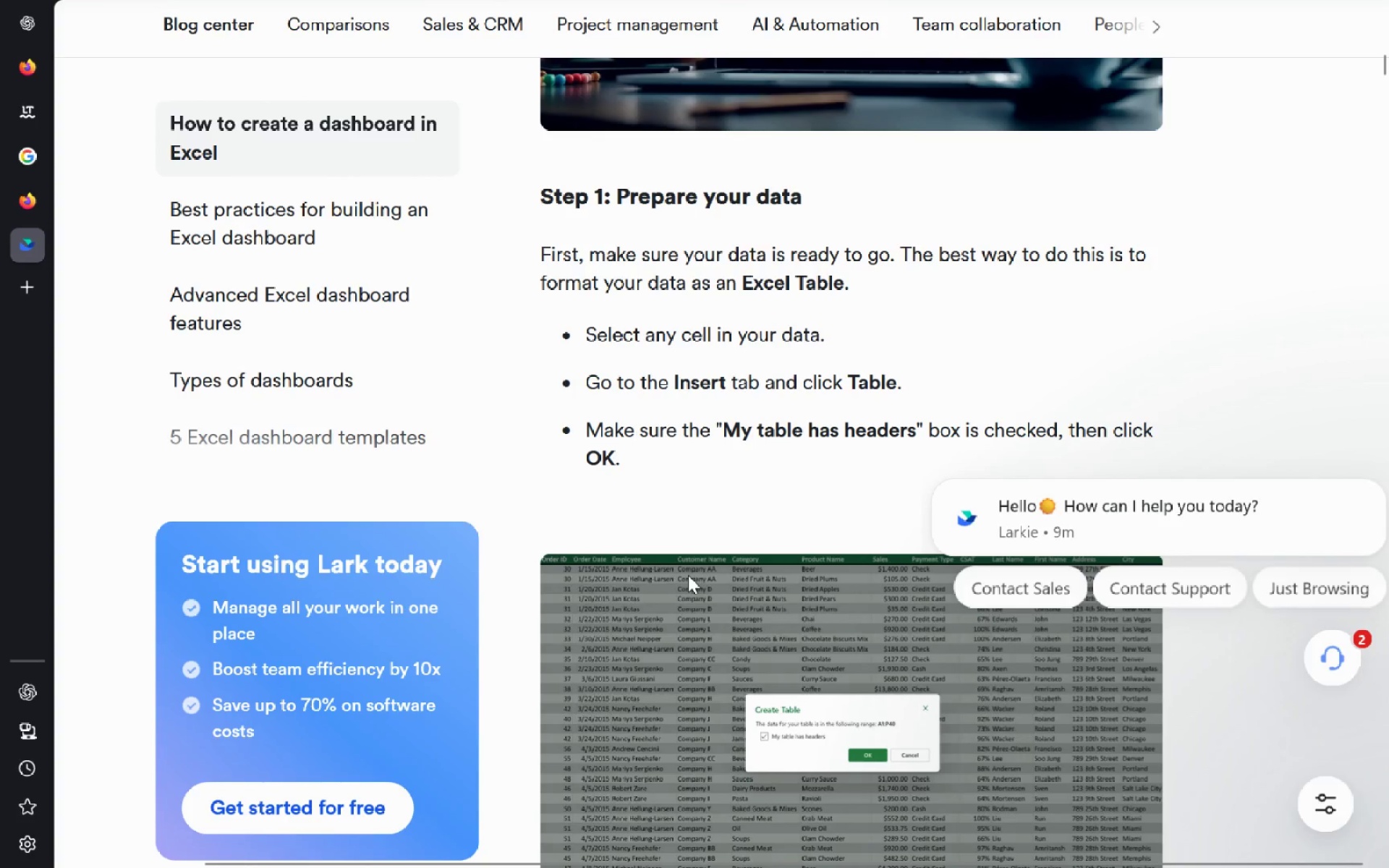 
wait(9.05)
 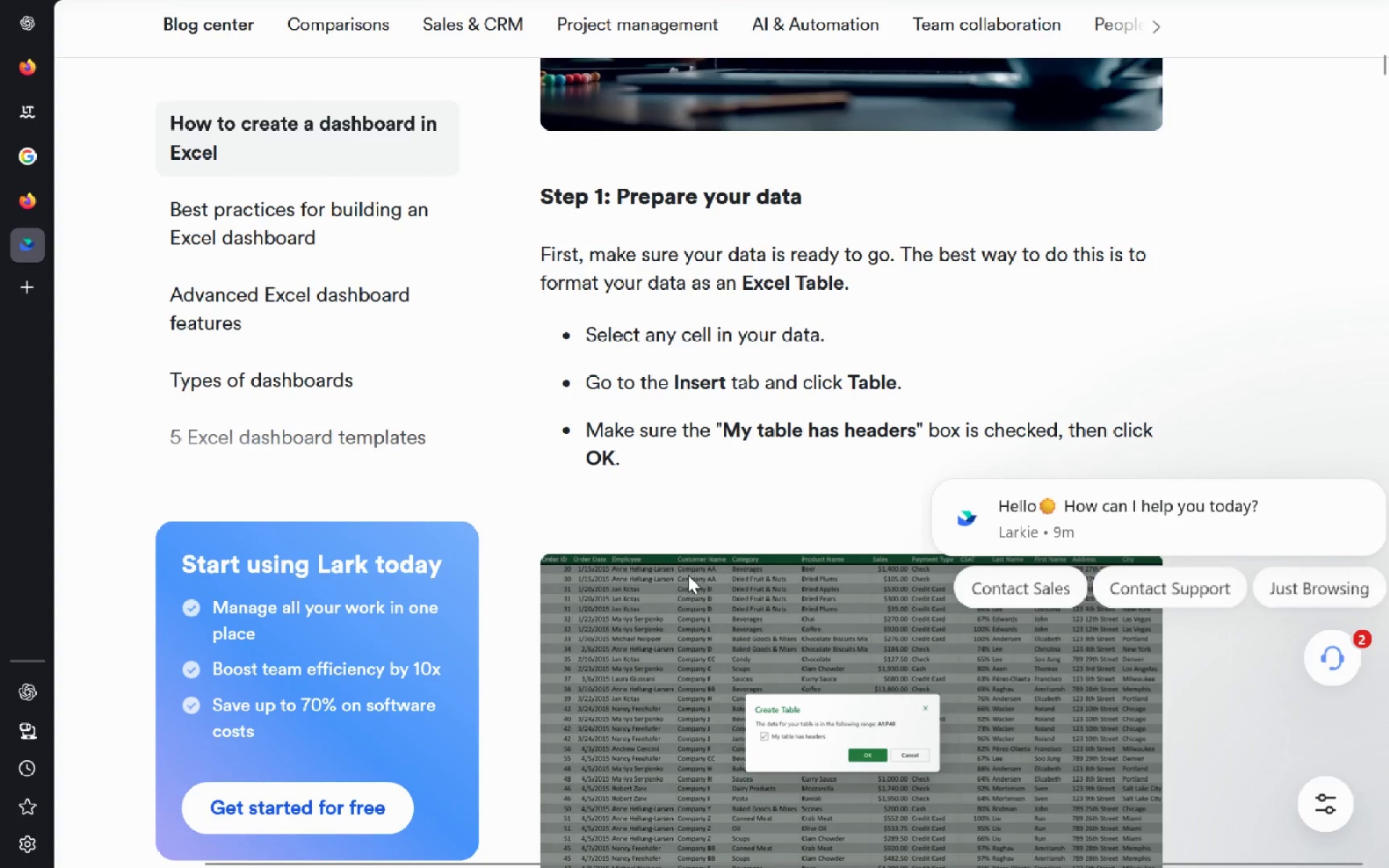 
key(Alt+AltLeft)
 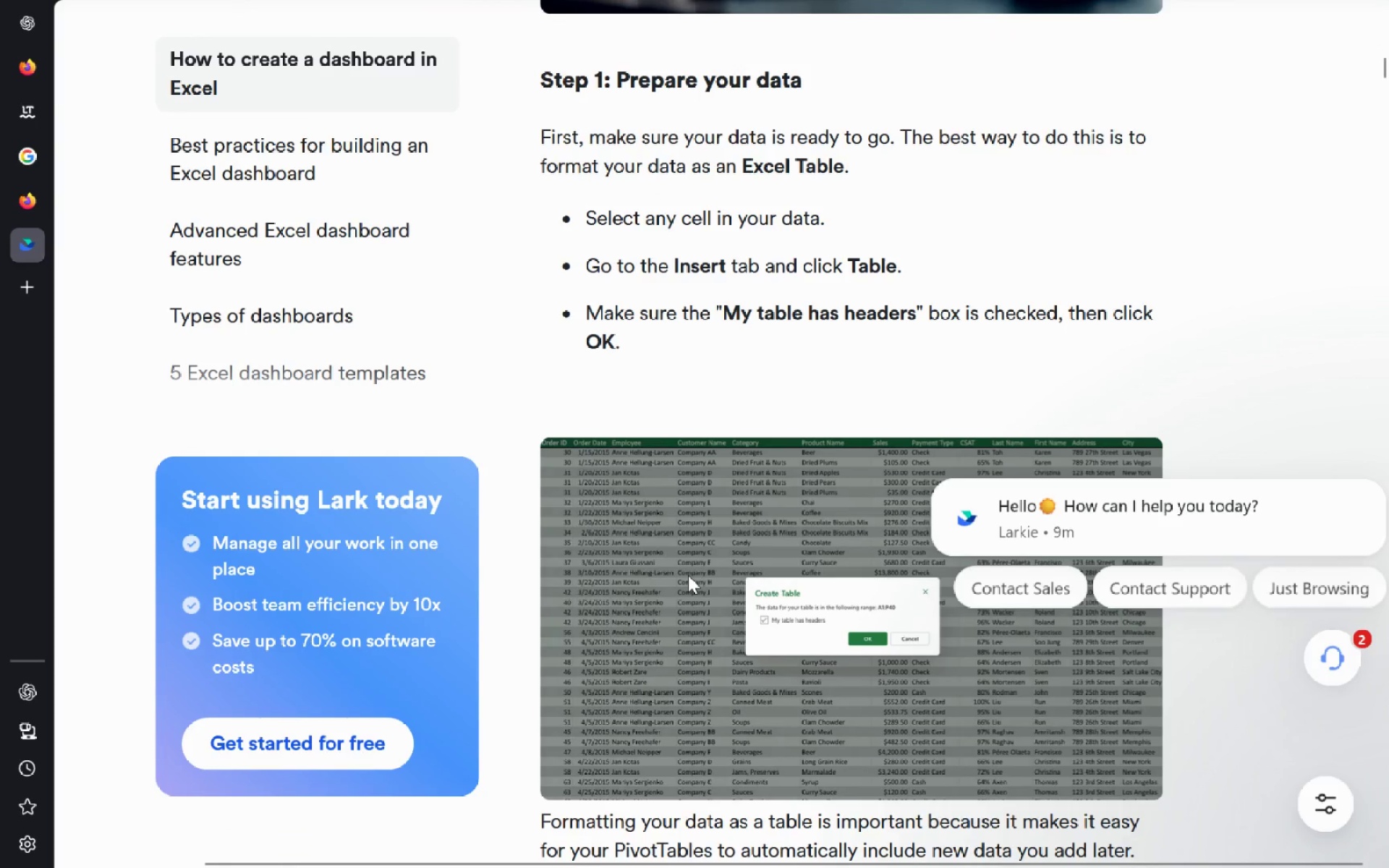 
key(Alt+Tab)
 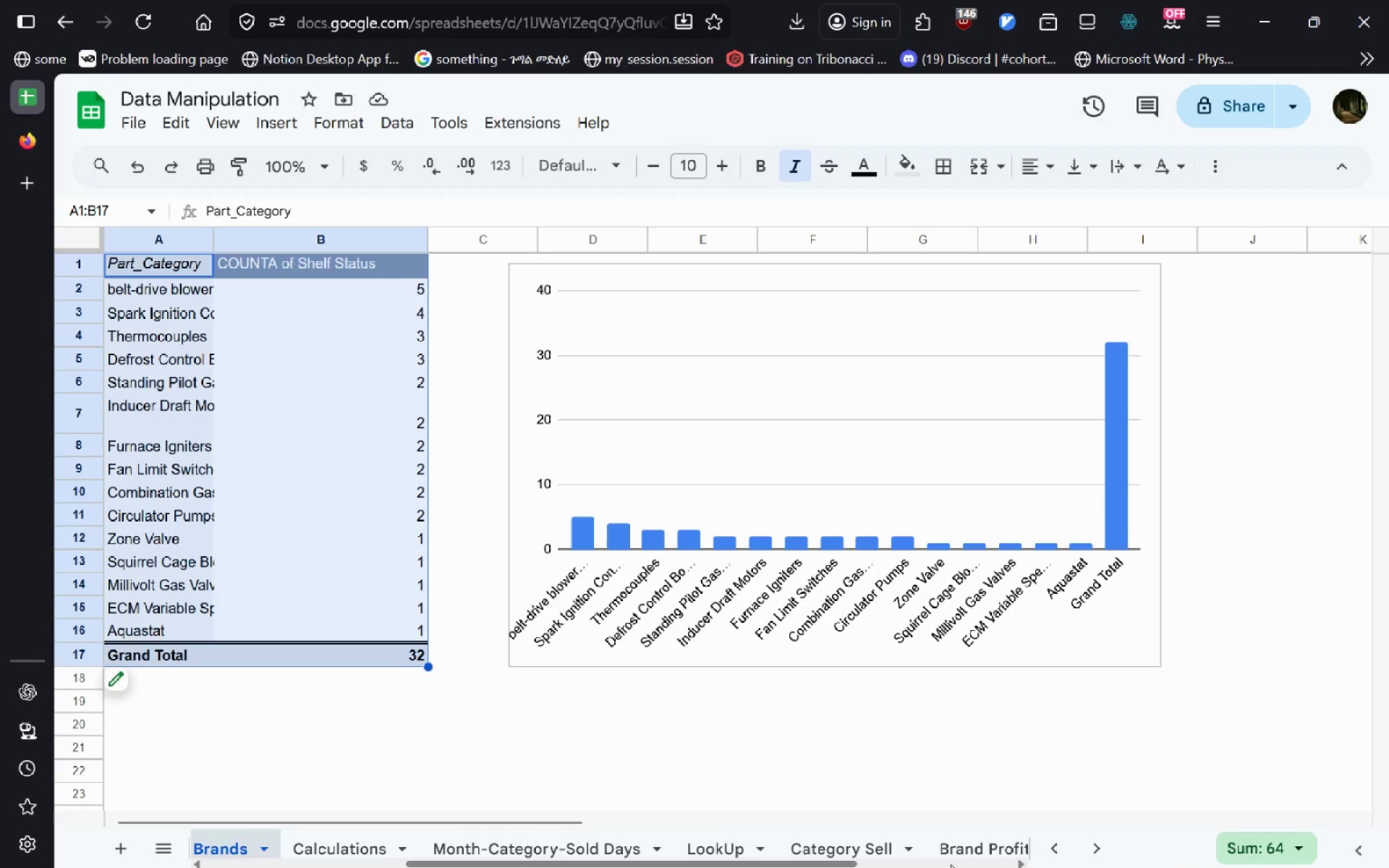 
left_click([860, 849])
 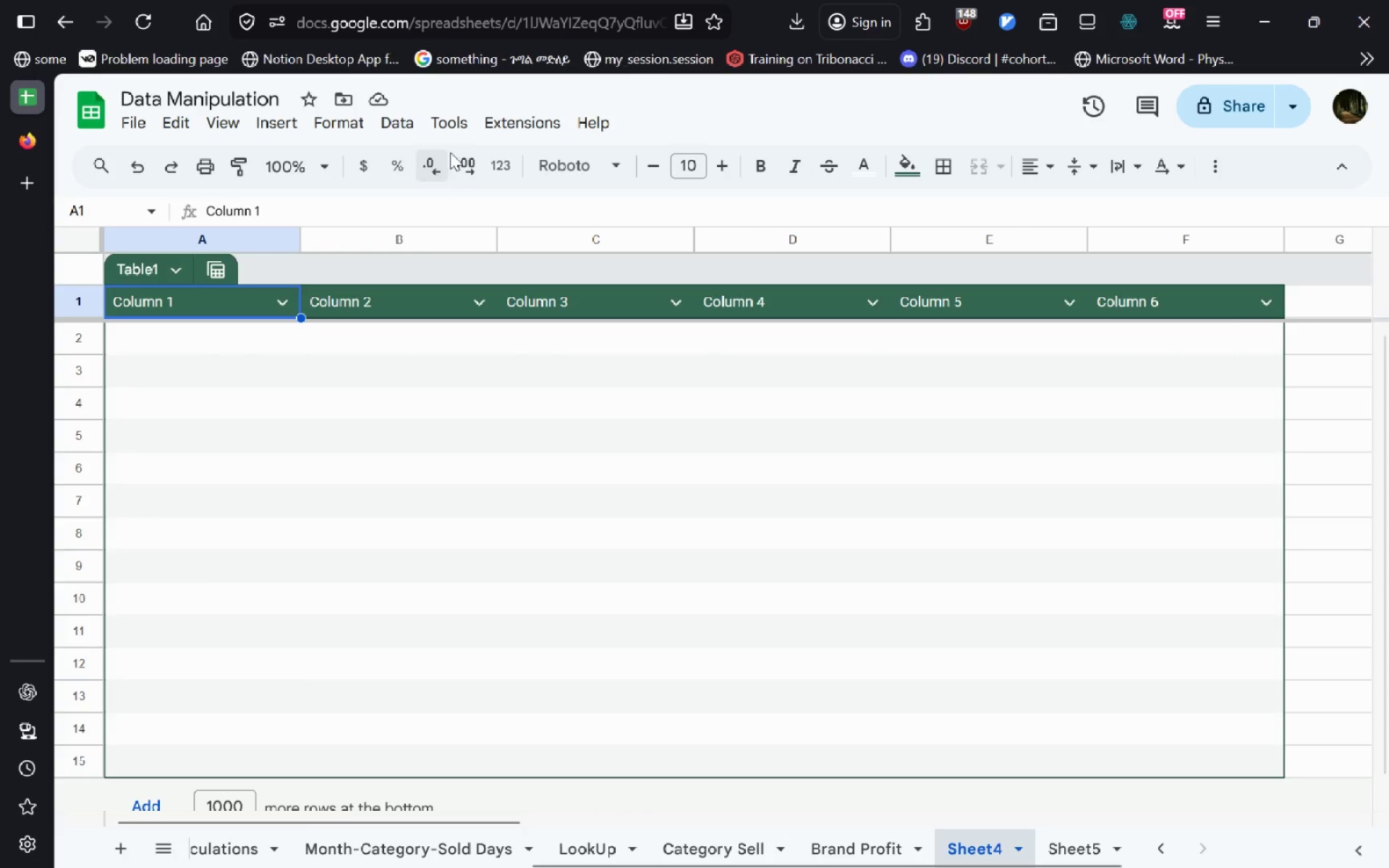 
left_click([451, 129])
 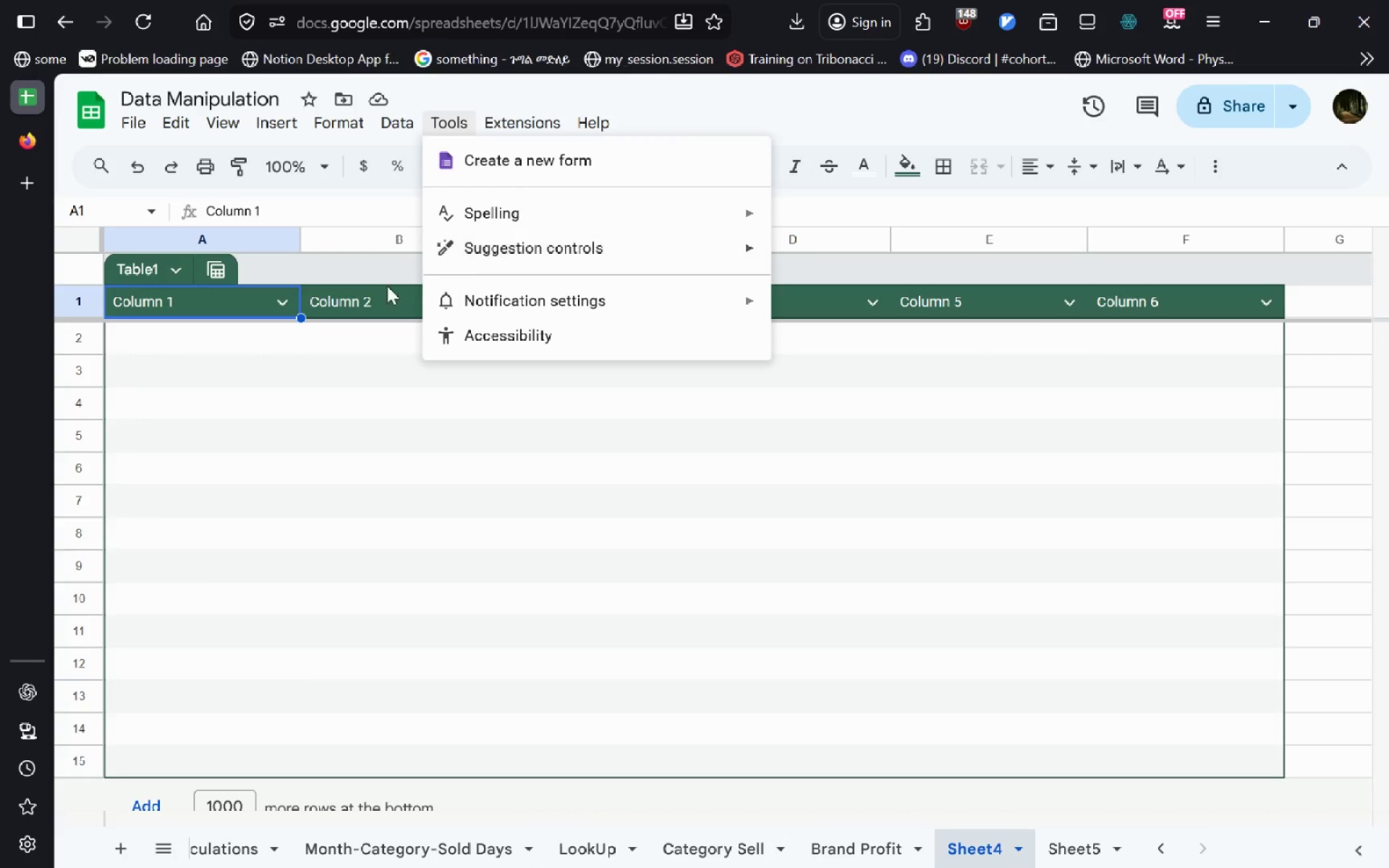 
left_click([320, 305])
 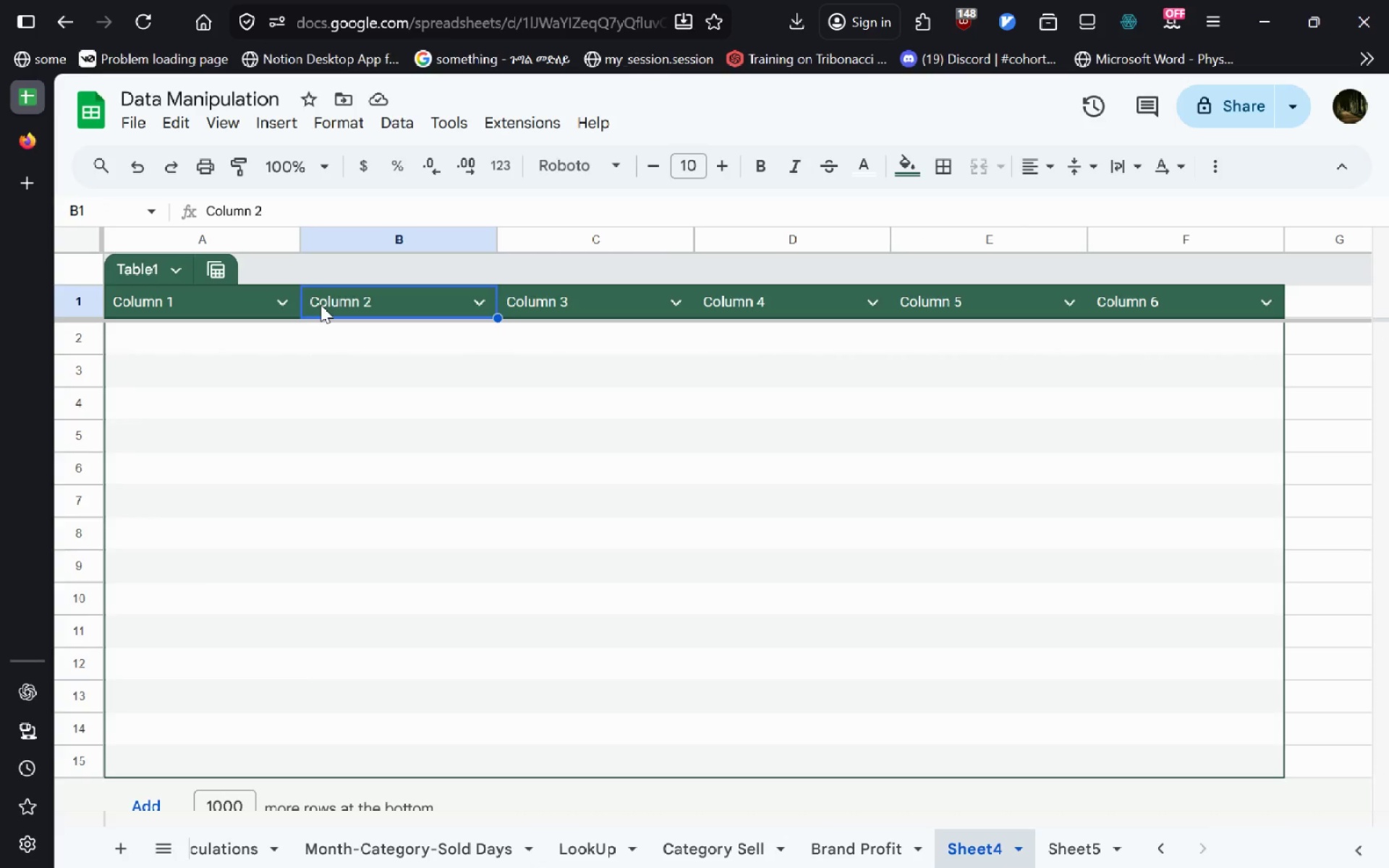 
right_click([320, 305])
 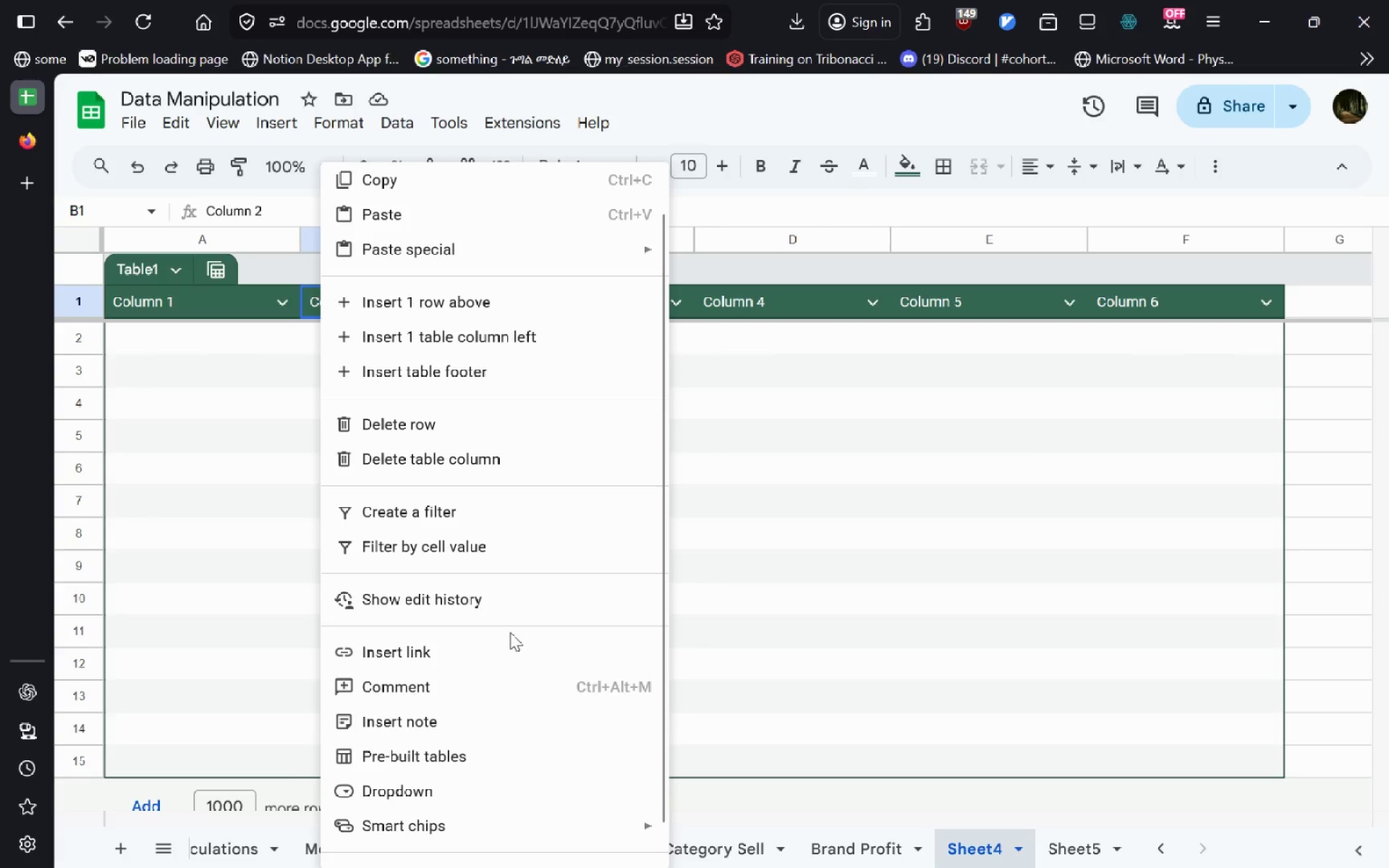 
wait(8.14)
 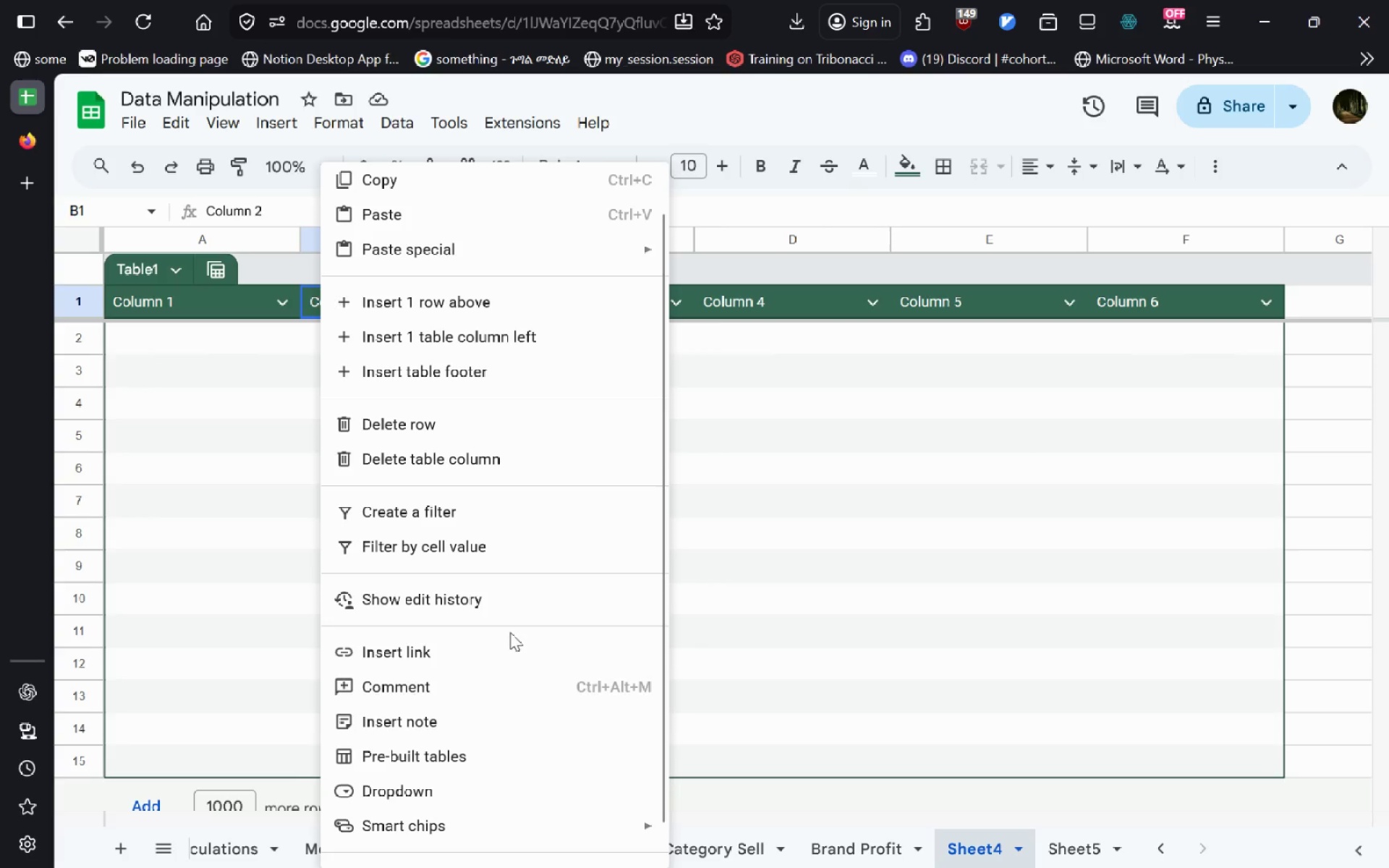 
left_click([1282, 337])
 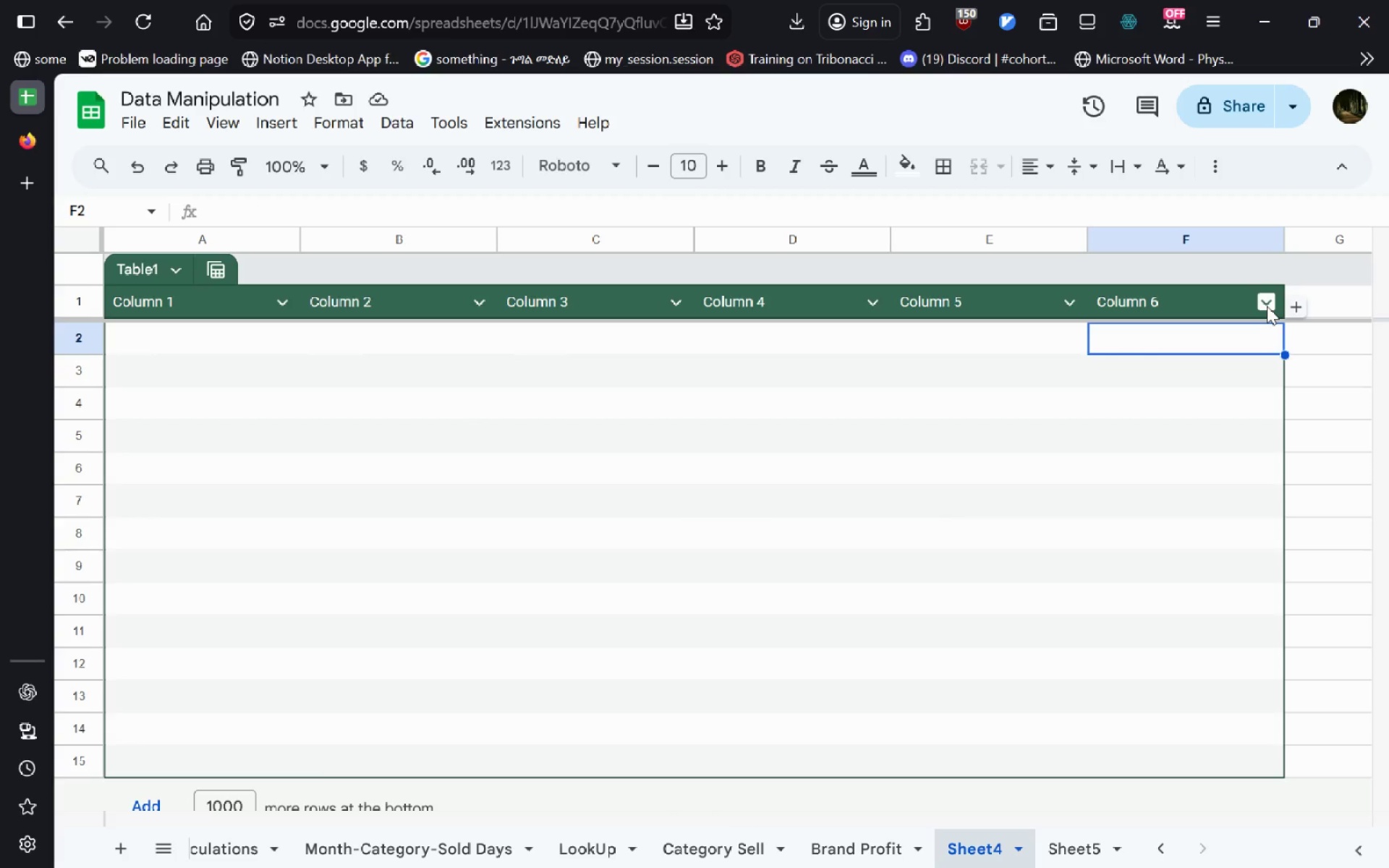 
left_click([1267, 306])
 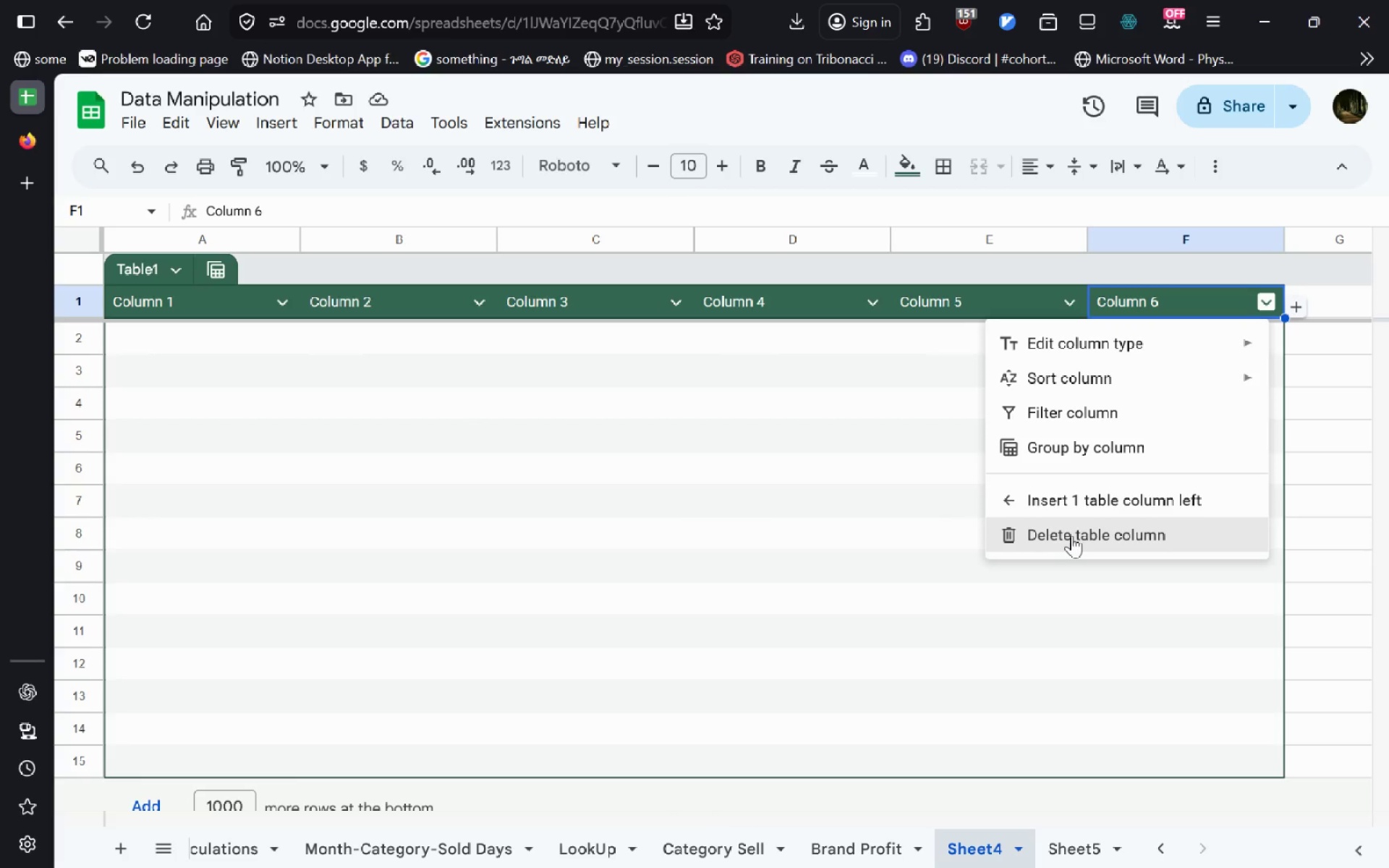 
left_click([1071, 535])
 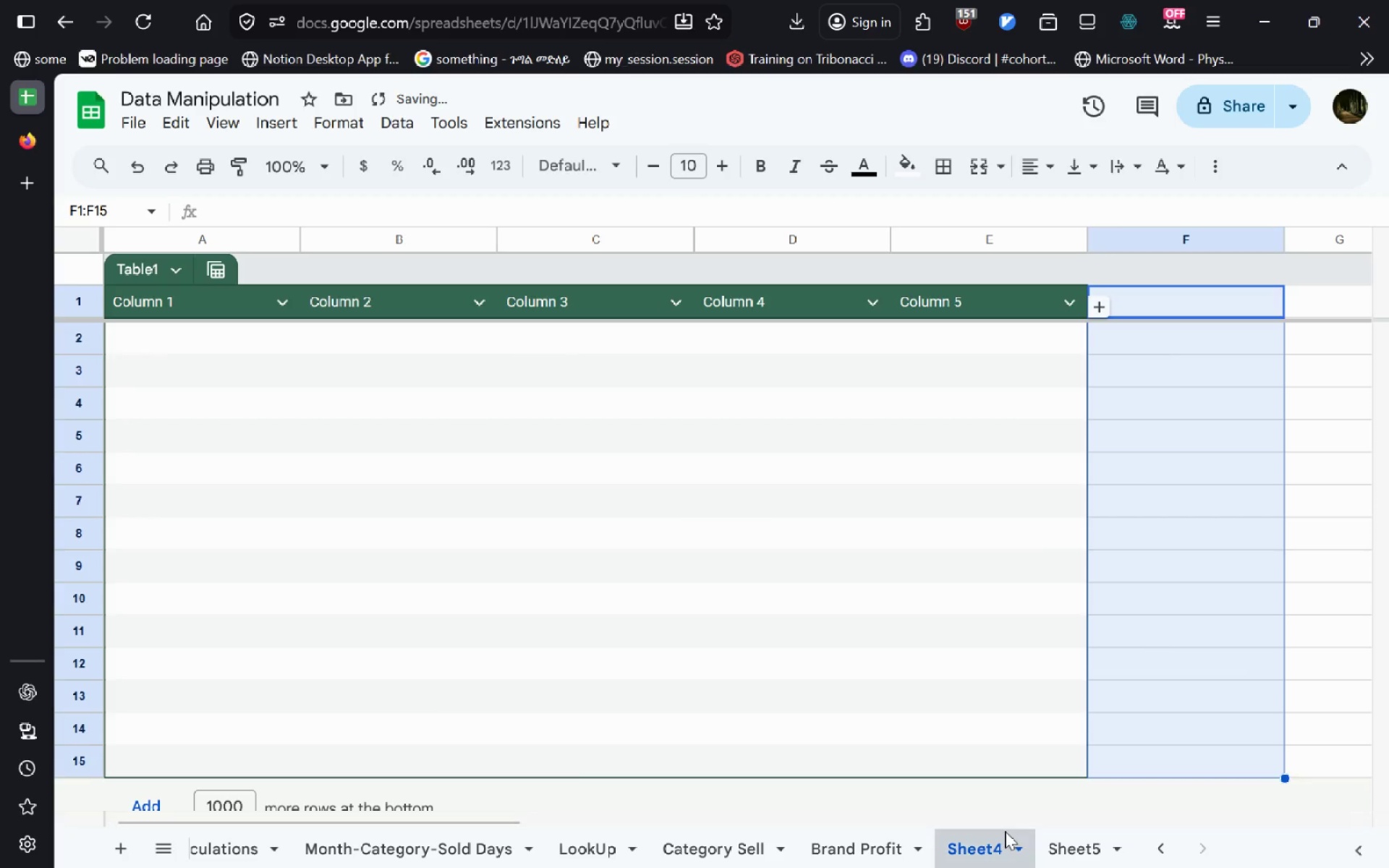 
left_click([1069, 838])
 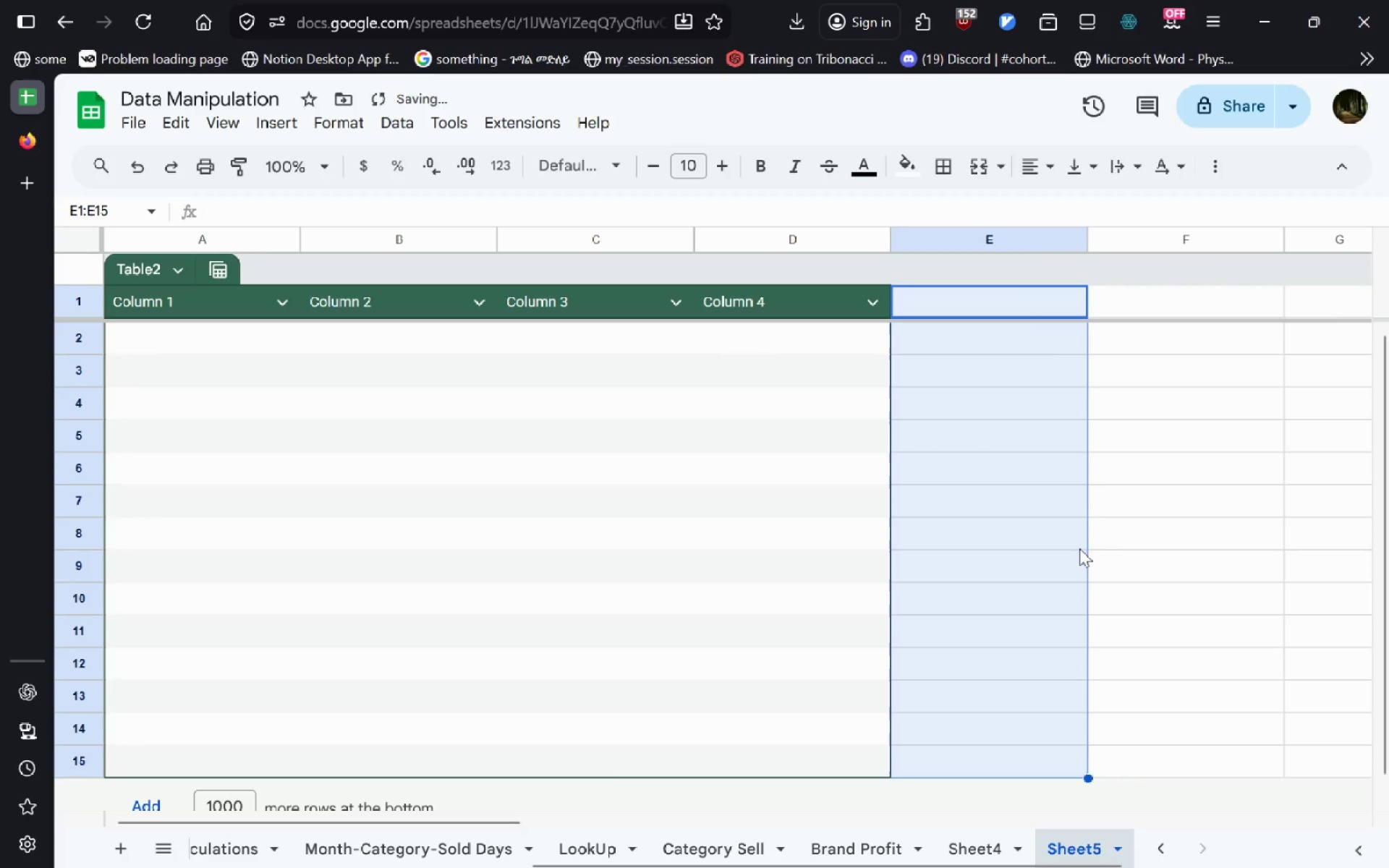 
left_click([1103, 526])
 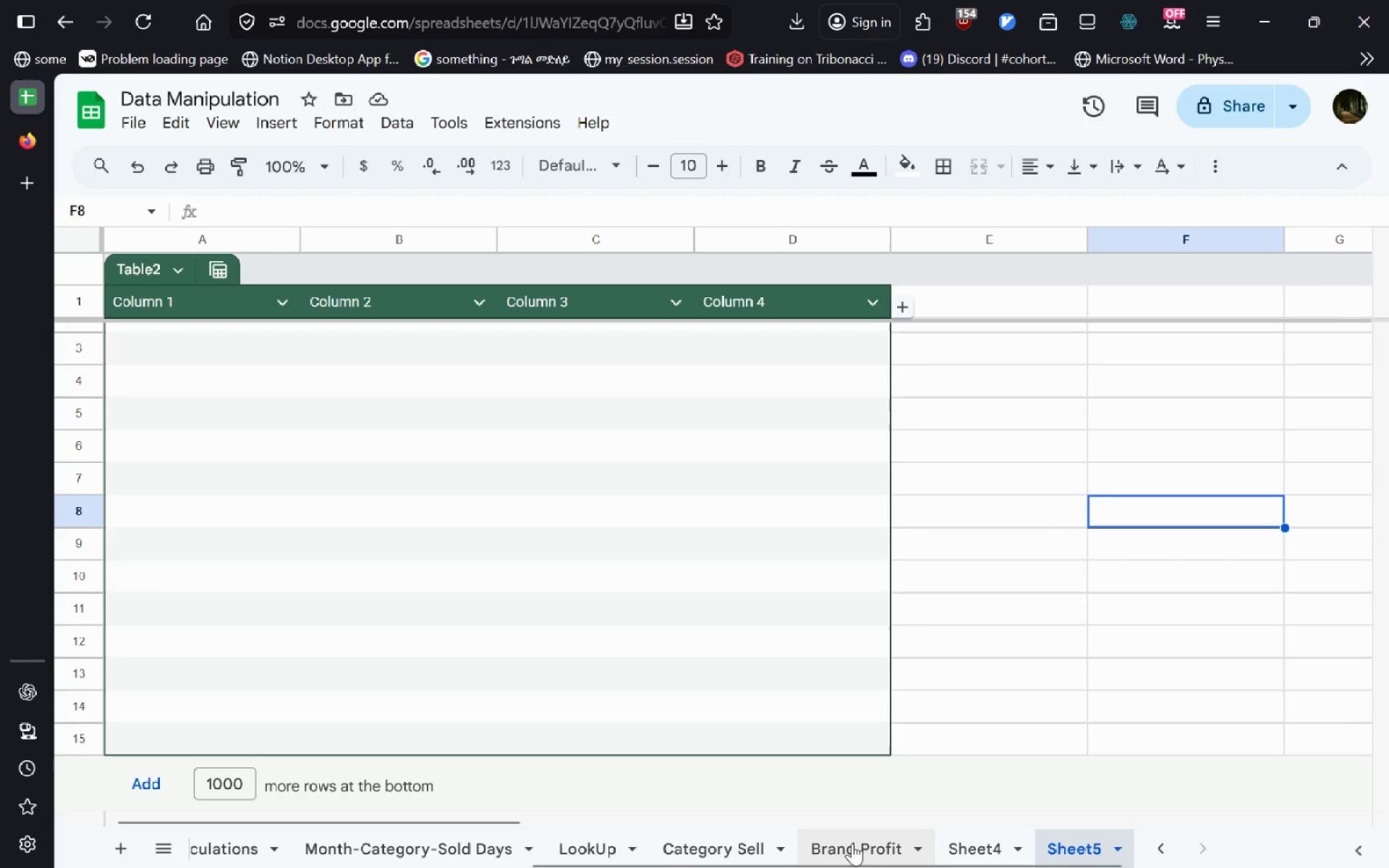 
wait(23.94)
 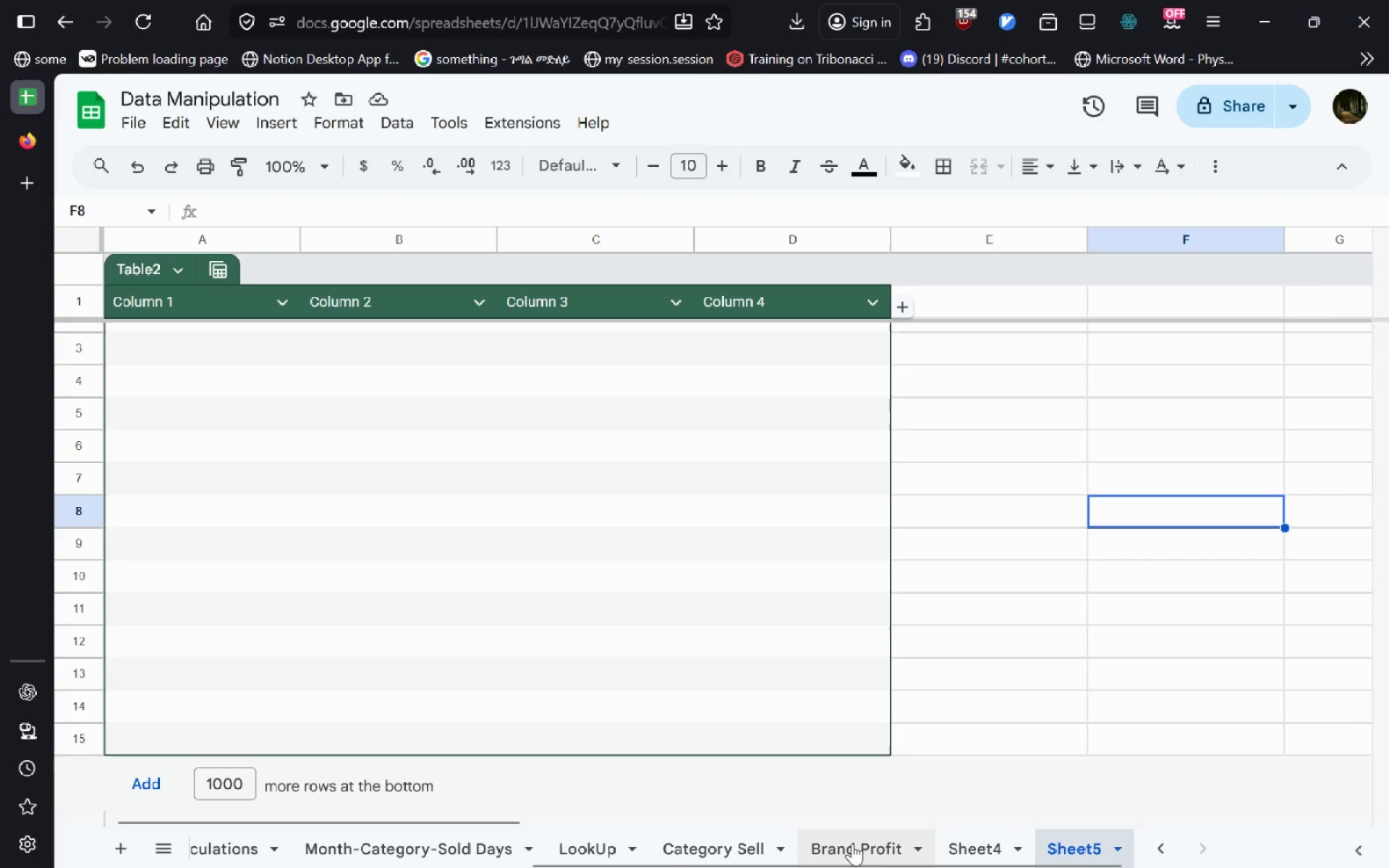 
left_click([458, 842])
 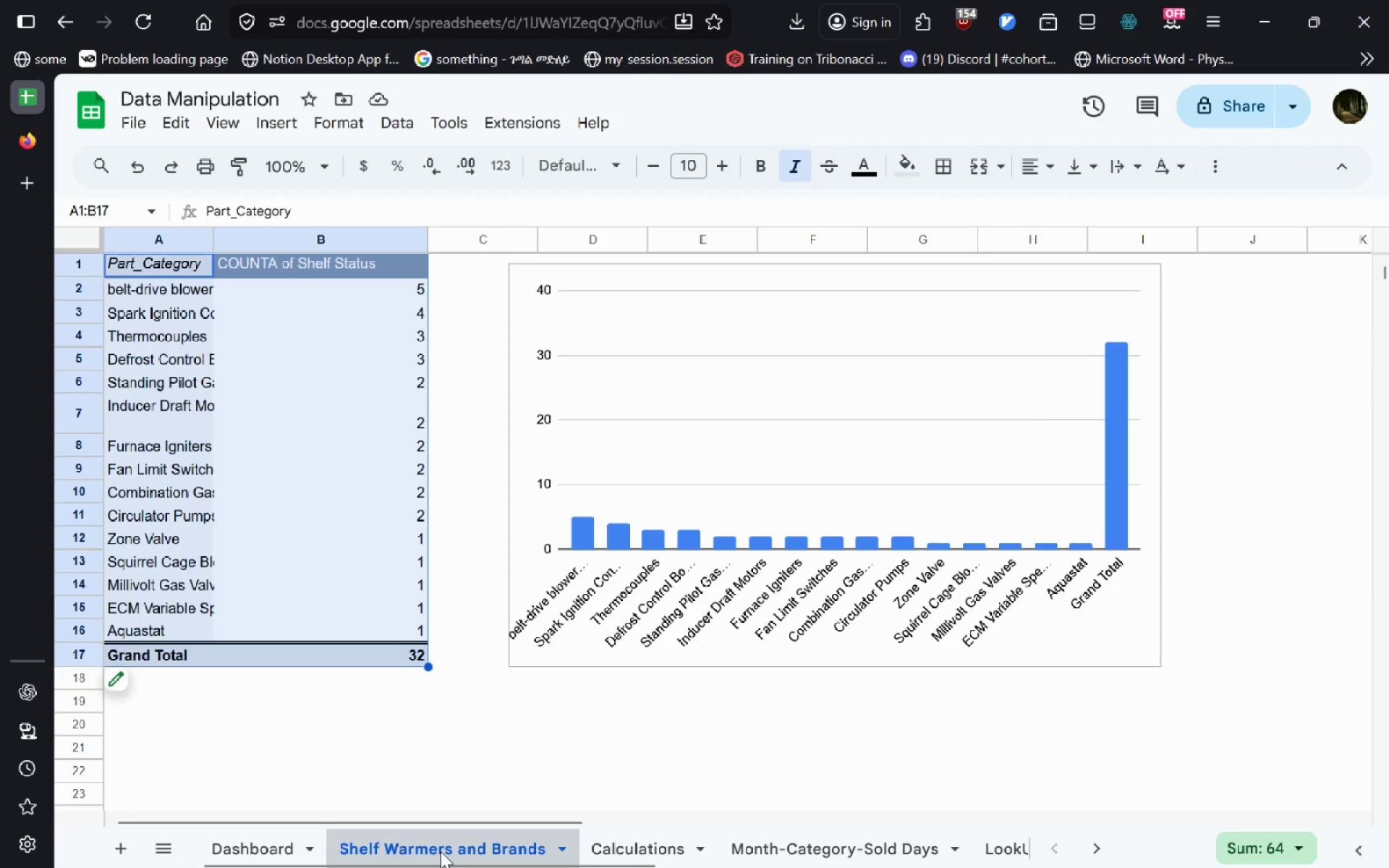 
left_click_drag(start_coordinate=[438, 851], to_coordinate=[428, 849])
 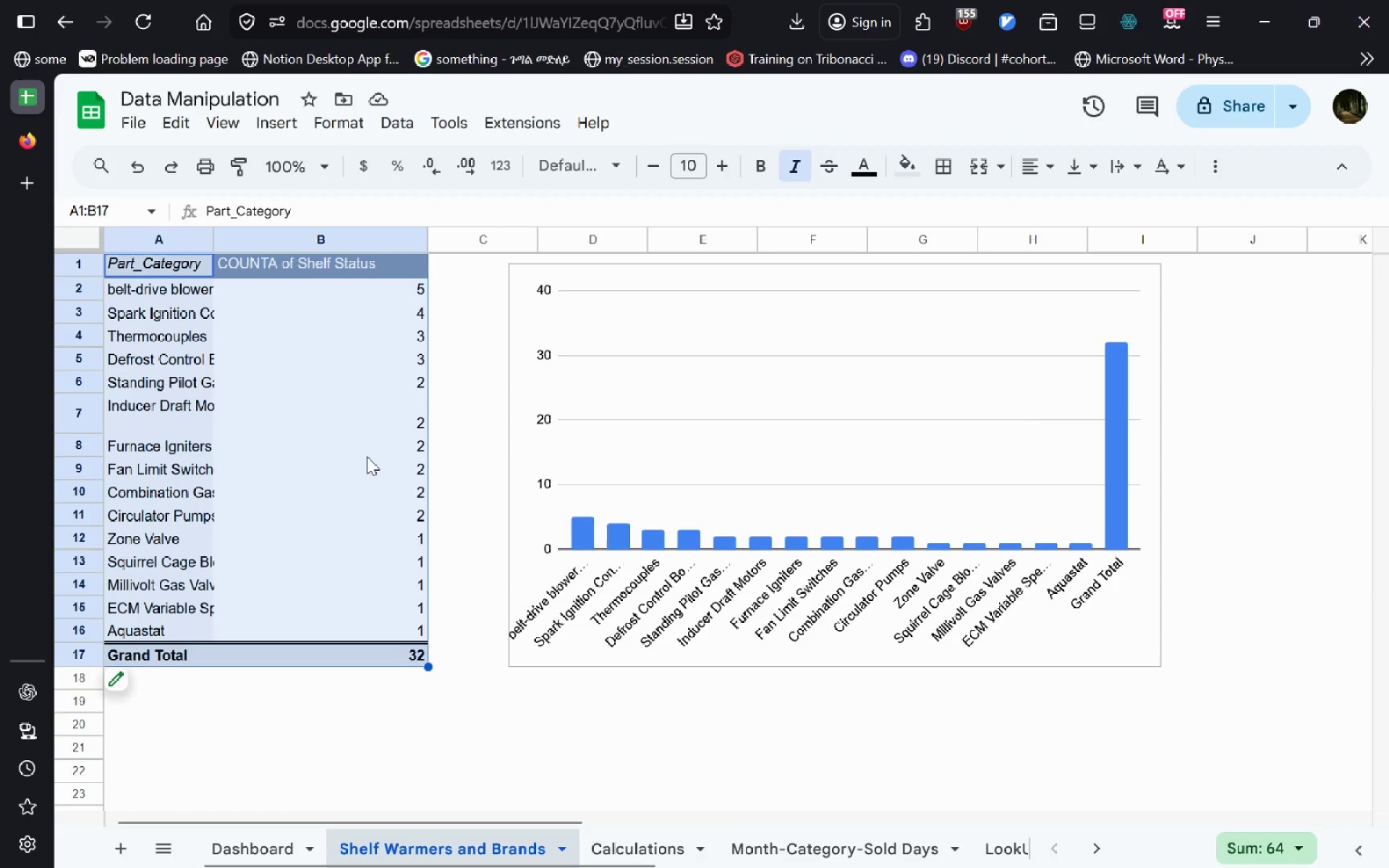 
right_click([367, 456])
 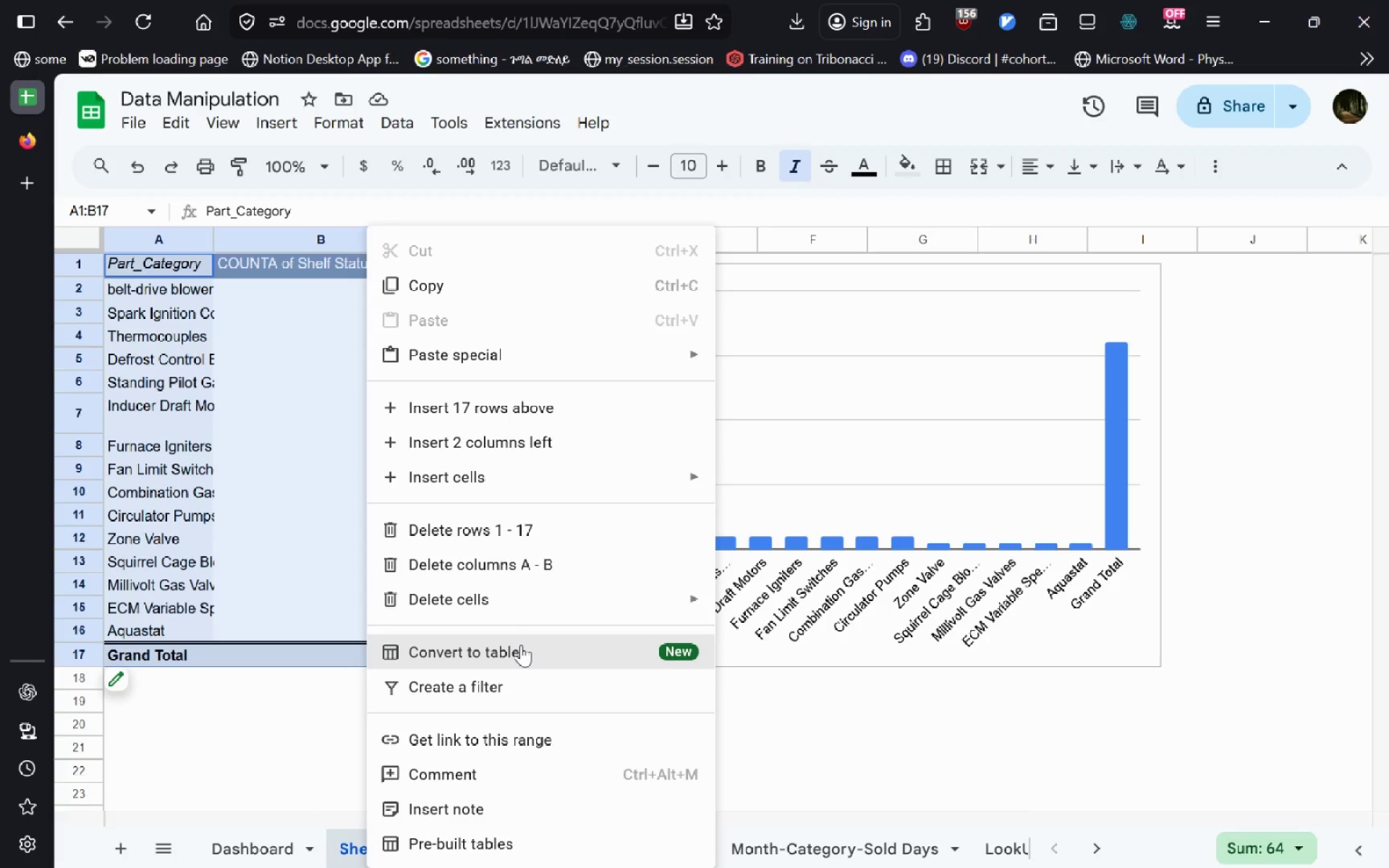 
wait(5.17)
 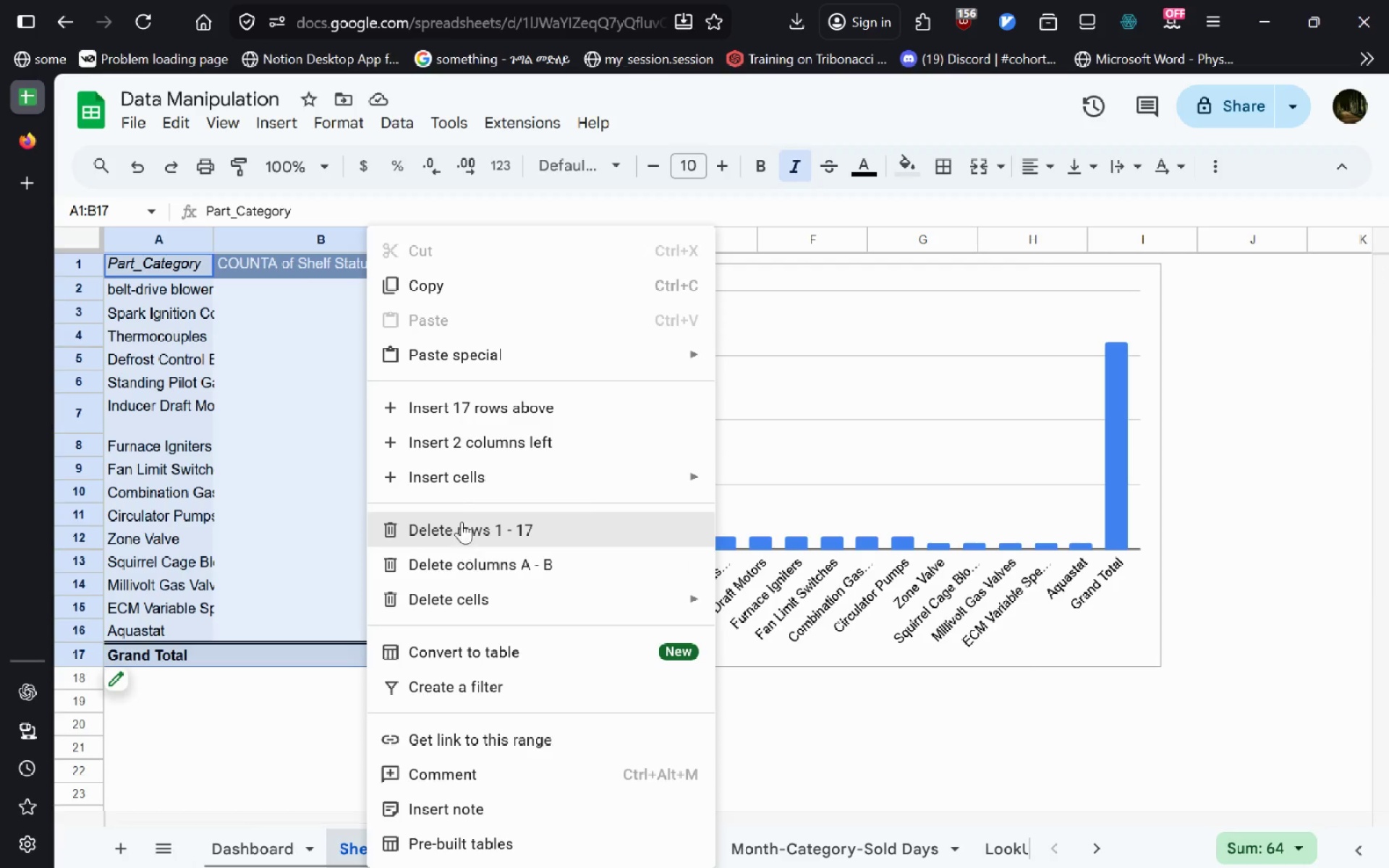 
left_click([521, 644])
 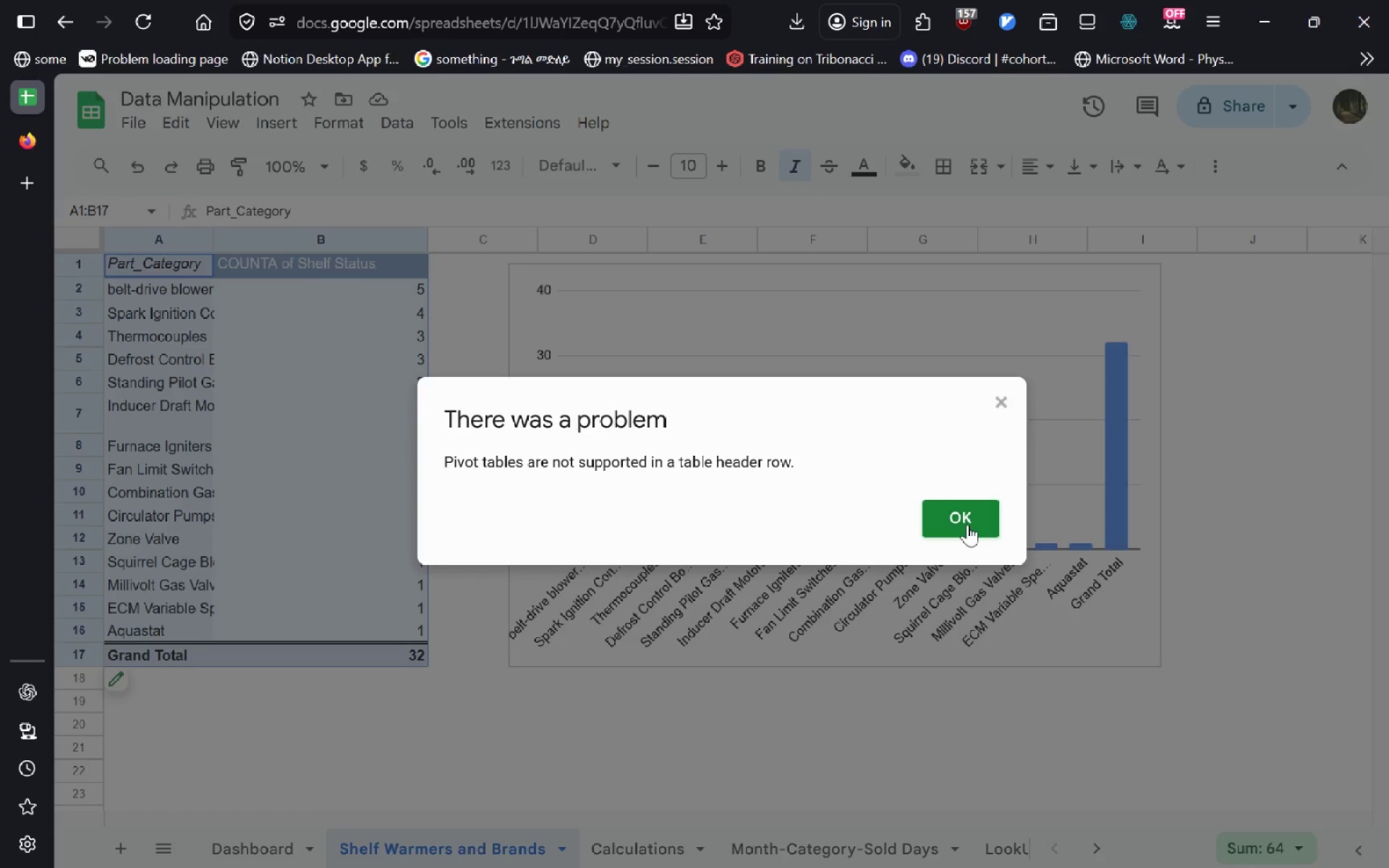 
left_click([942, 520])
 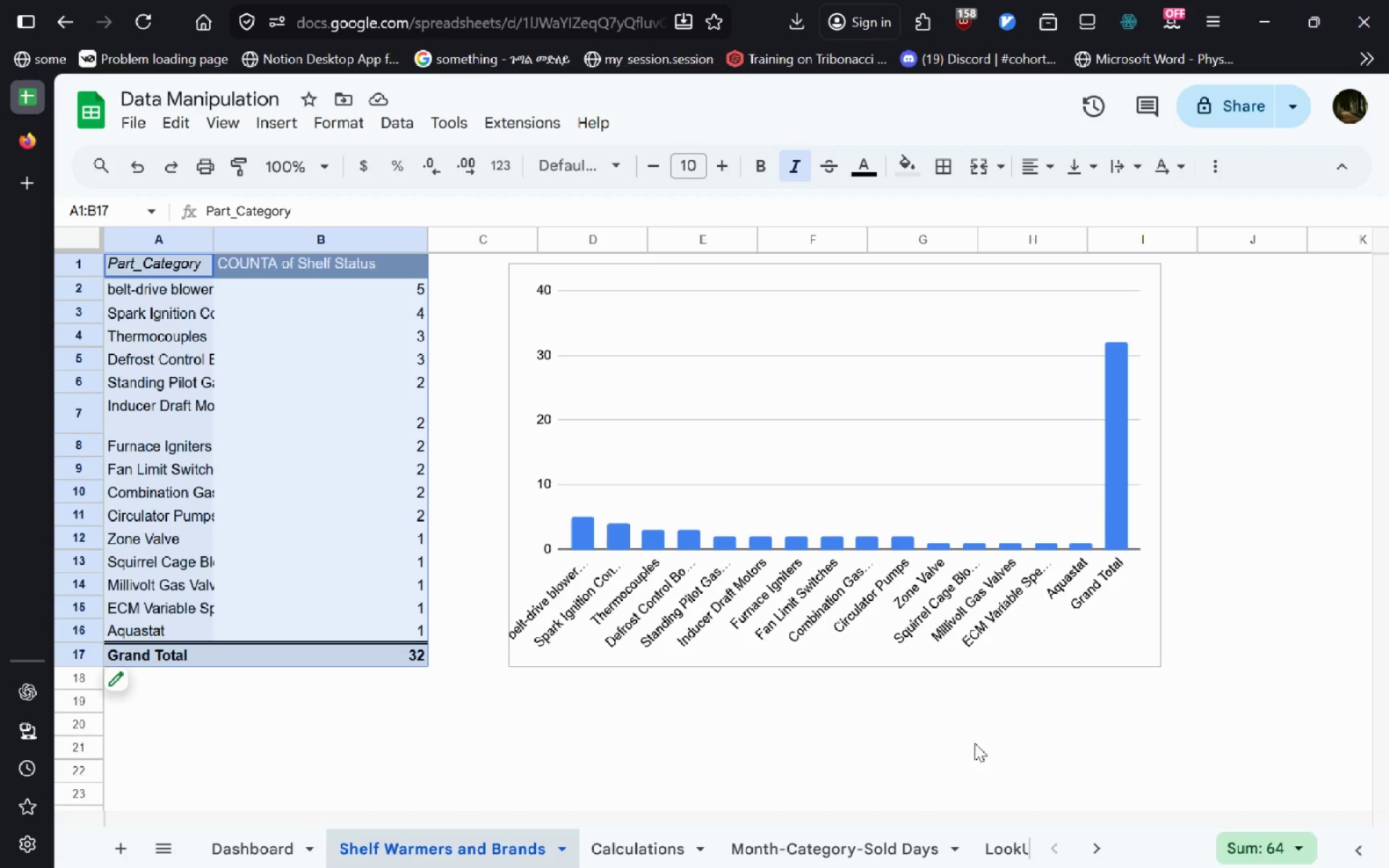 
mouse_move([984, 851])
 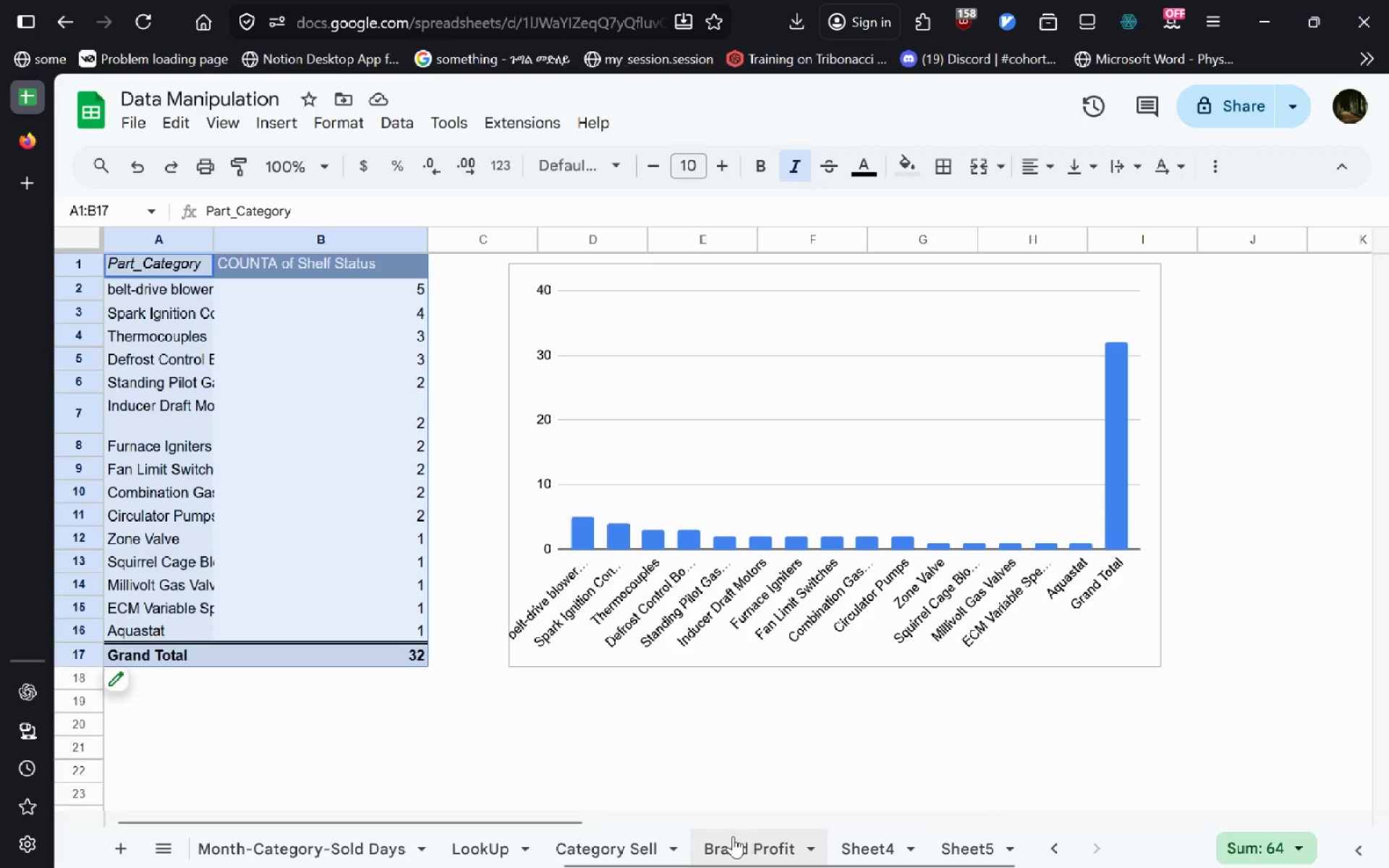 
left_click([733, 836])
 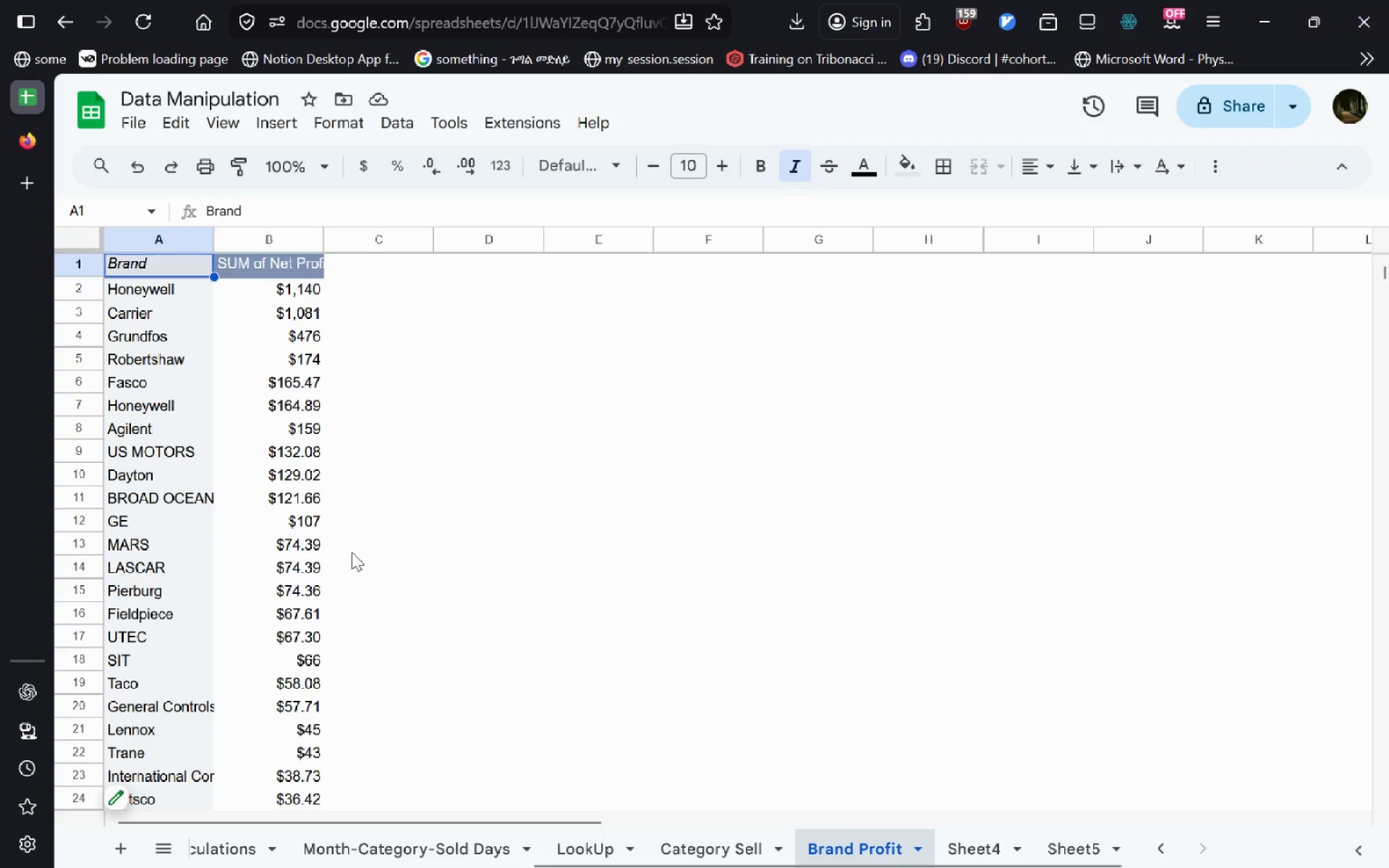 
key(Control+A)
 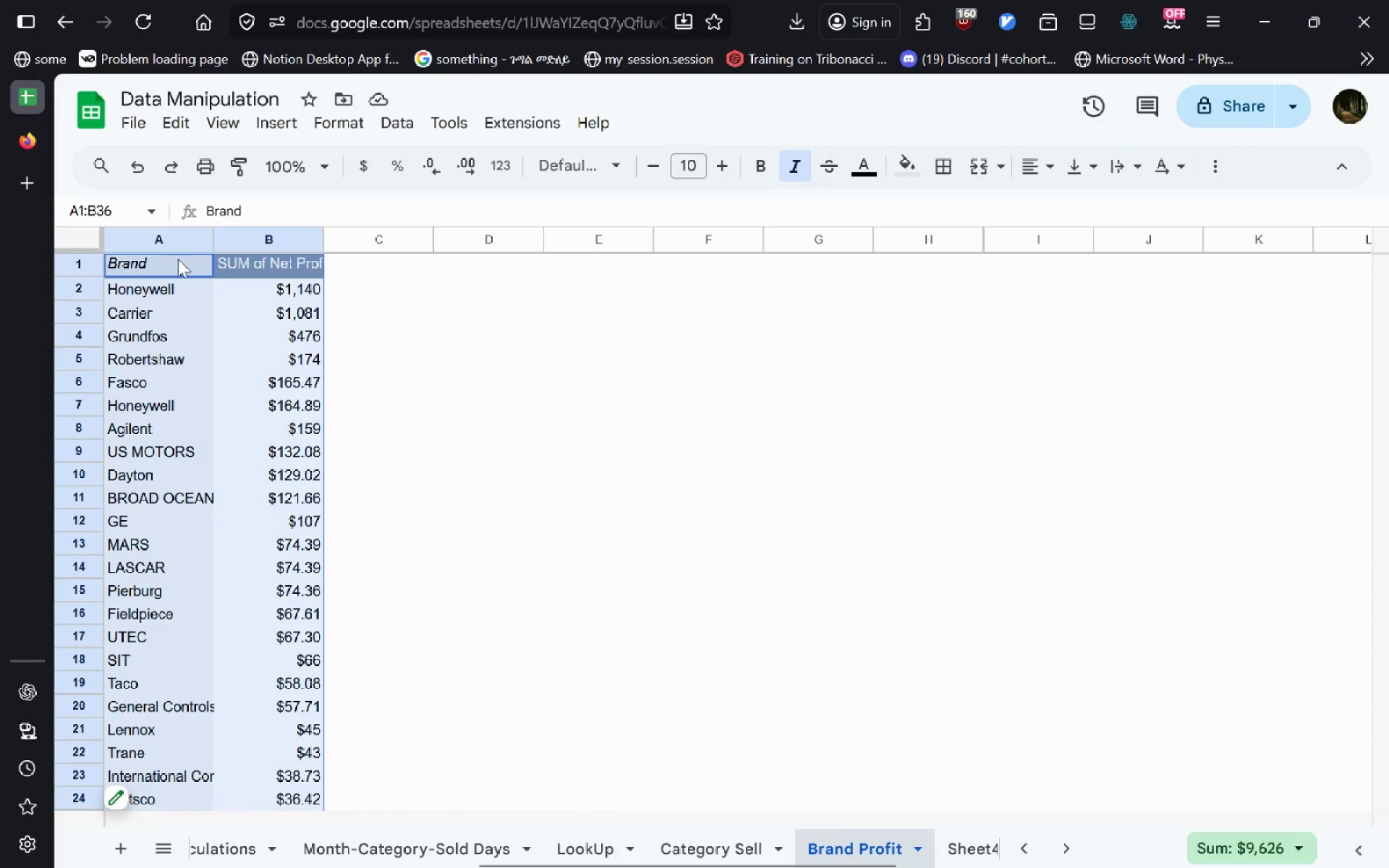 
right_click([178, 262])
 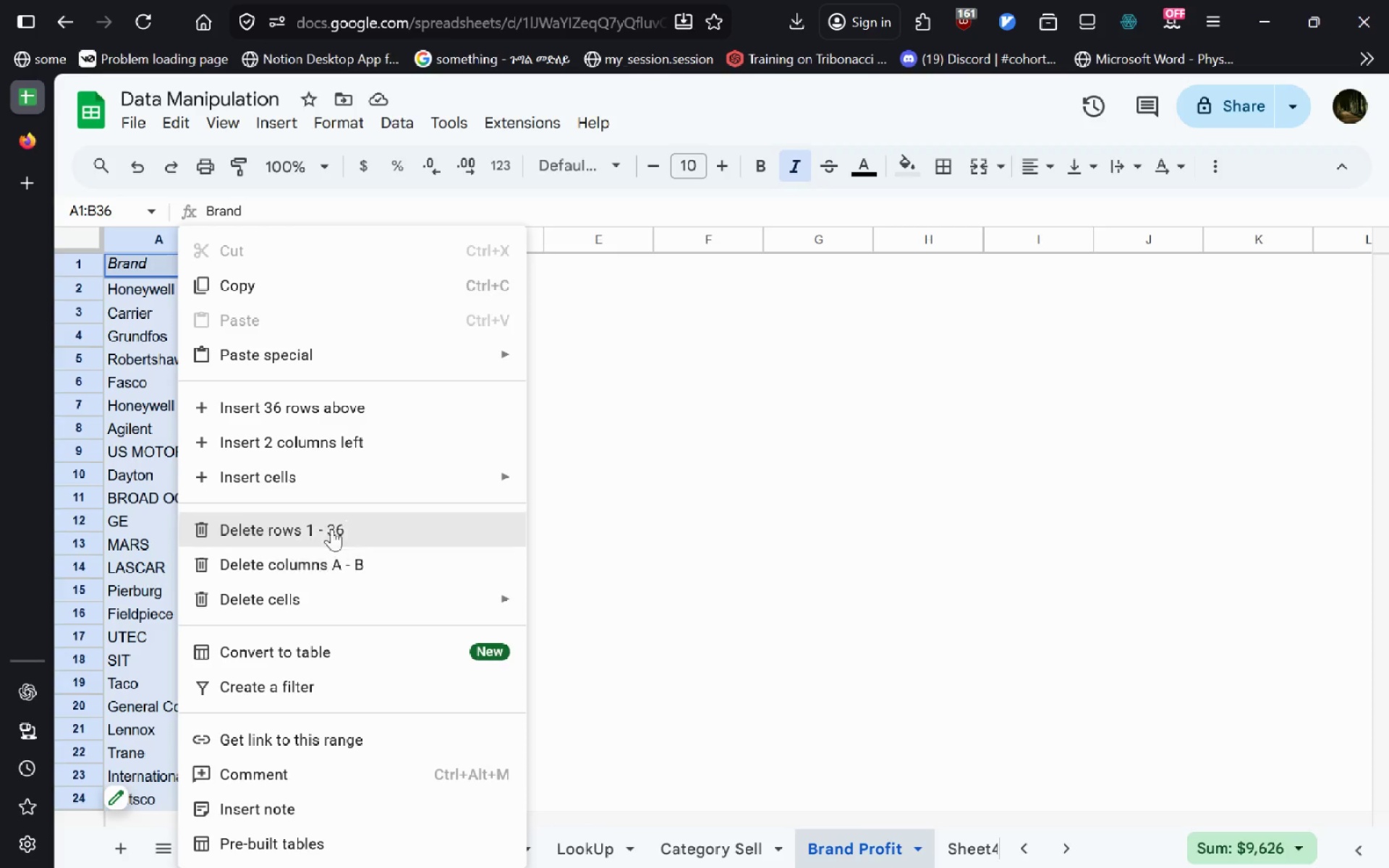 
left_click([286, 282])
 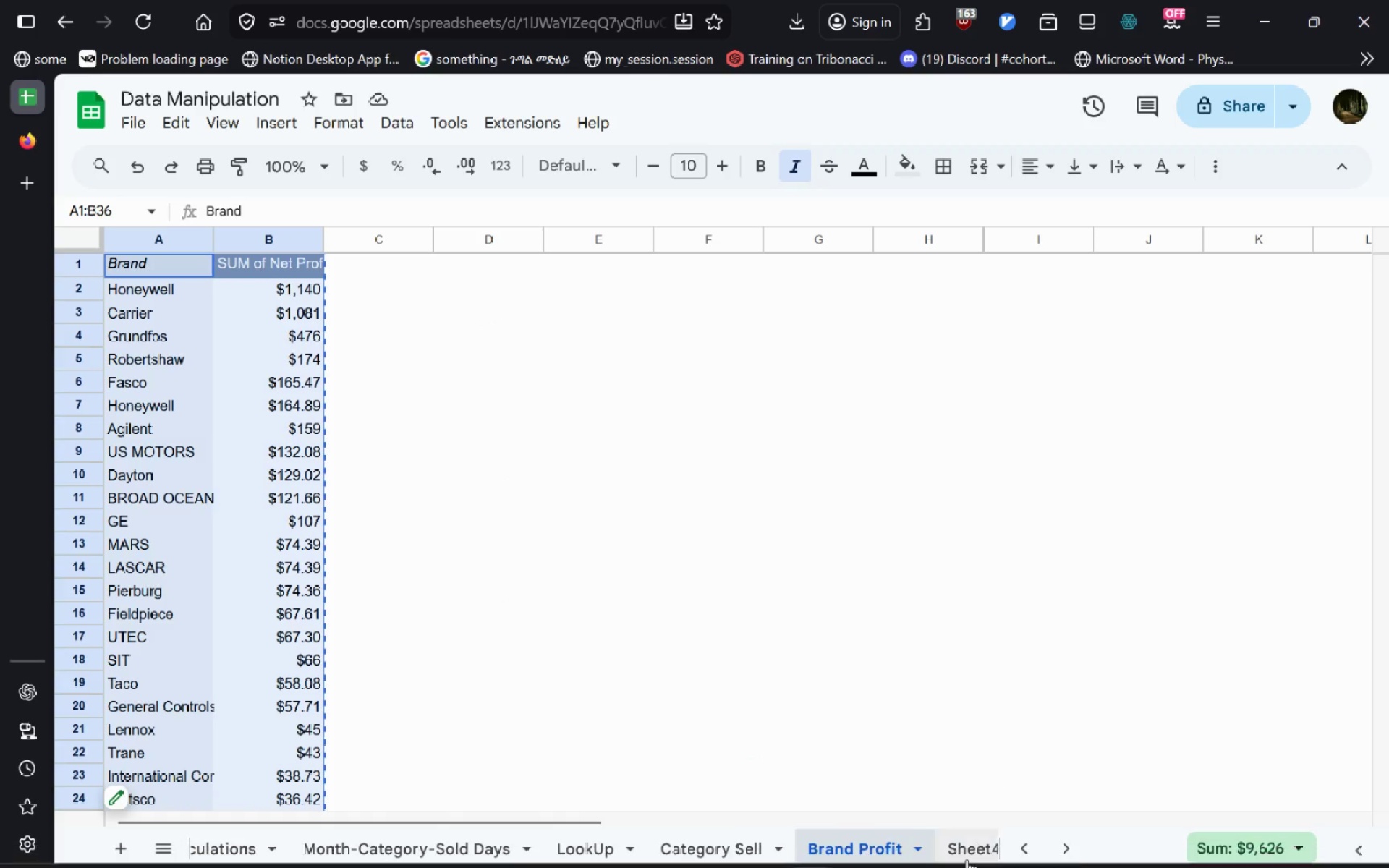 
left_click([959, 831])
 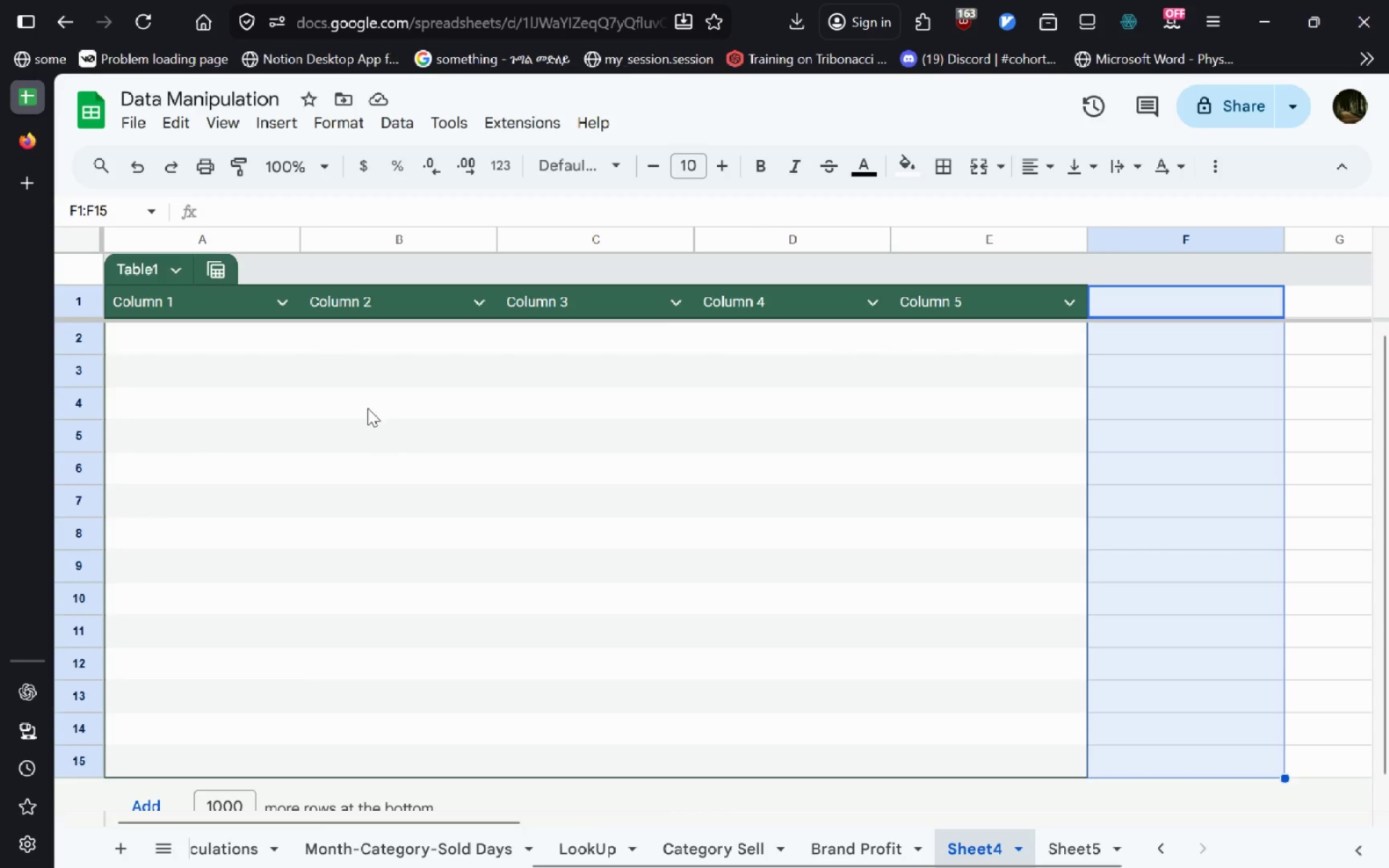 
left_click([368, 408])
 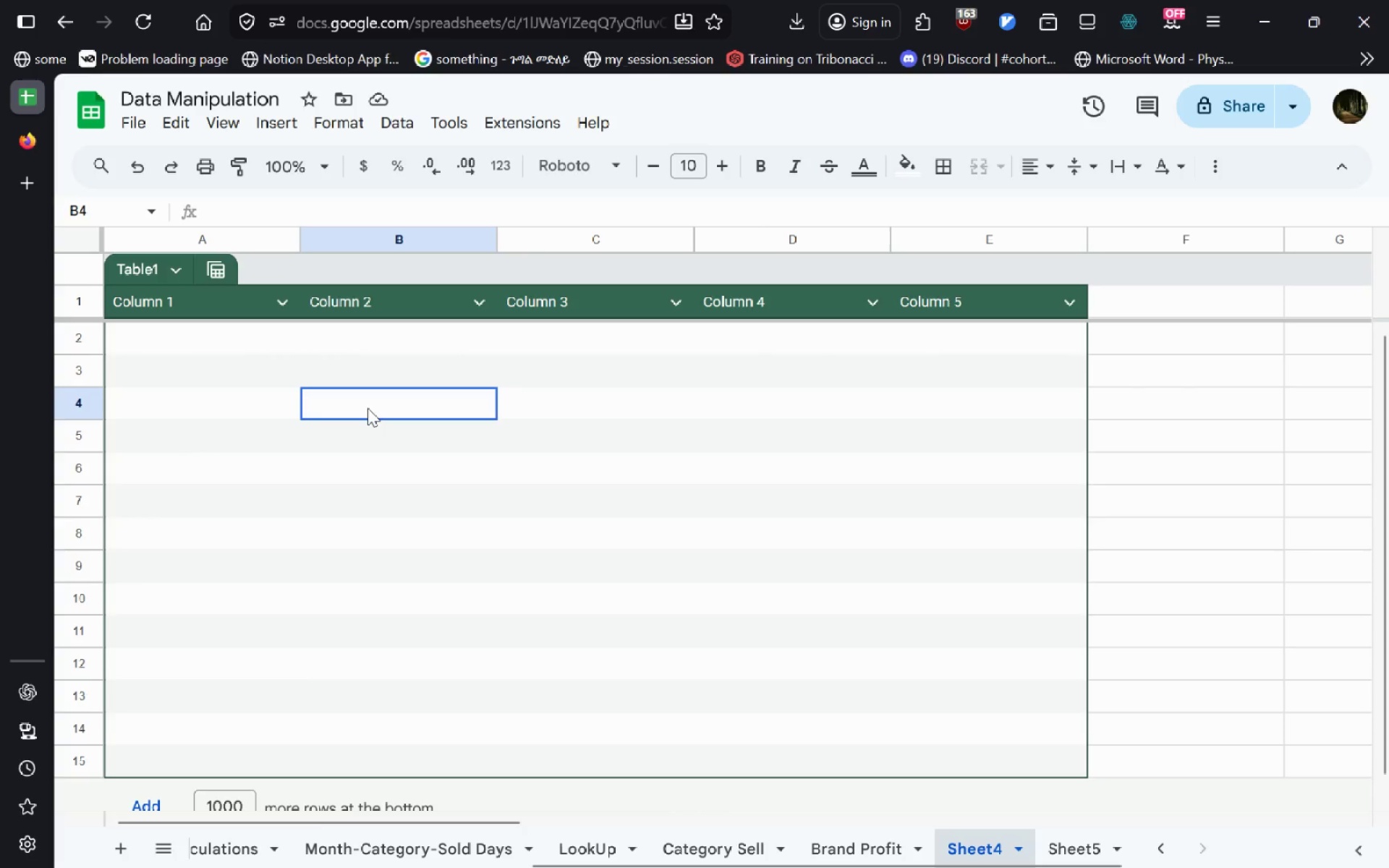 
key(Control+V)
 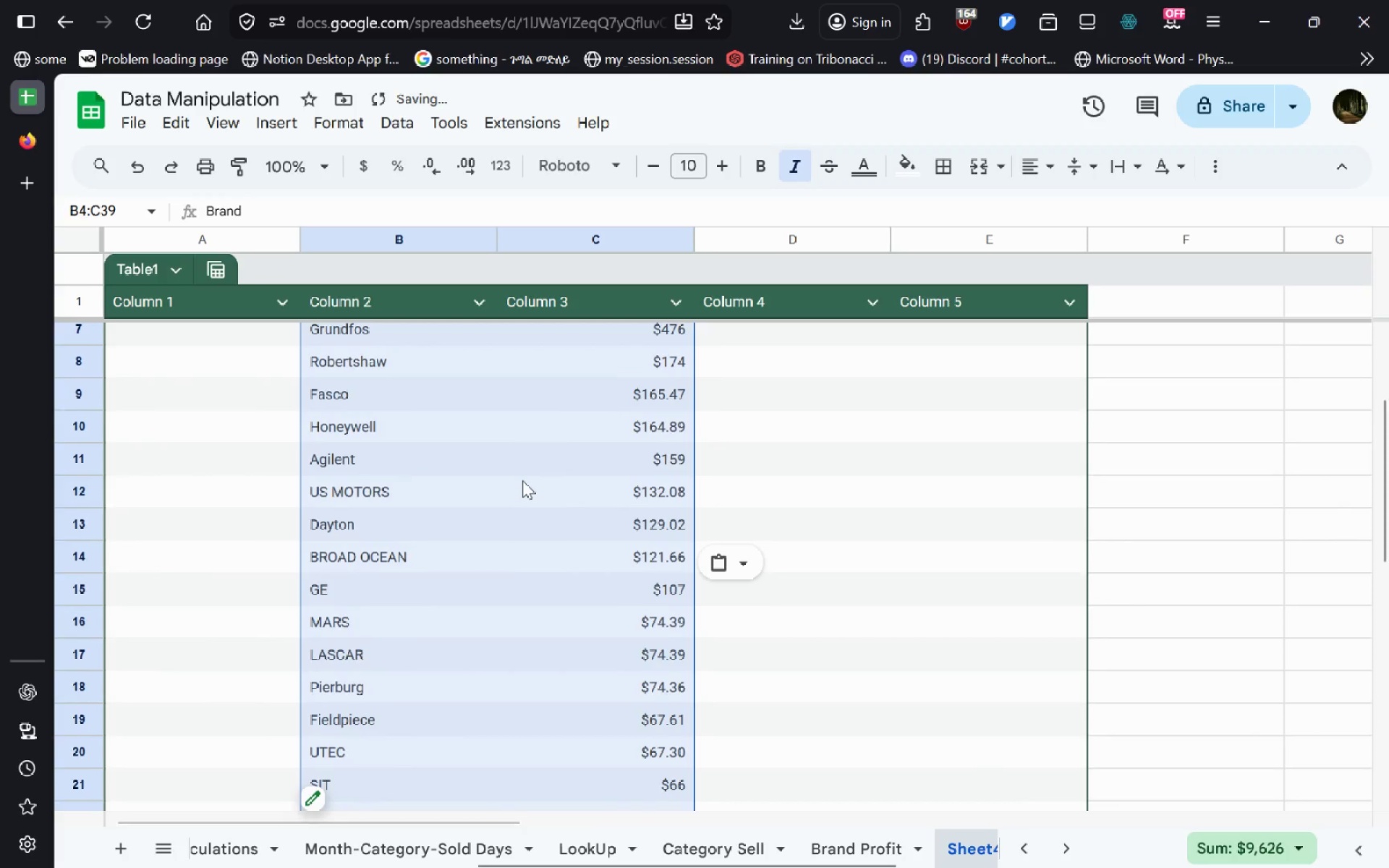 
key(Control+Z)
 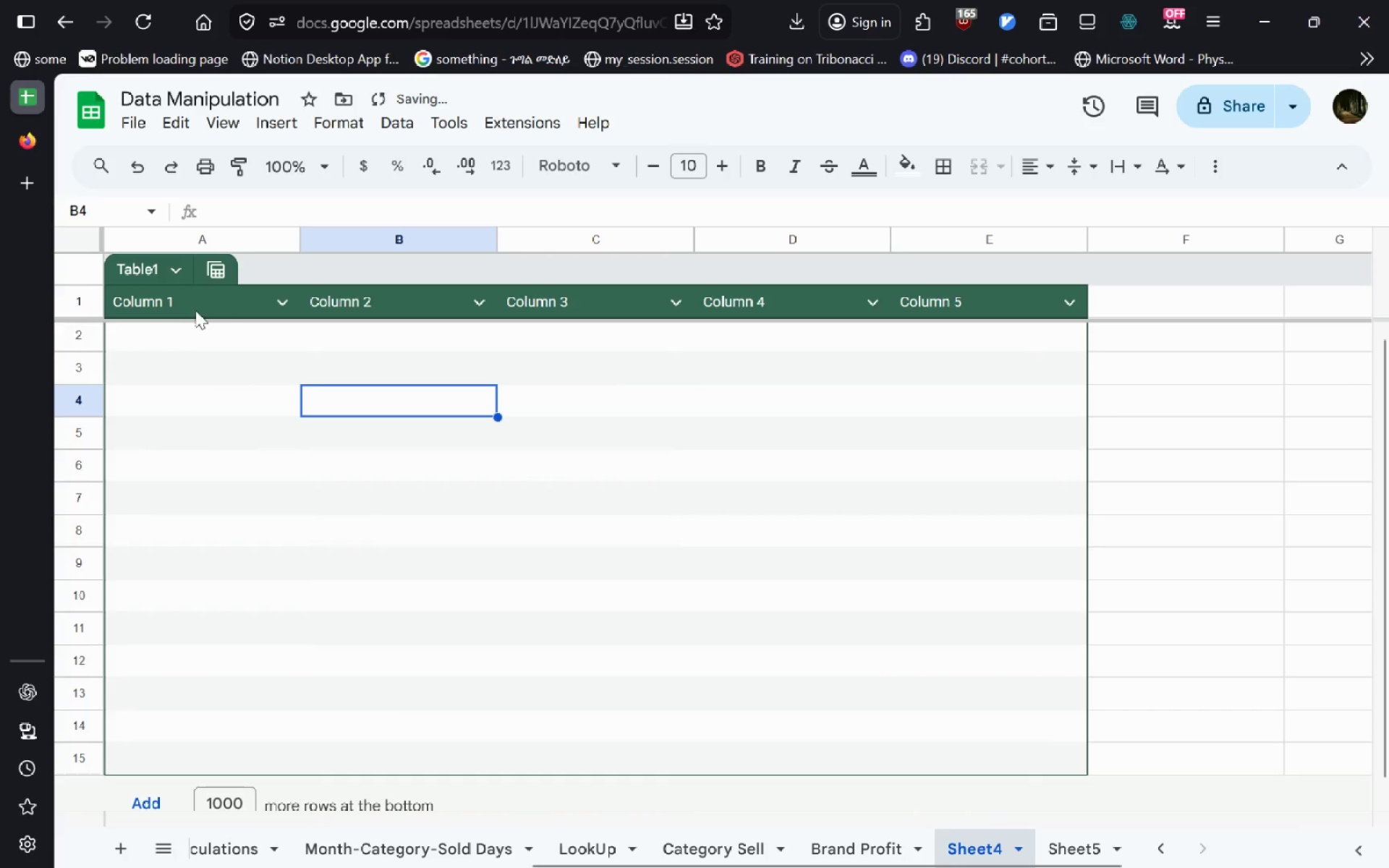 
left_click([192, 309])
 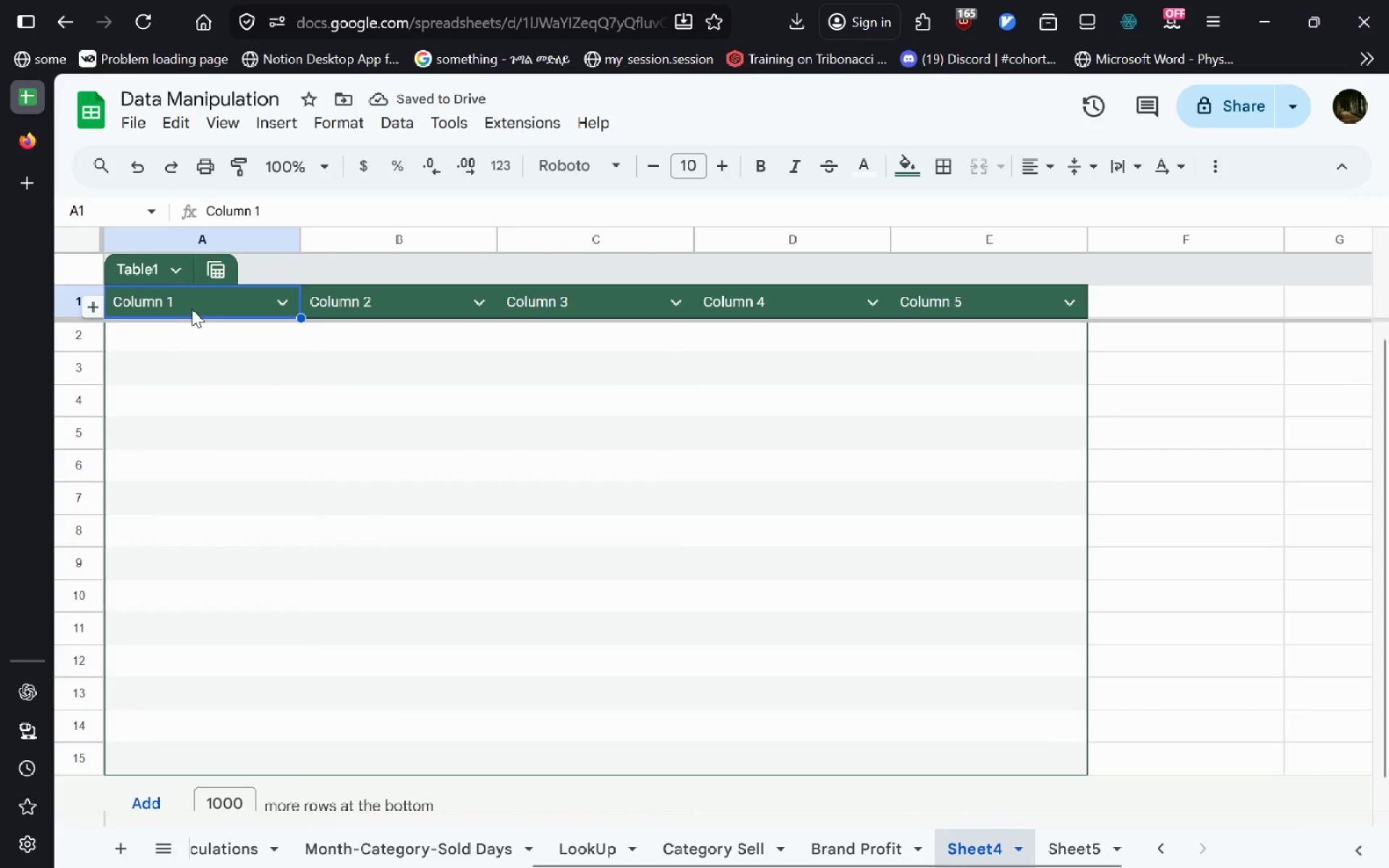 
key(Alt+AltLeft)
 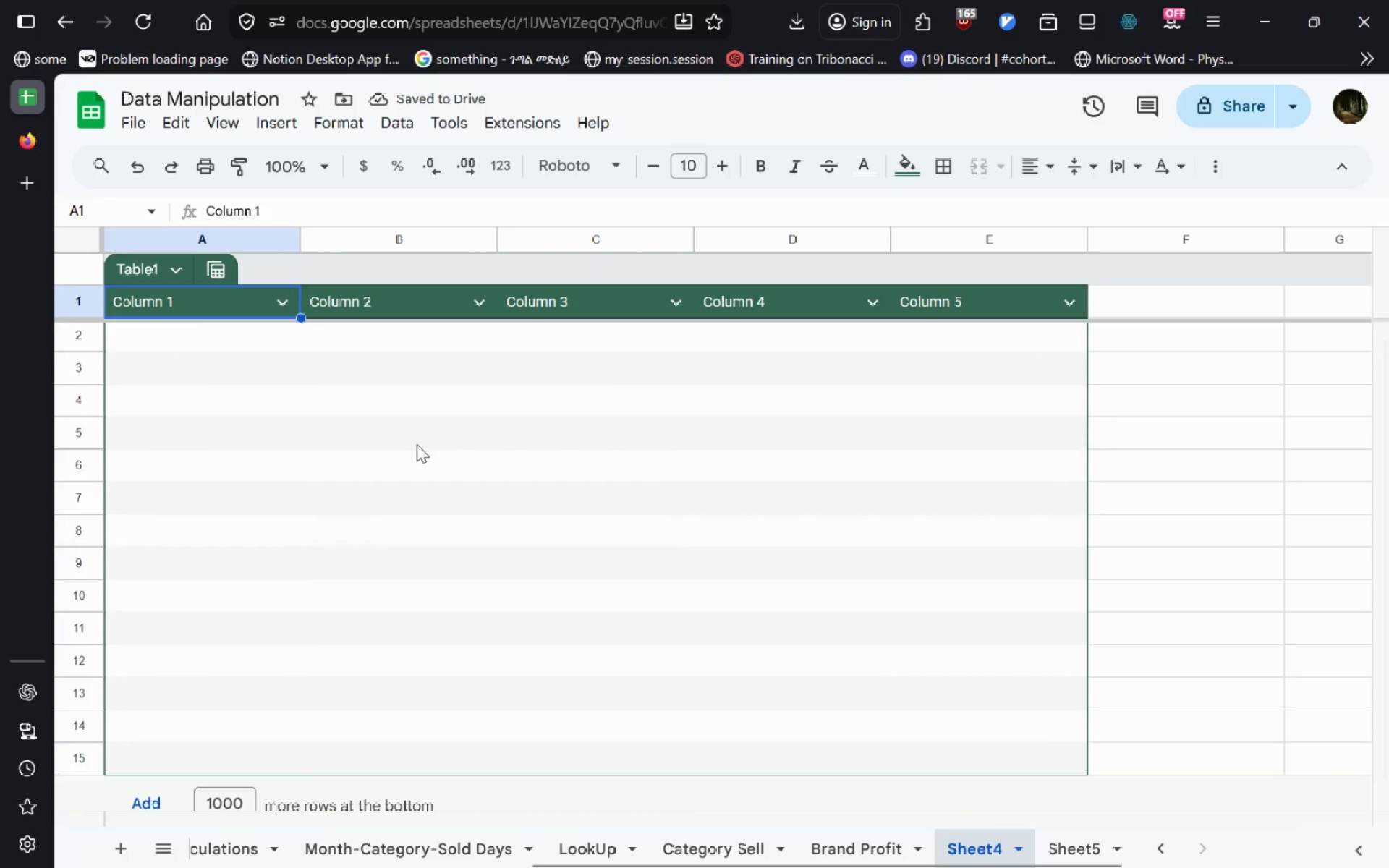 
key(Alt+Tab)
 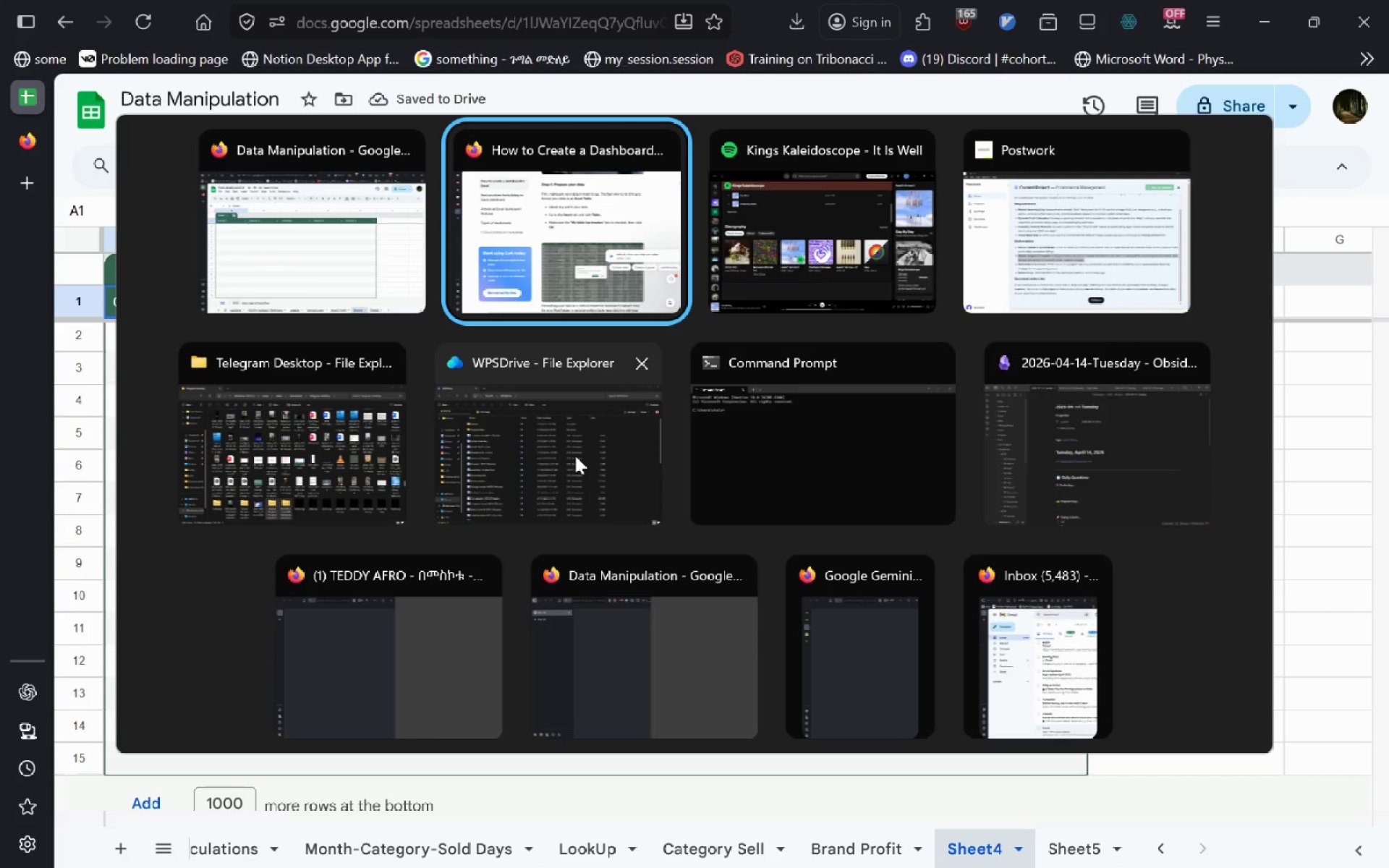 
key(Enter)
 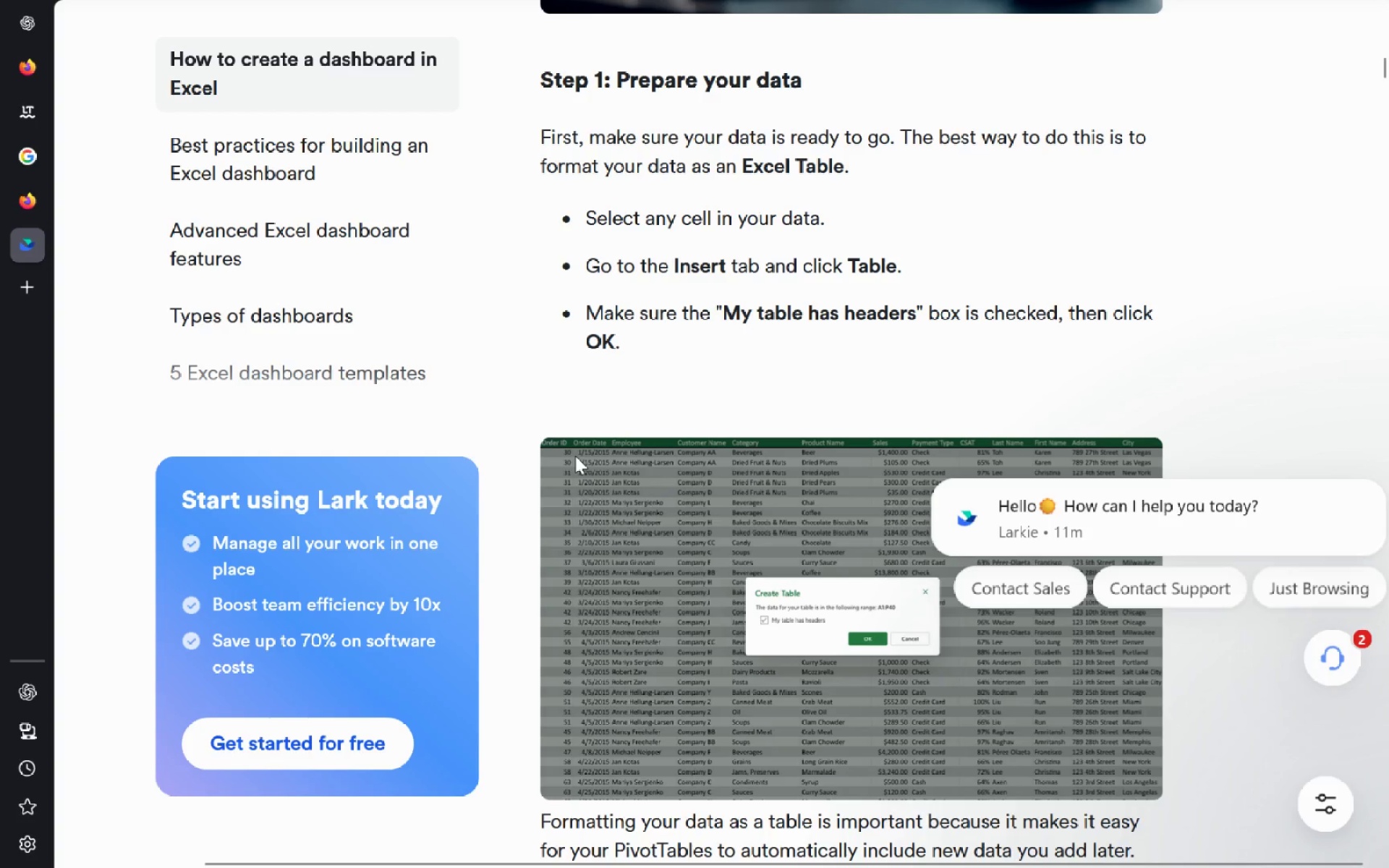 
mouse_move([758, 331])
 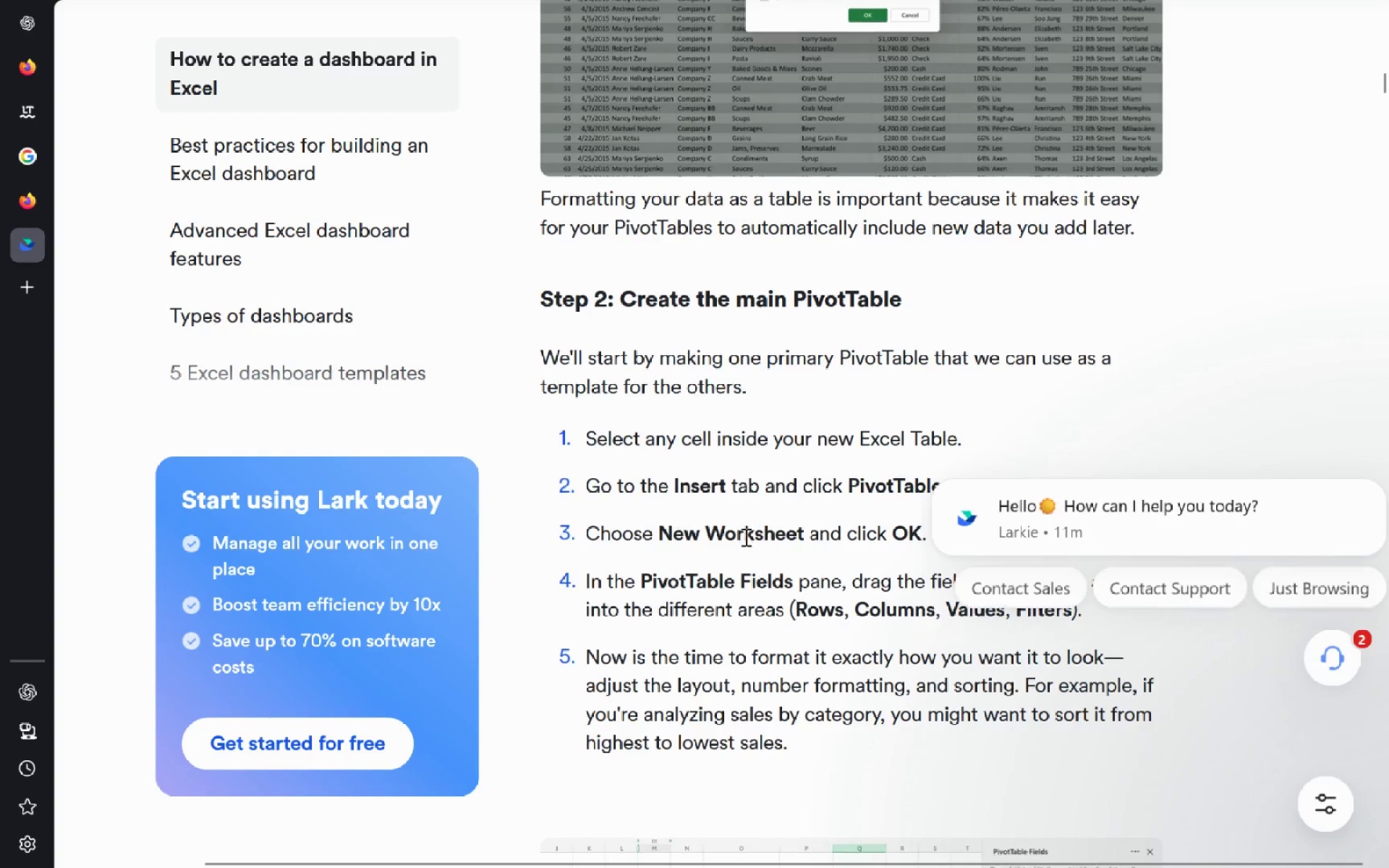 
wait(14.85)
 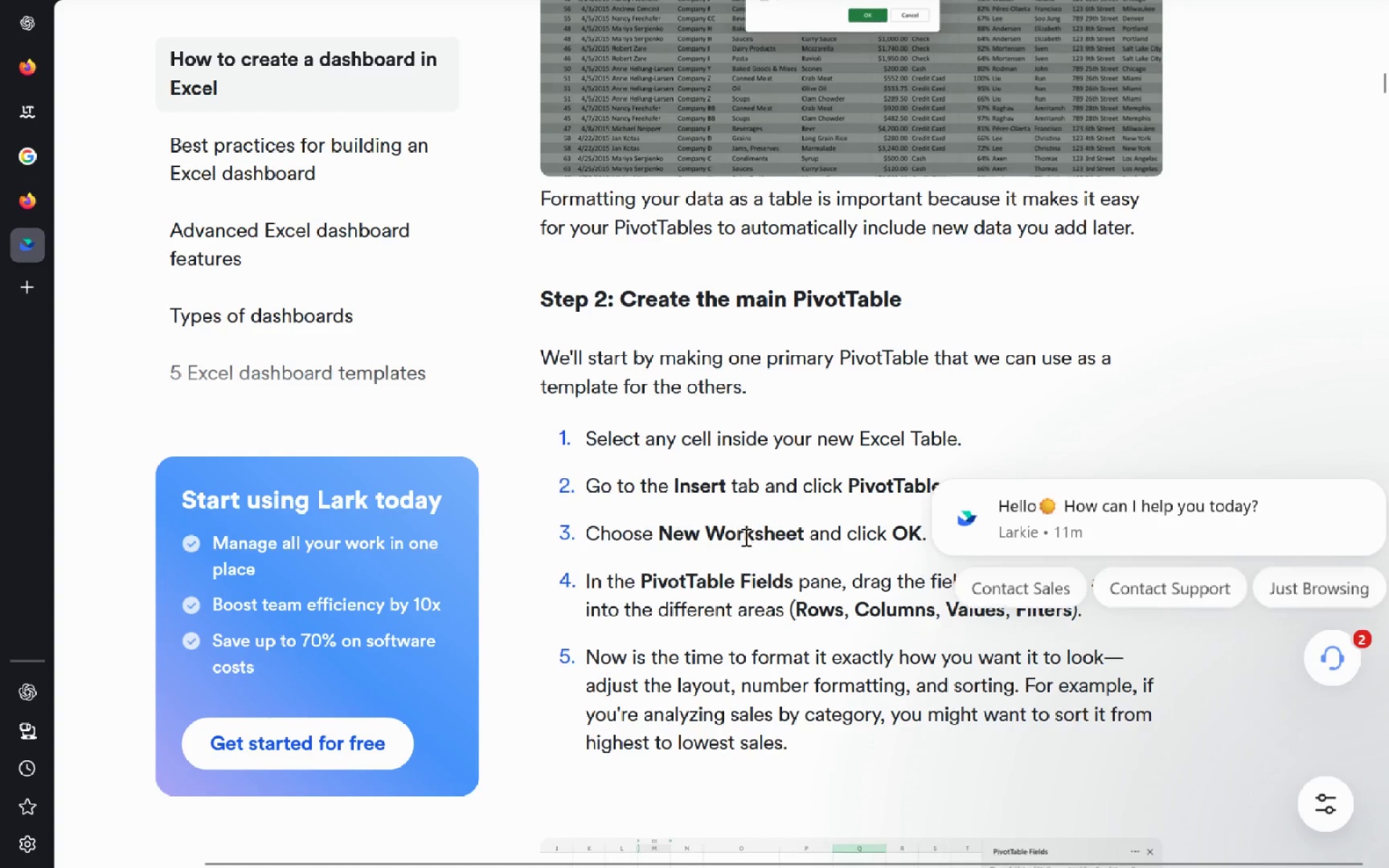 
hold_key(key=AltLeft, duration=0.34)
 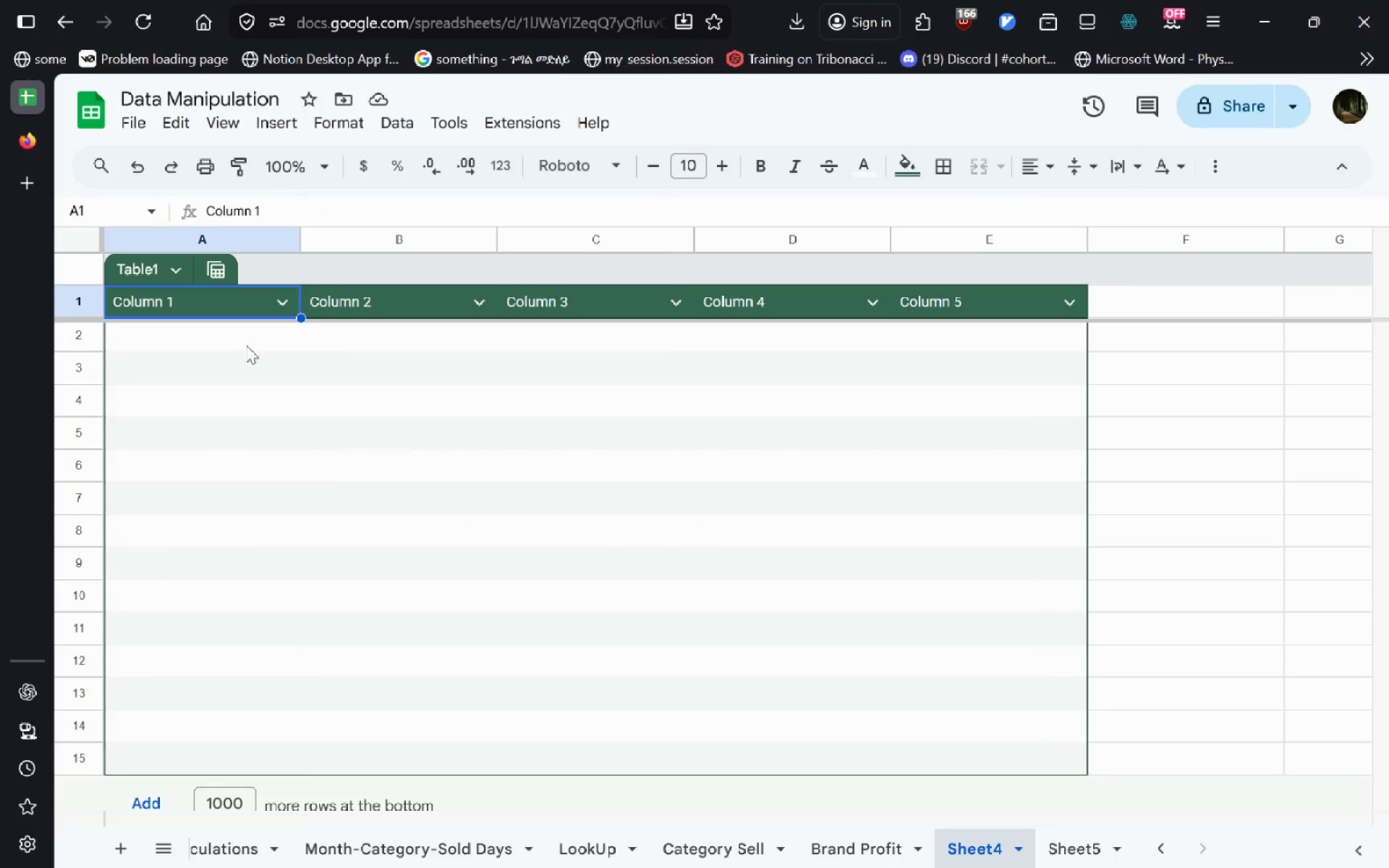 
hold_key(key=Tab, duration=0.33)
 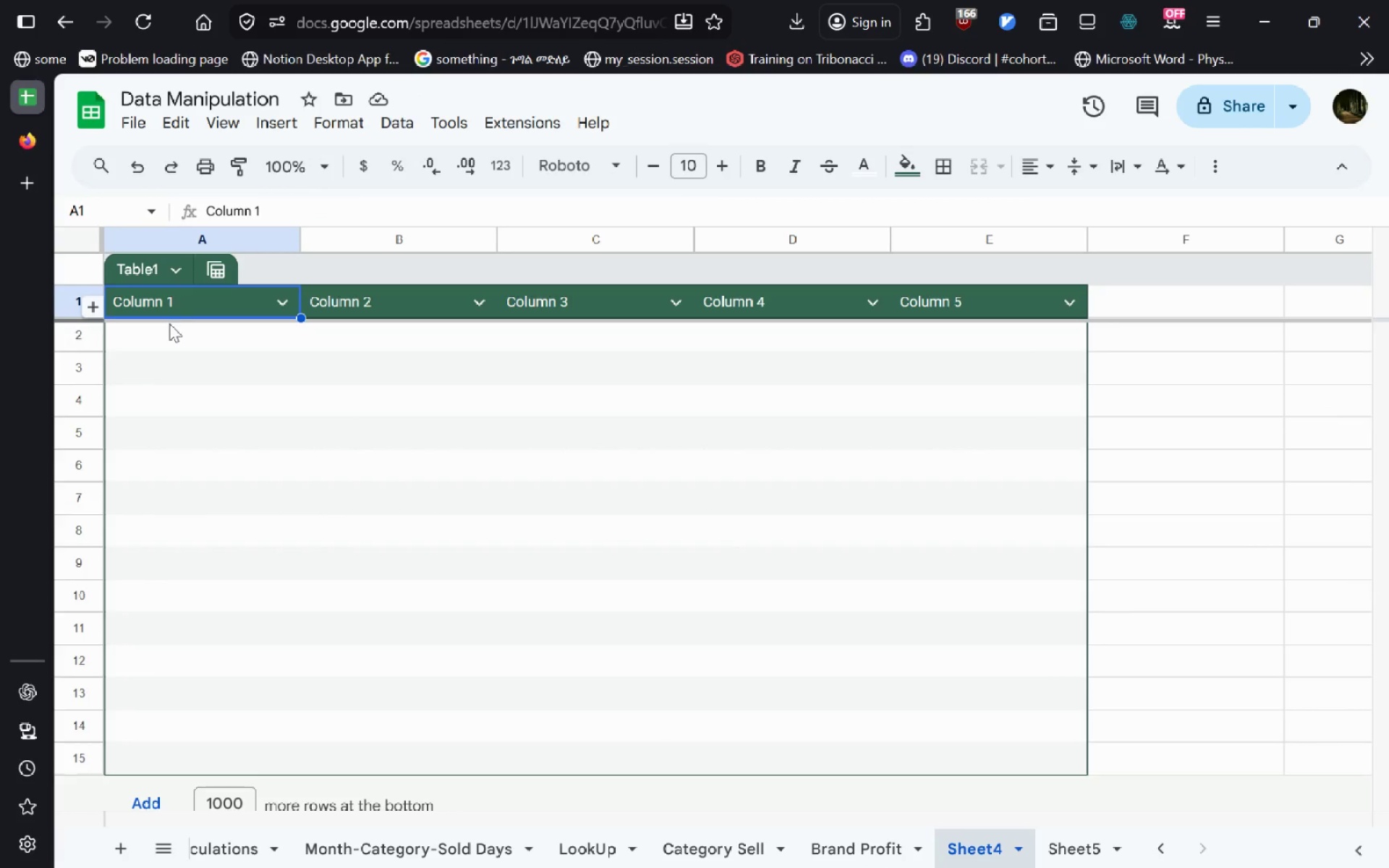 
left_click([169, 323])
 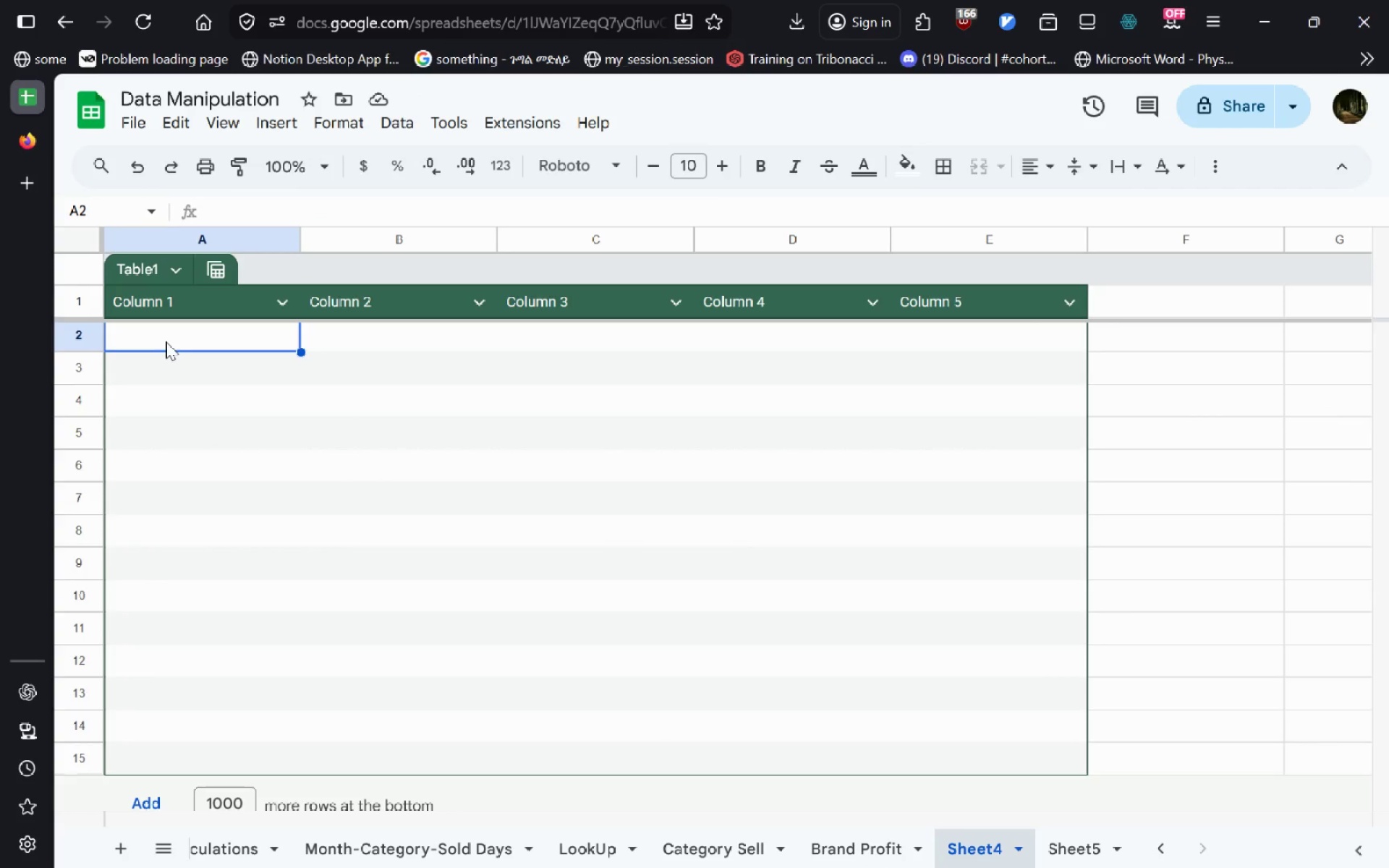 
right_click([166, 341])
 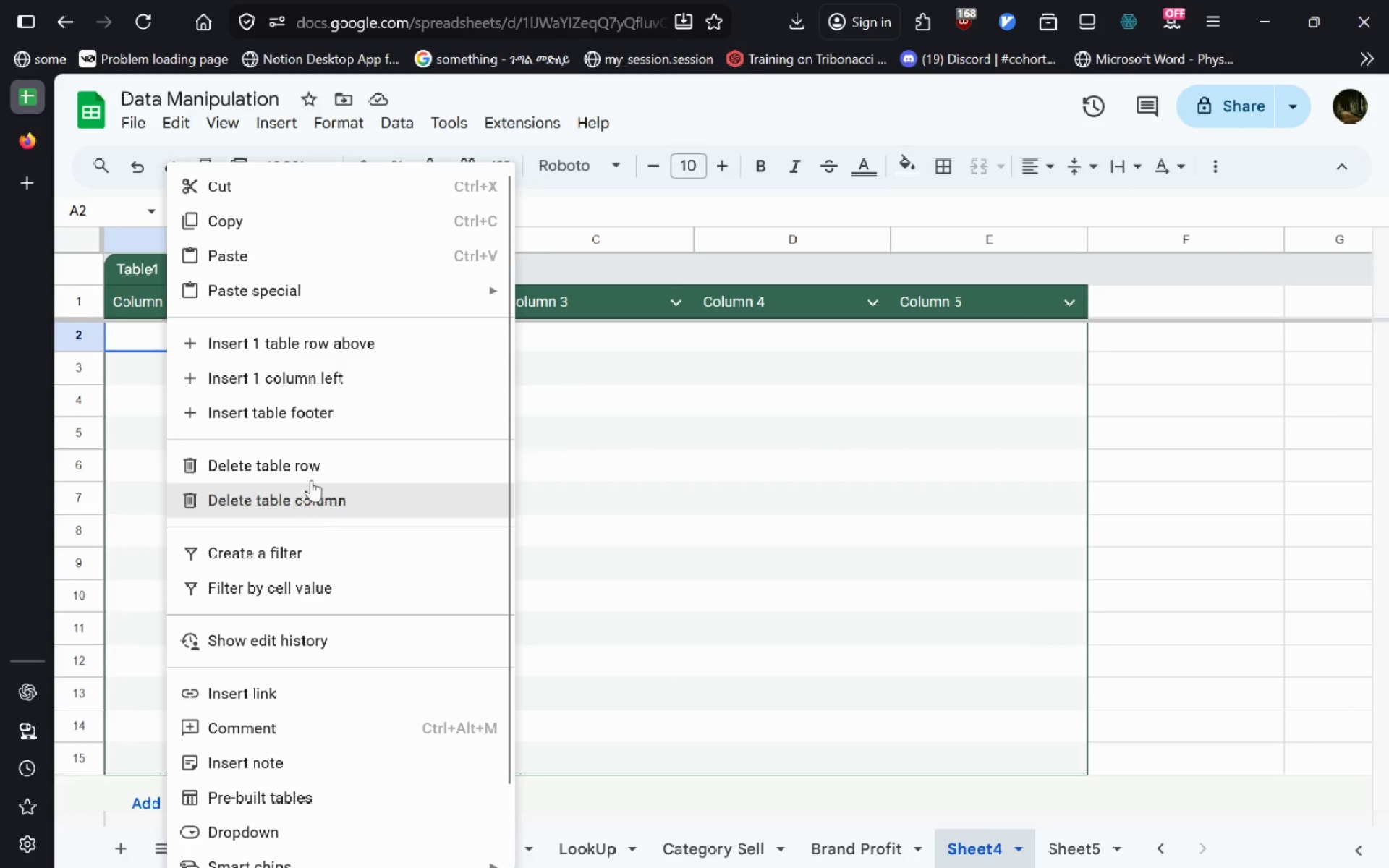 
mouse_move([320, 642])
 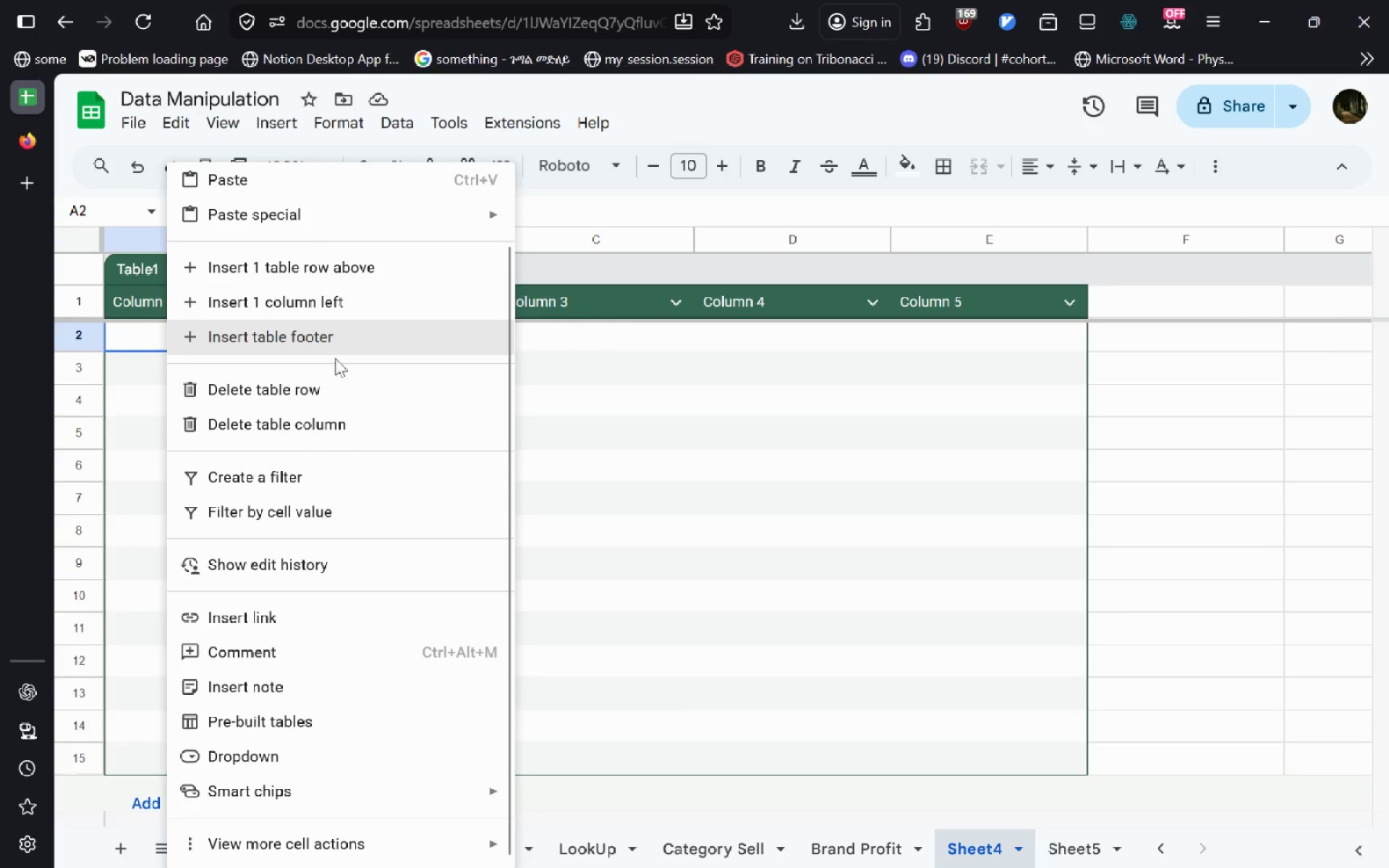 
wait(9.66)
 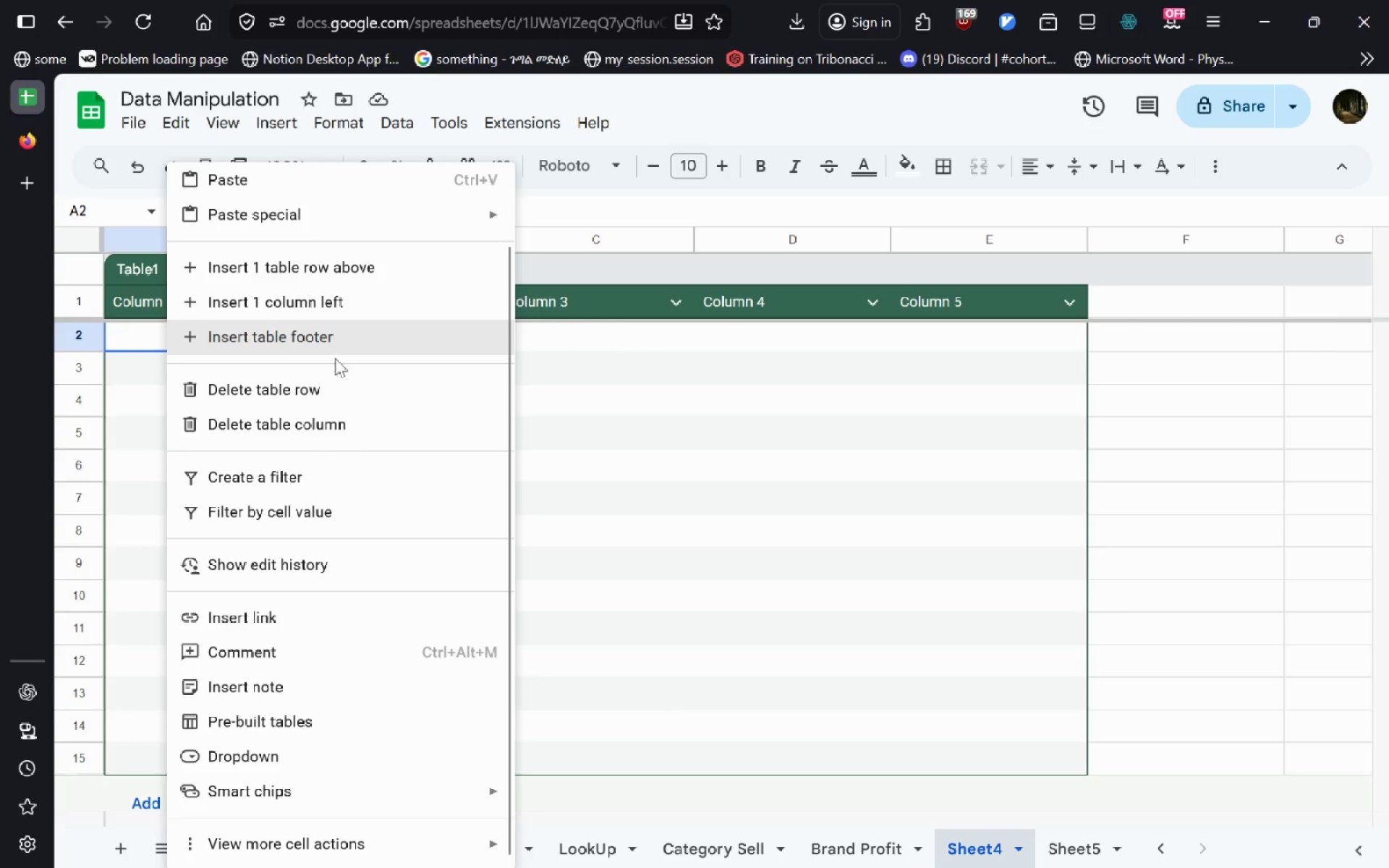 
left_click([292, 735])
 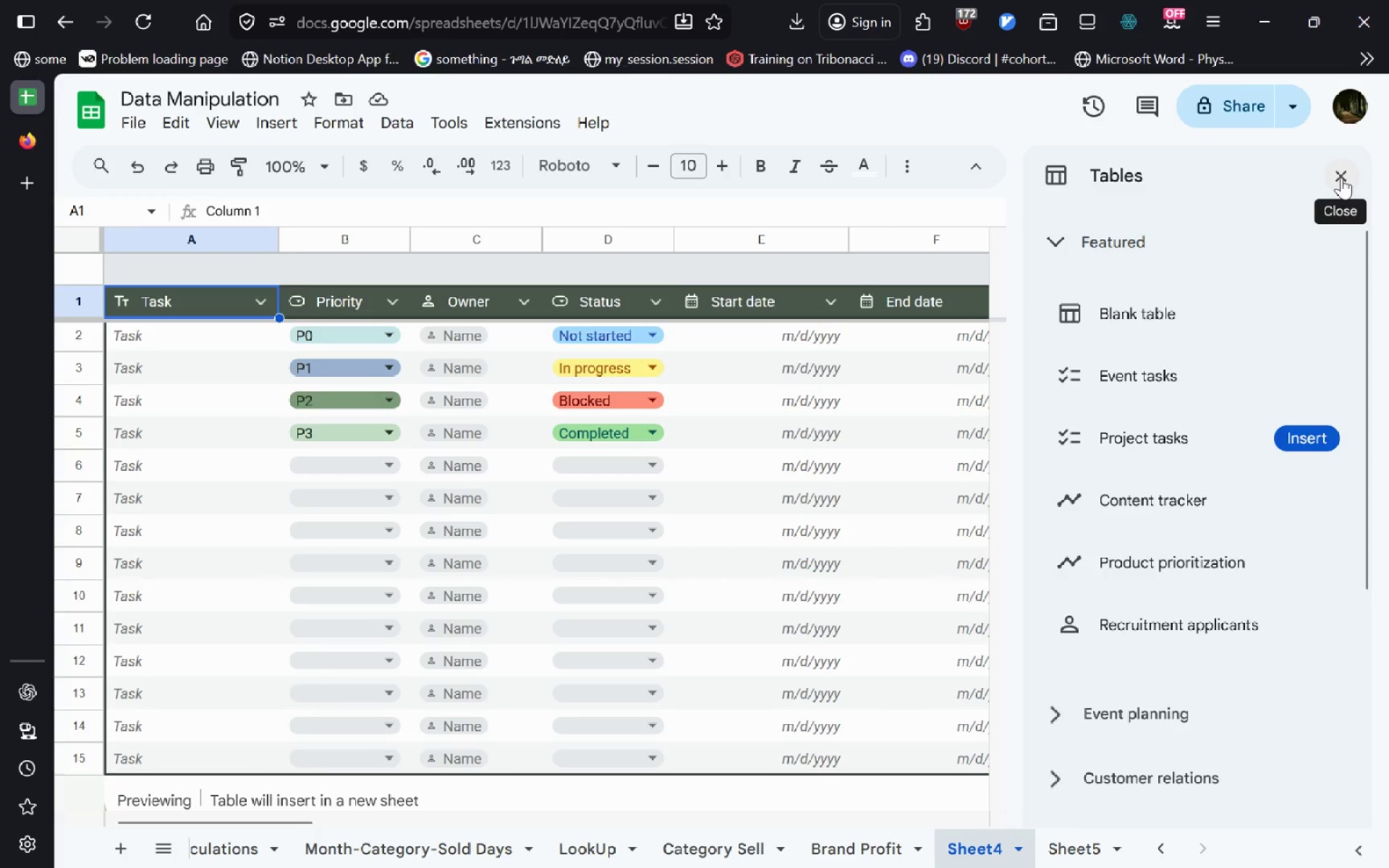 
left_click([1346, 171])
 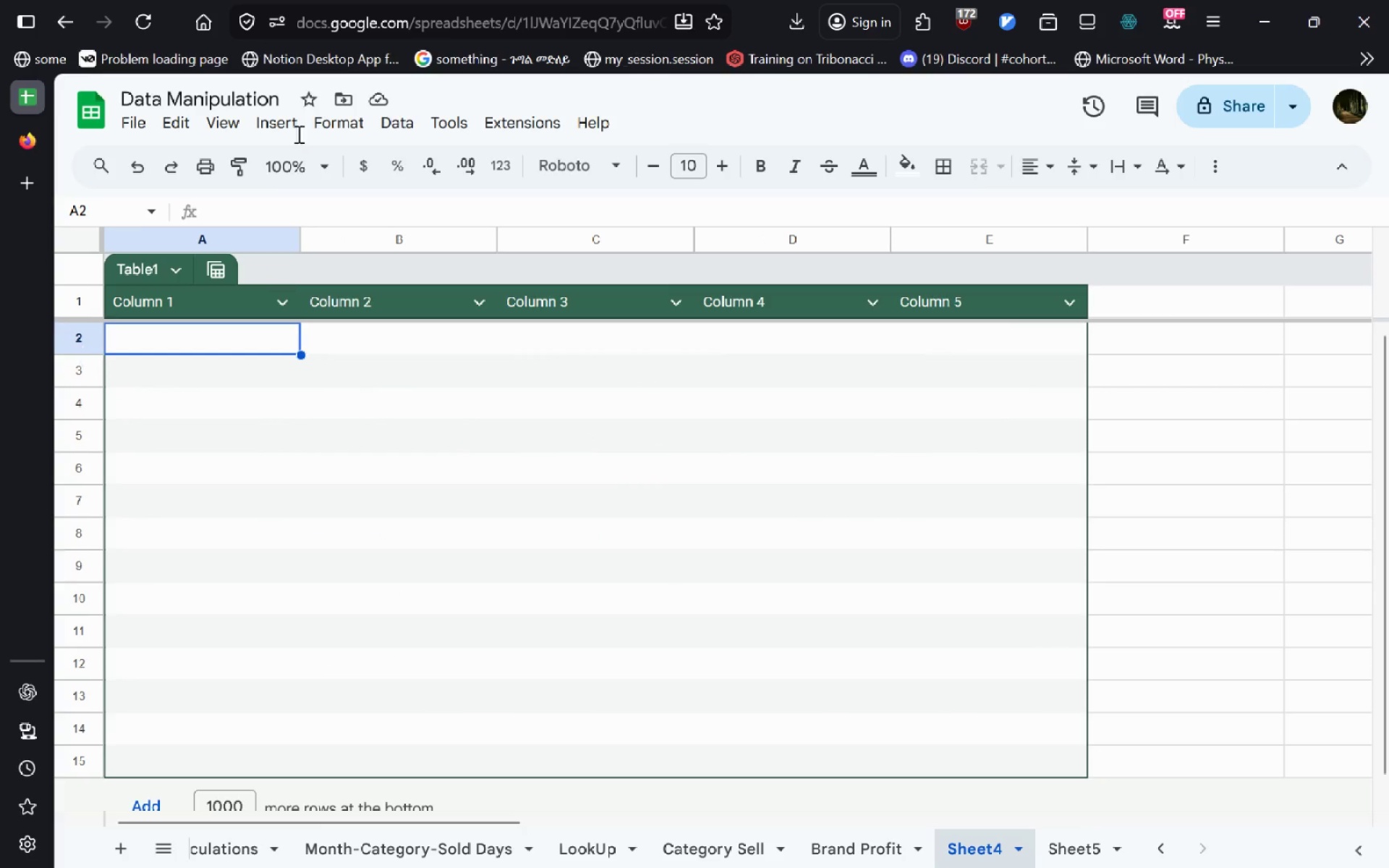 
left_click([276, 129])
 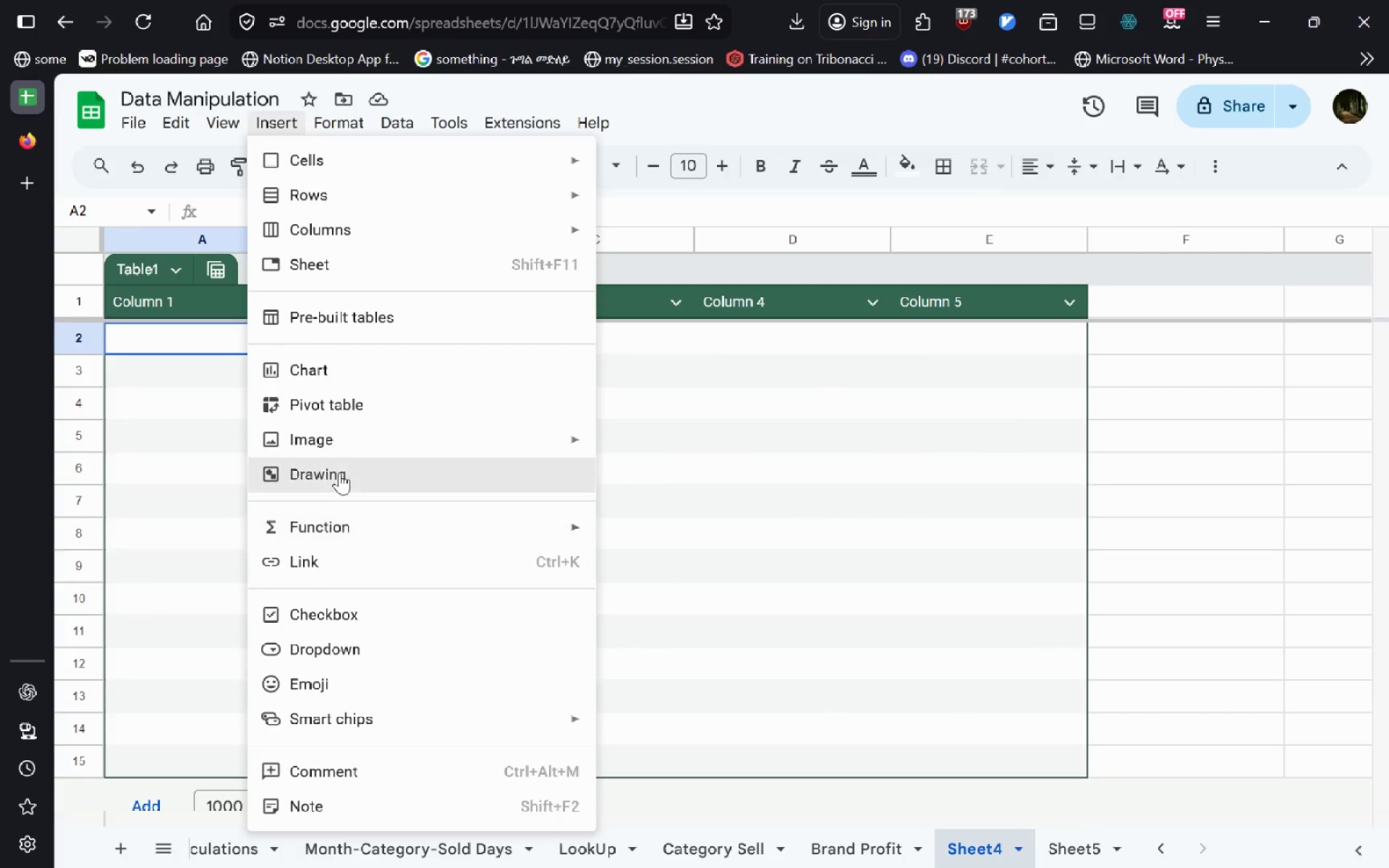 
left_click([342, 404])
 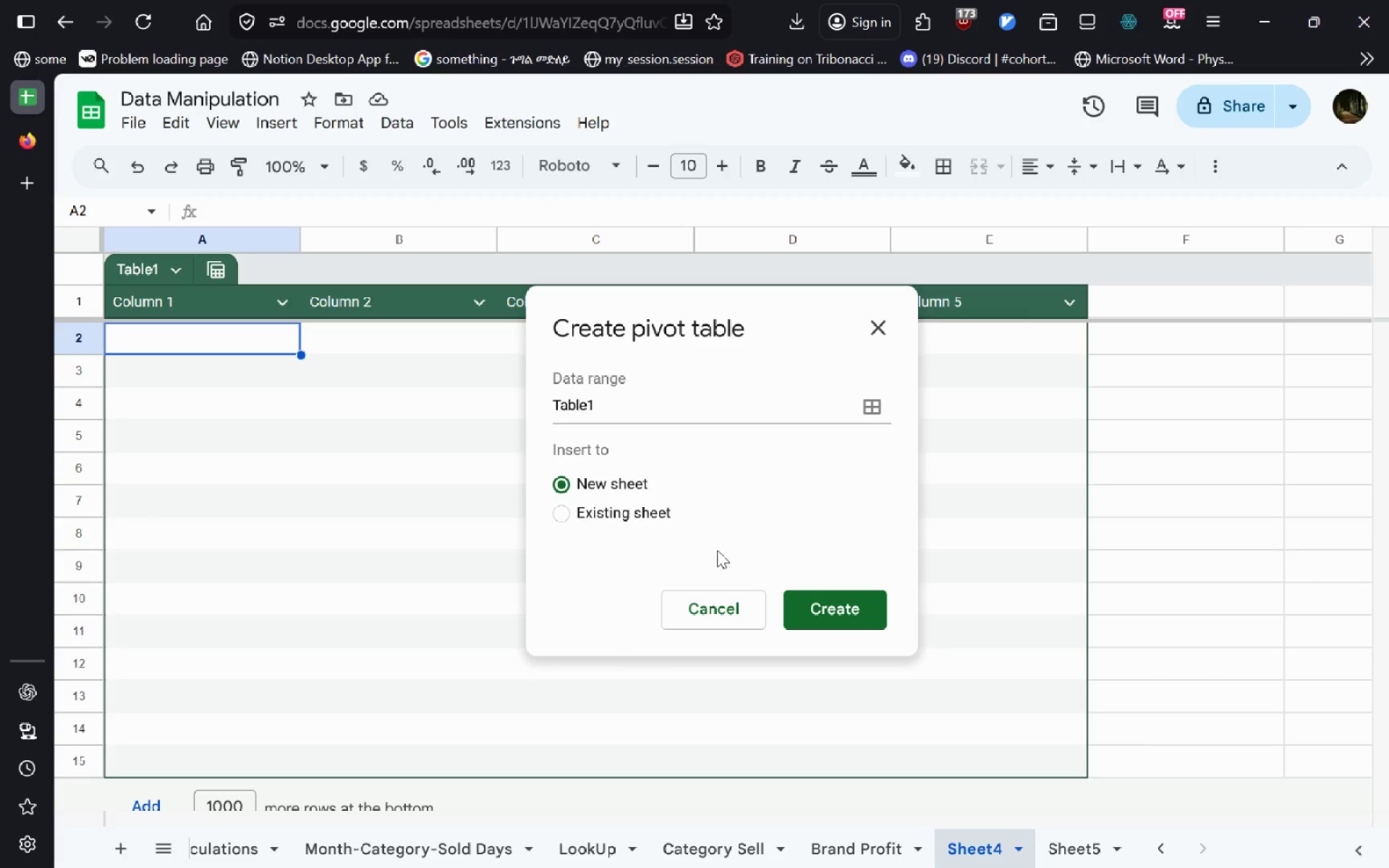 
wait(8.72)
 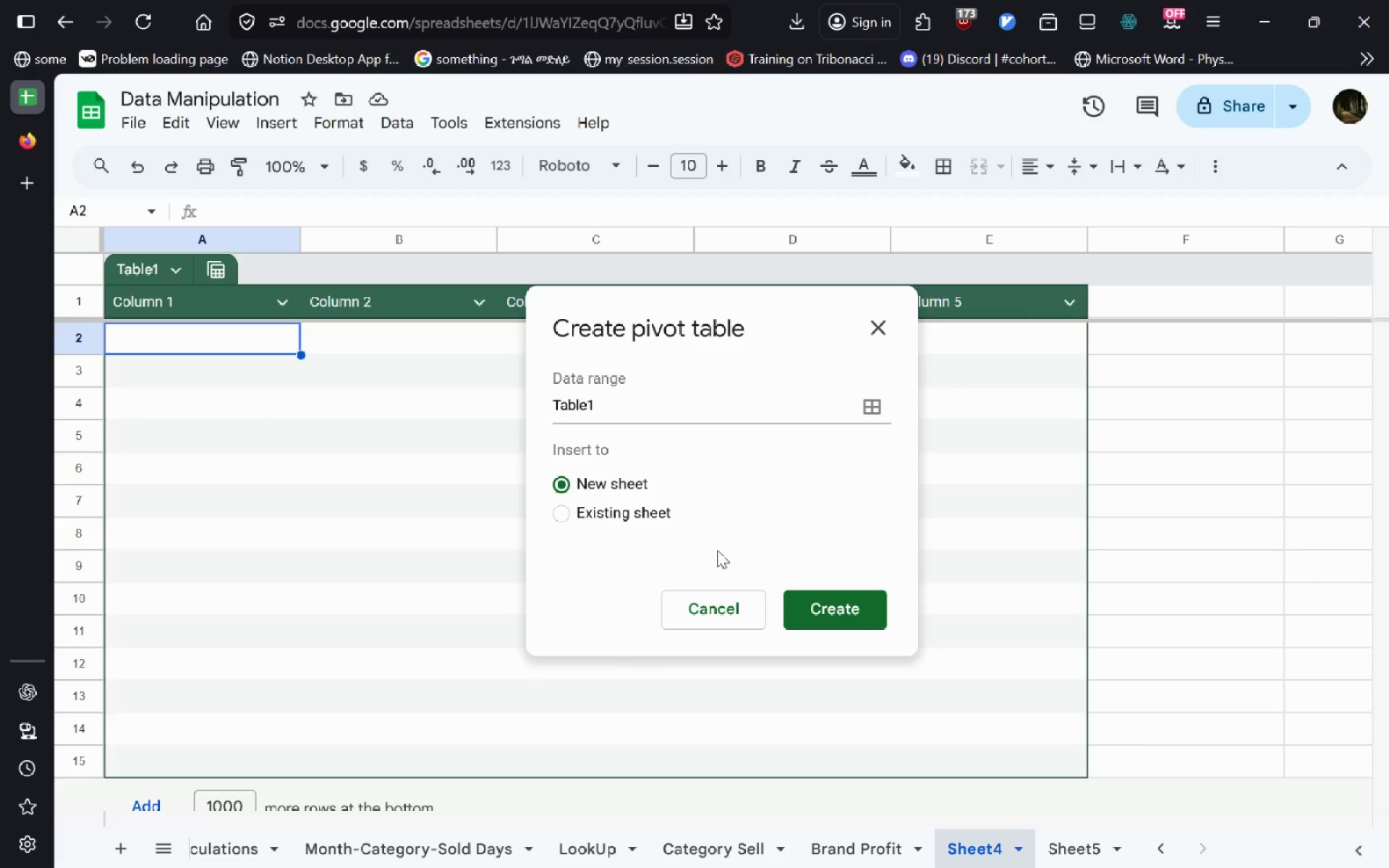 
left_click([834, 614])
 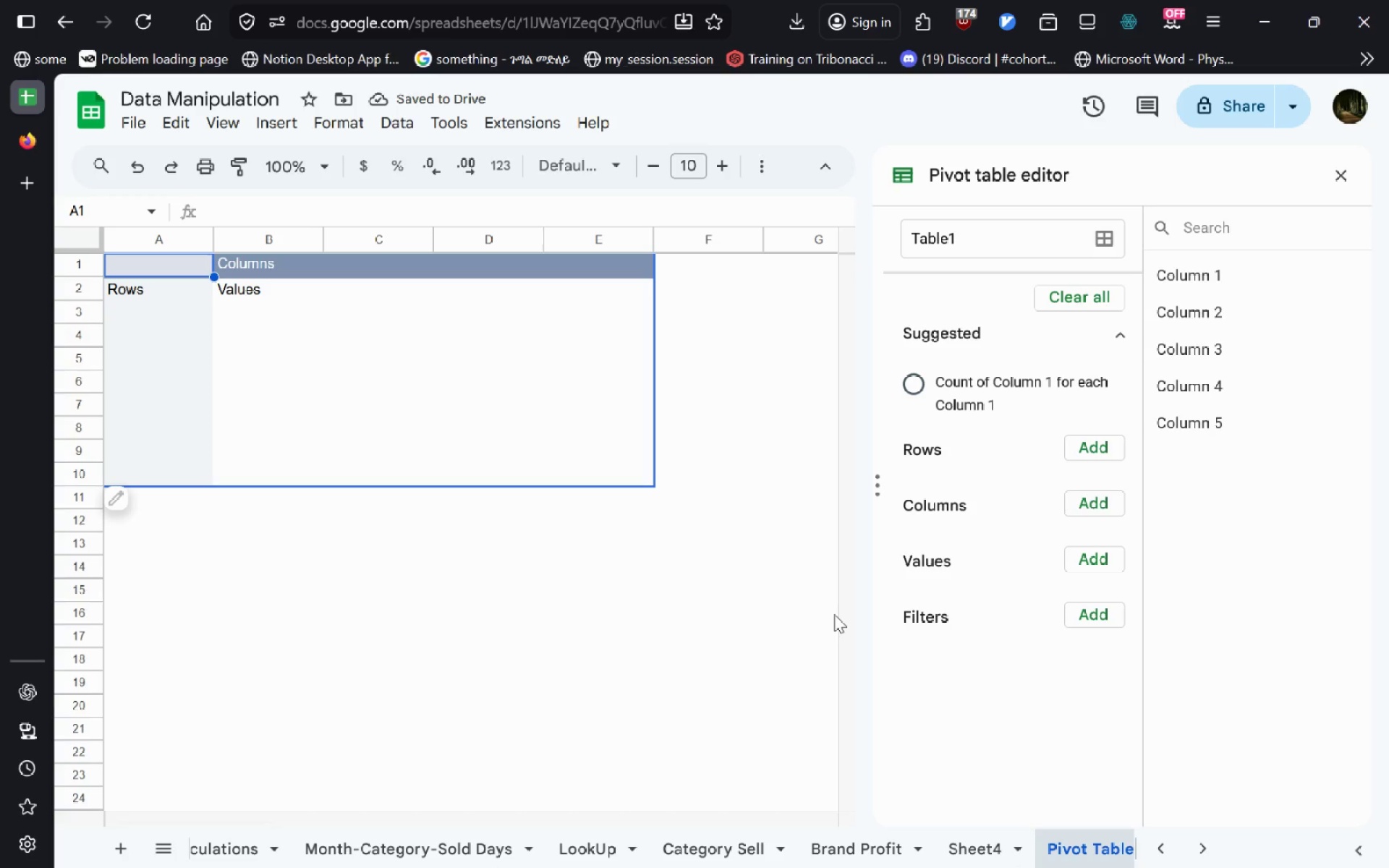 
wait(5.2)
 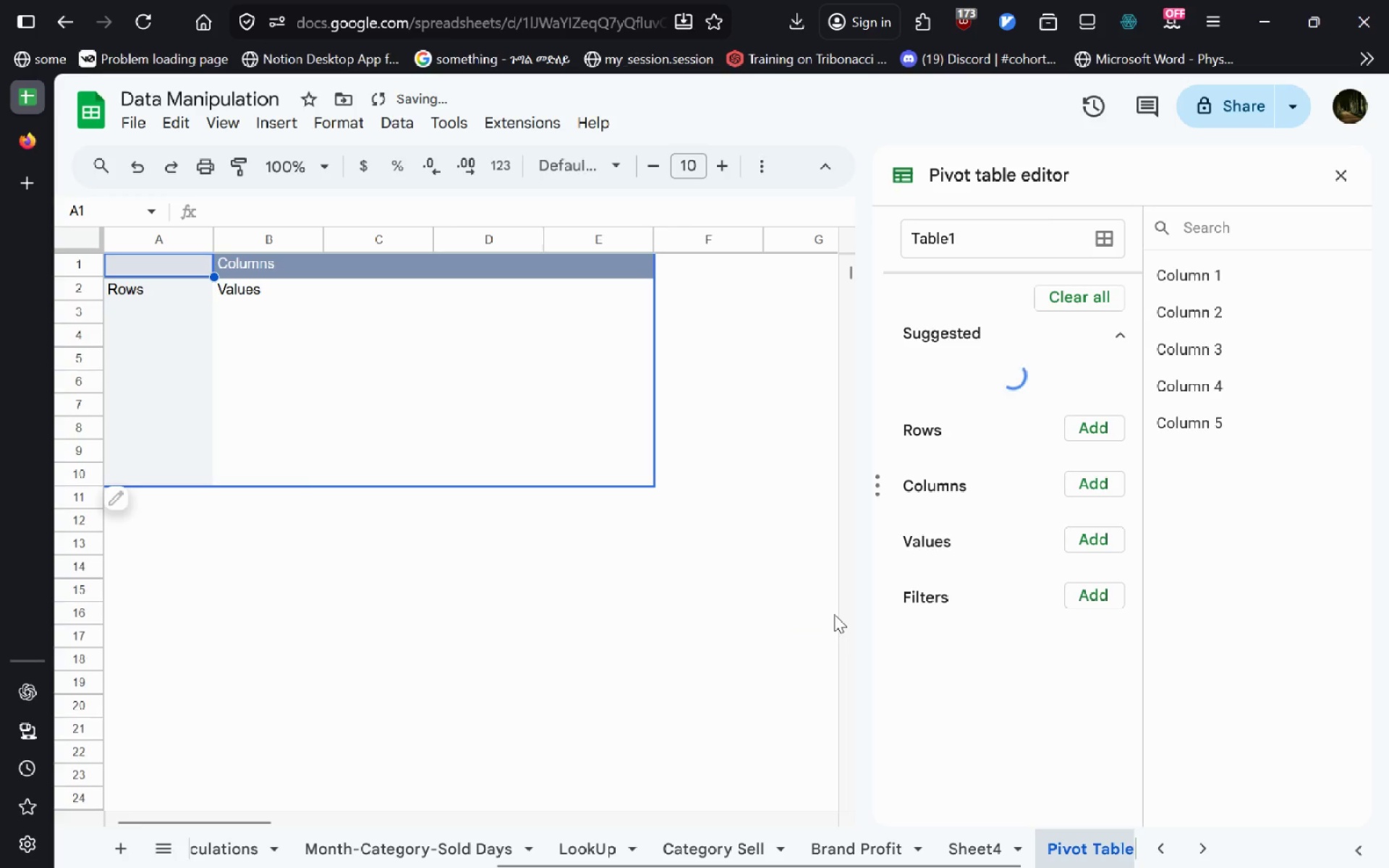 
key(Alt+Tab)
 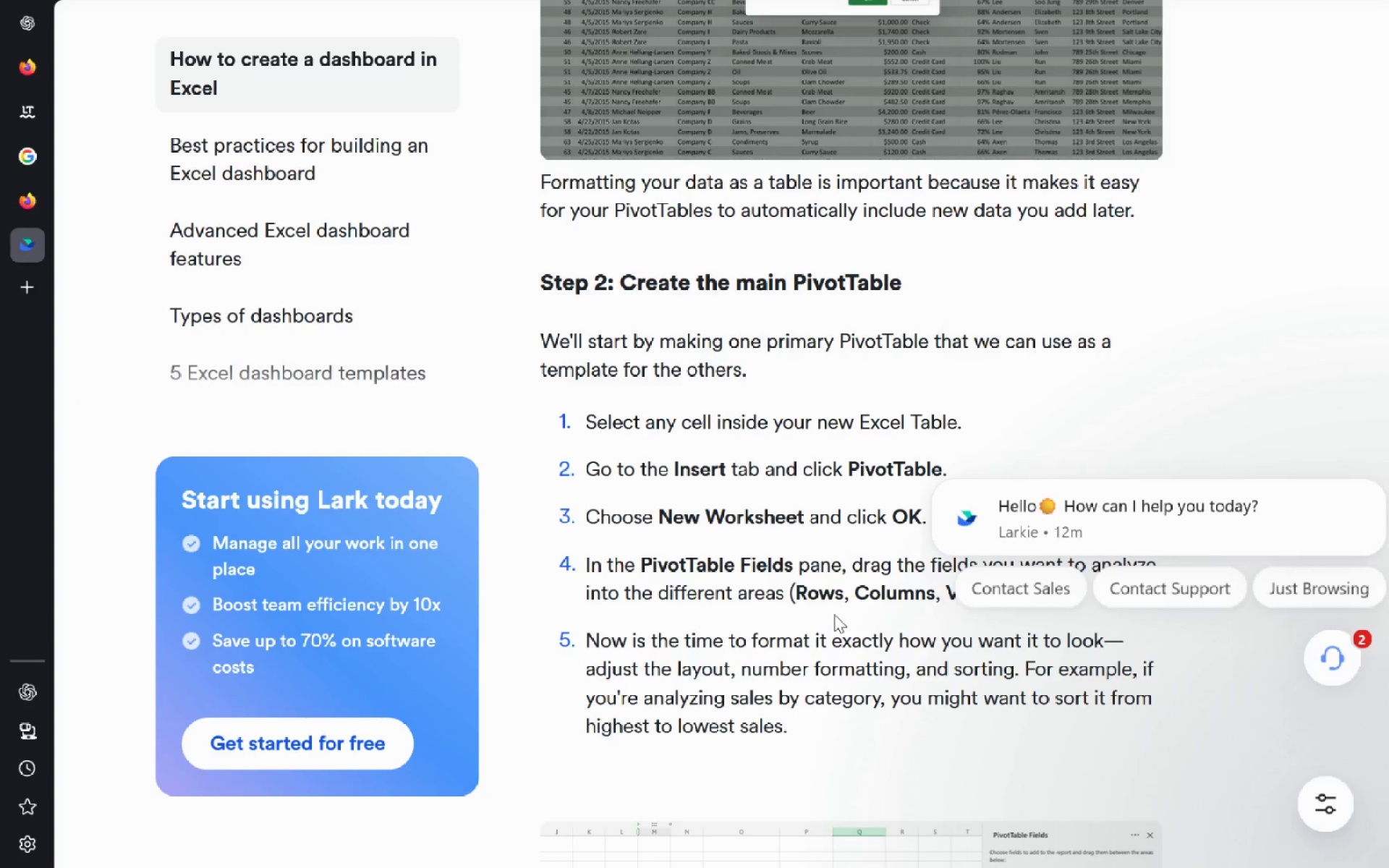 
key(Alt+AltLeft)
 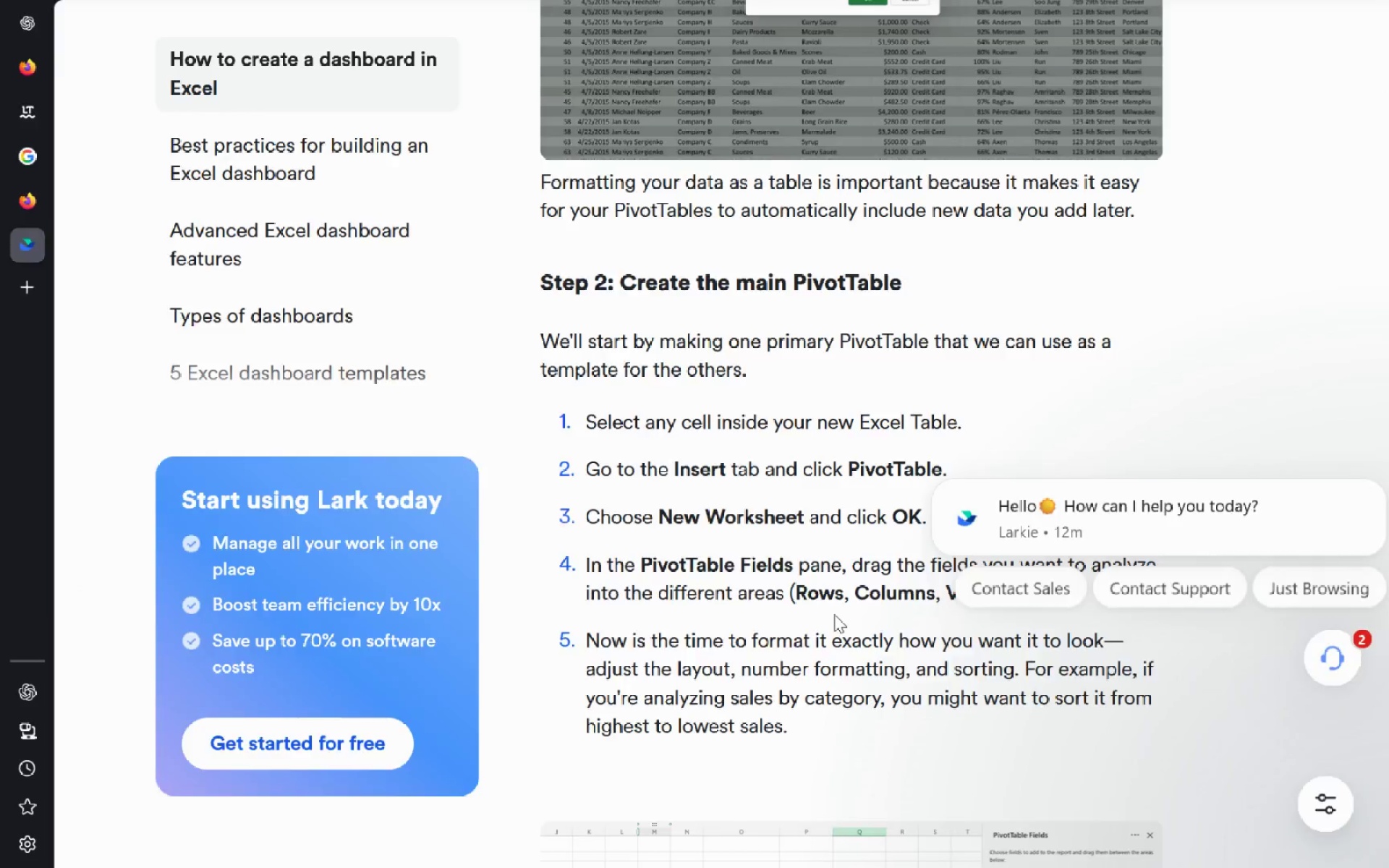 
key(Alt+Tab)
 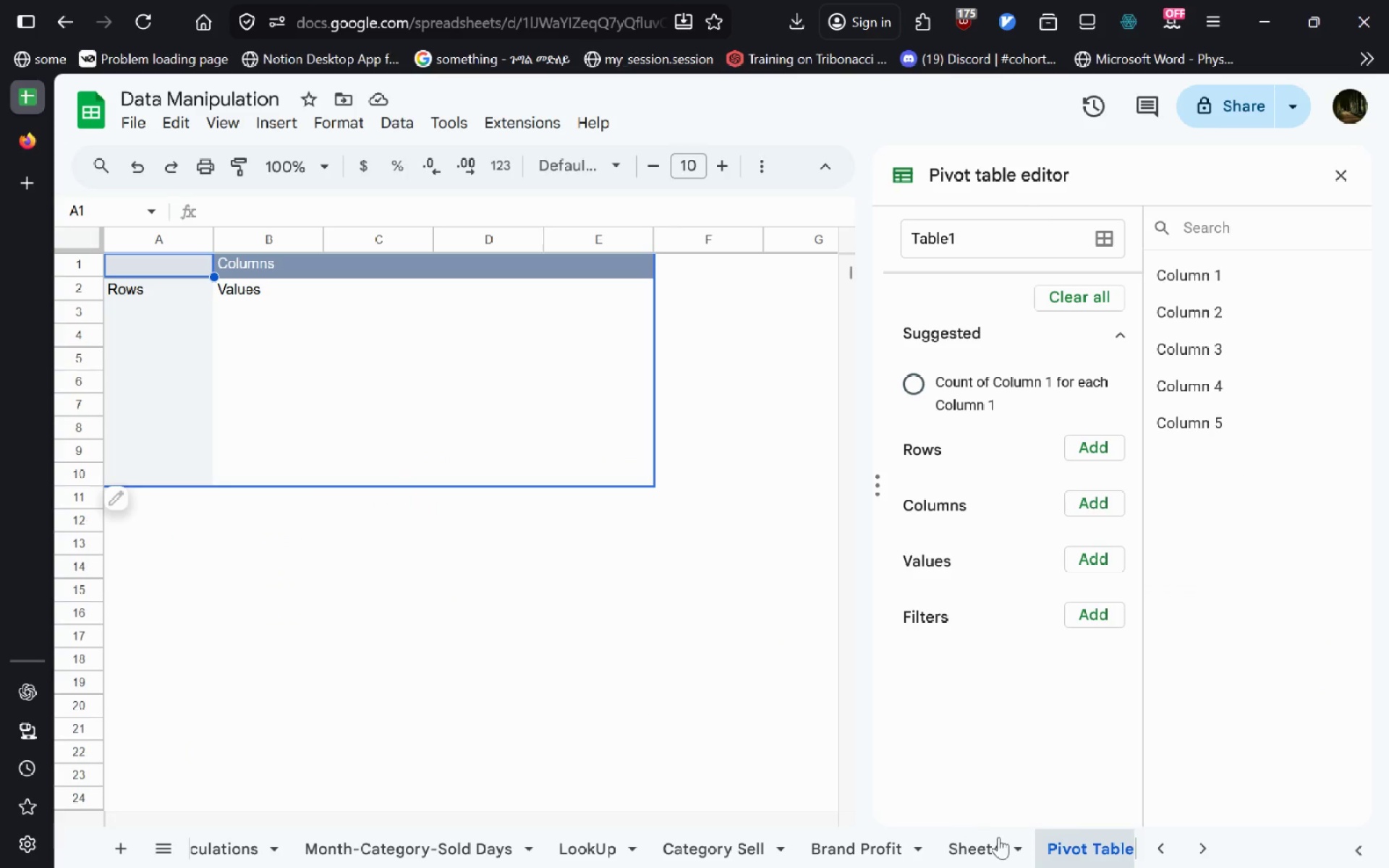 
left_click([978, 843])
 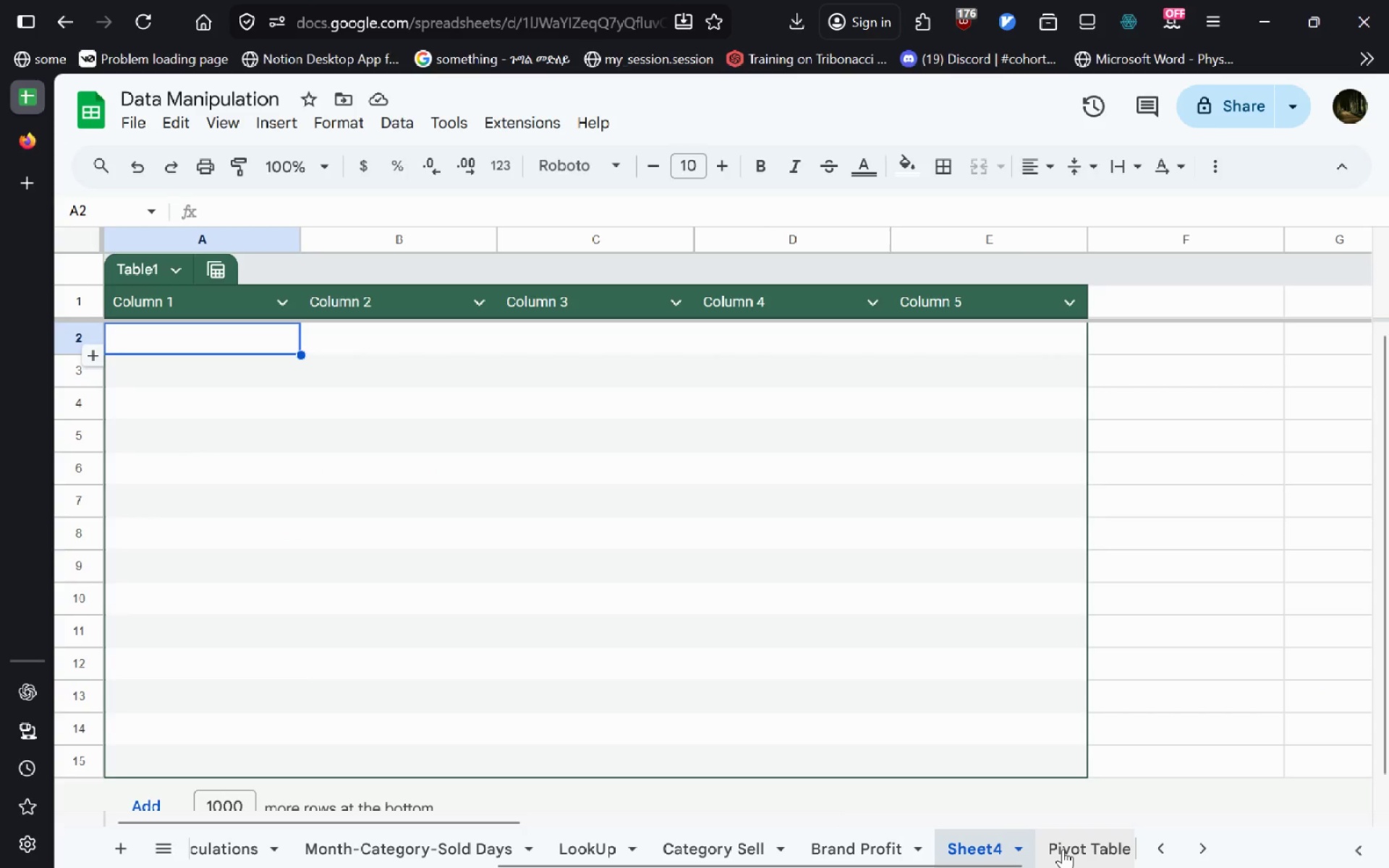 
left_click([1063, 849])
 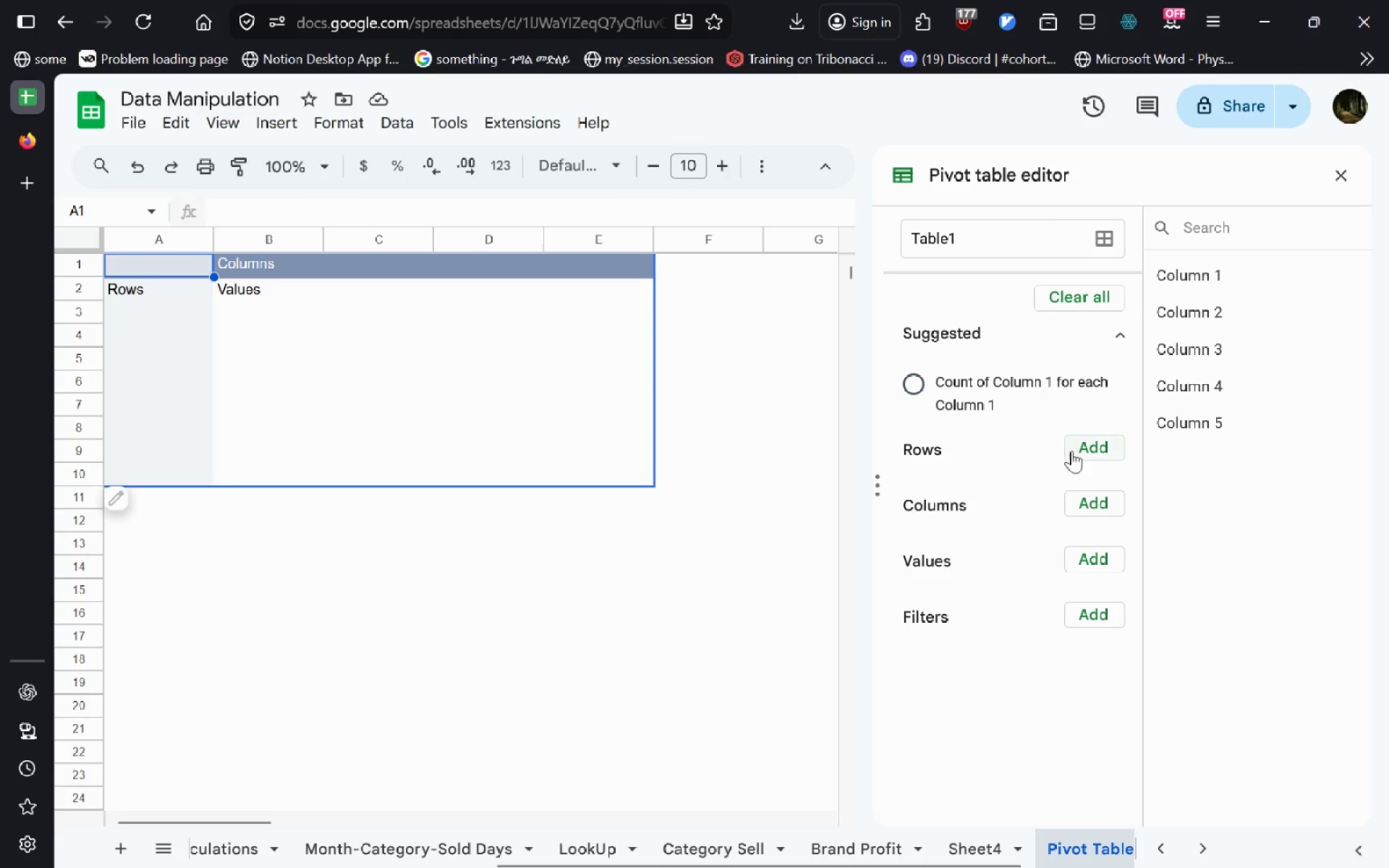 
left_click([1076, 448])
 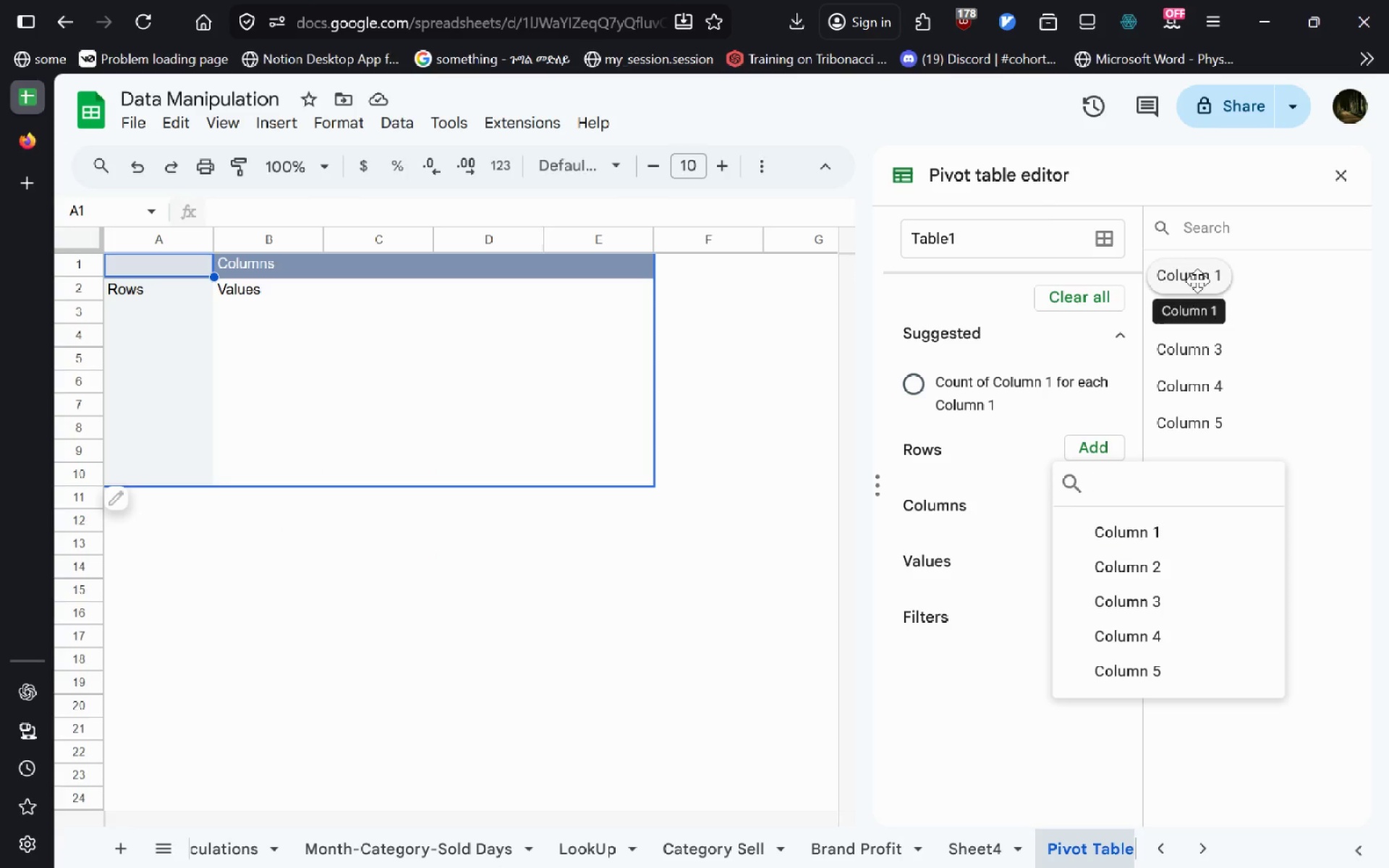 
left_click([1197, 281])
 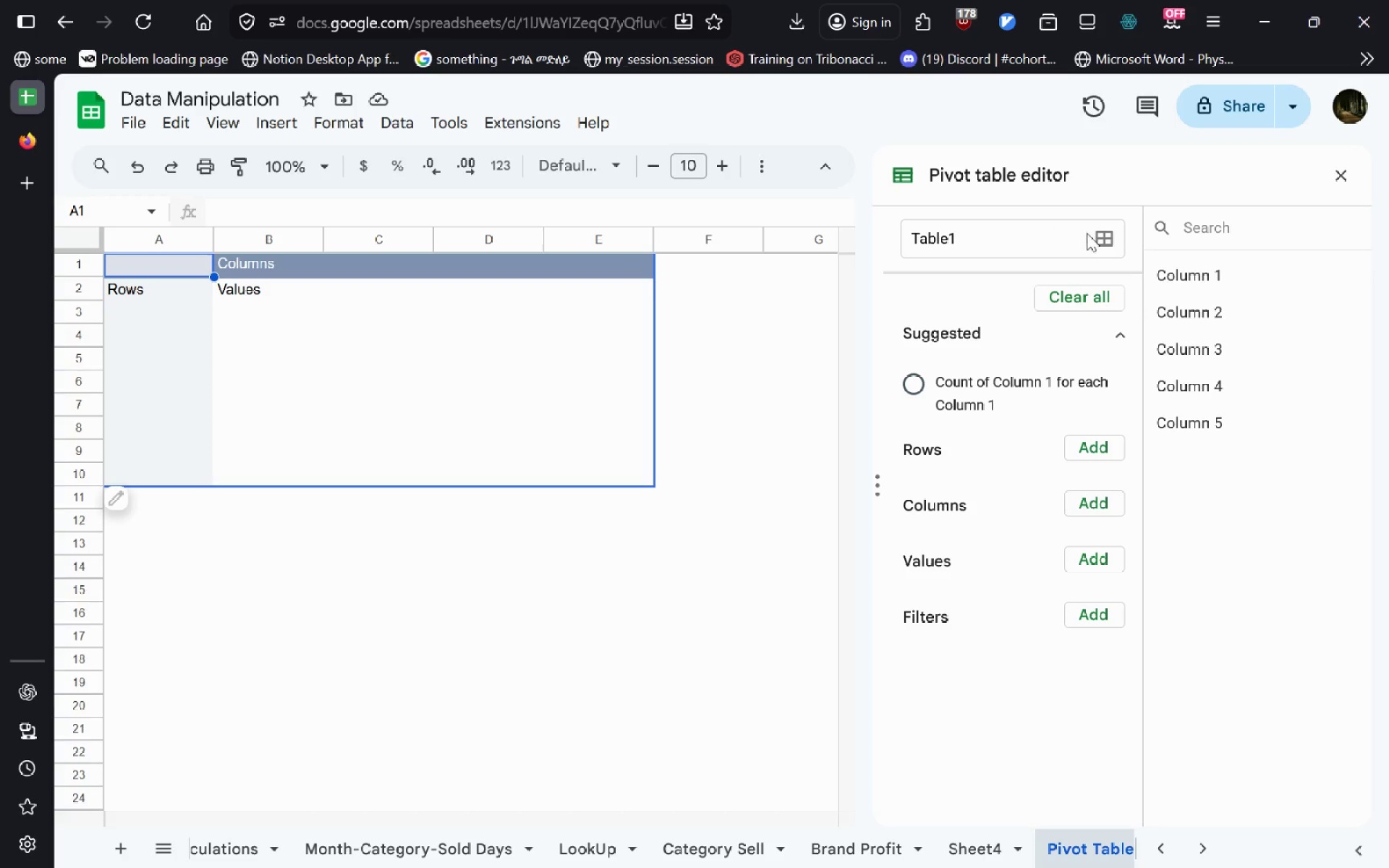 
left_click([1110, 244])
 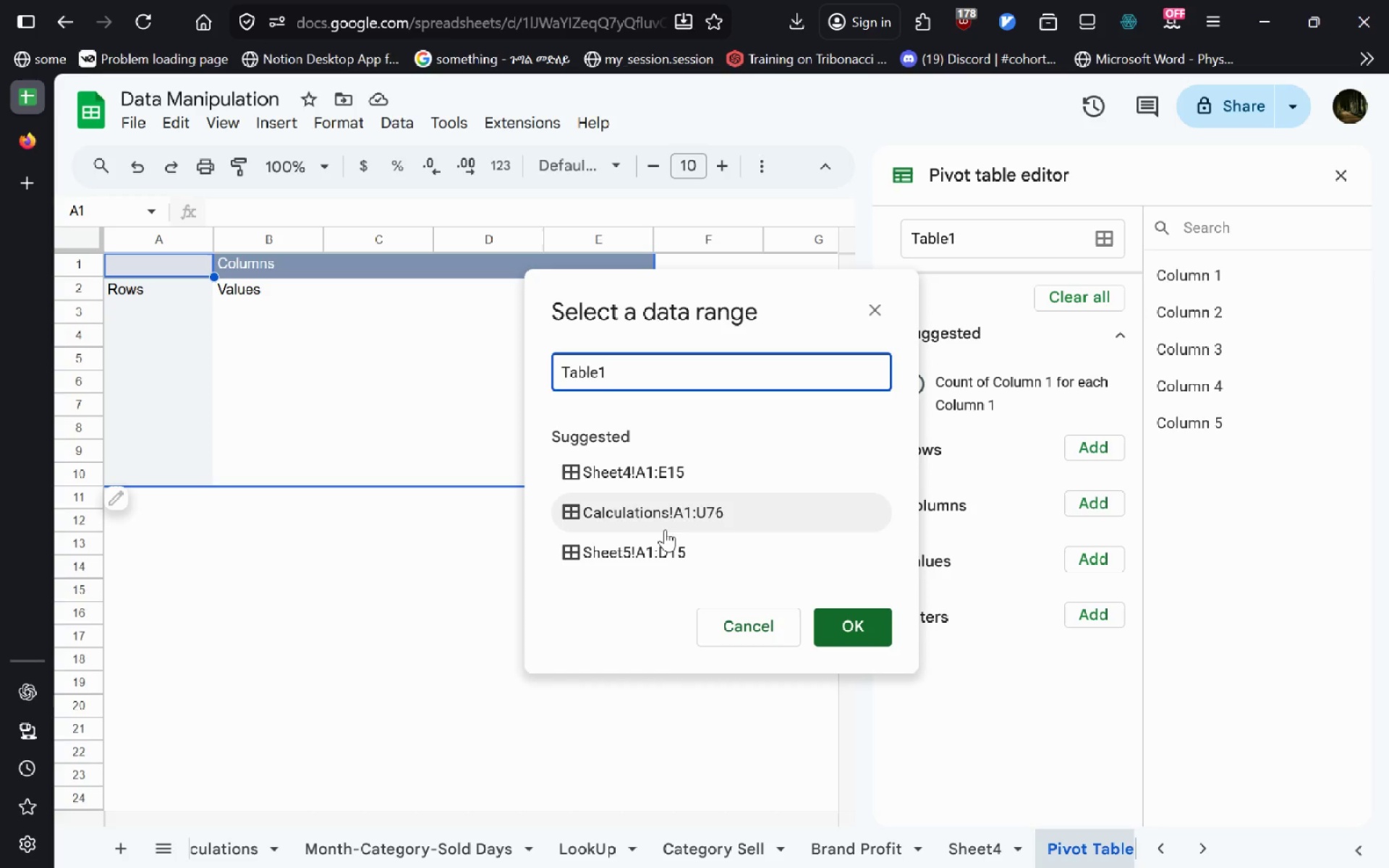 
left_click([665, 529])
 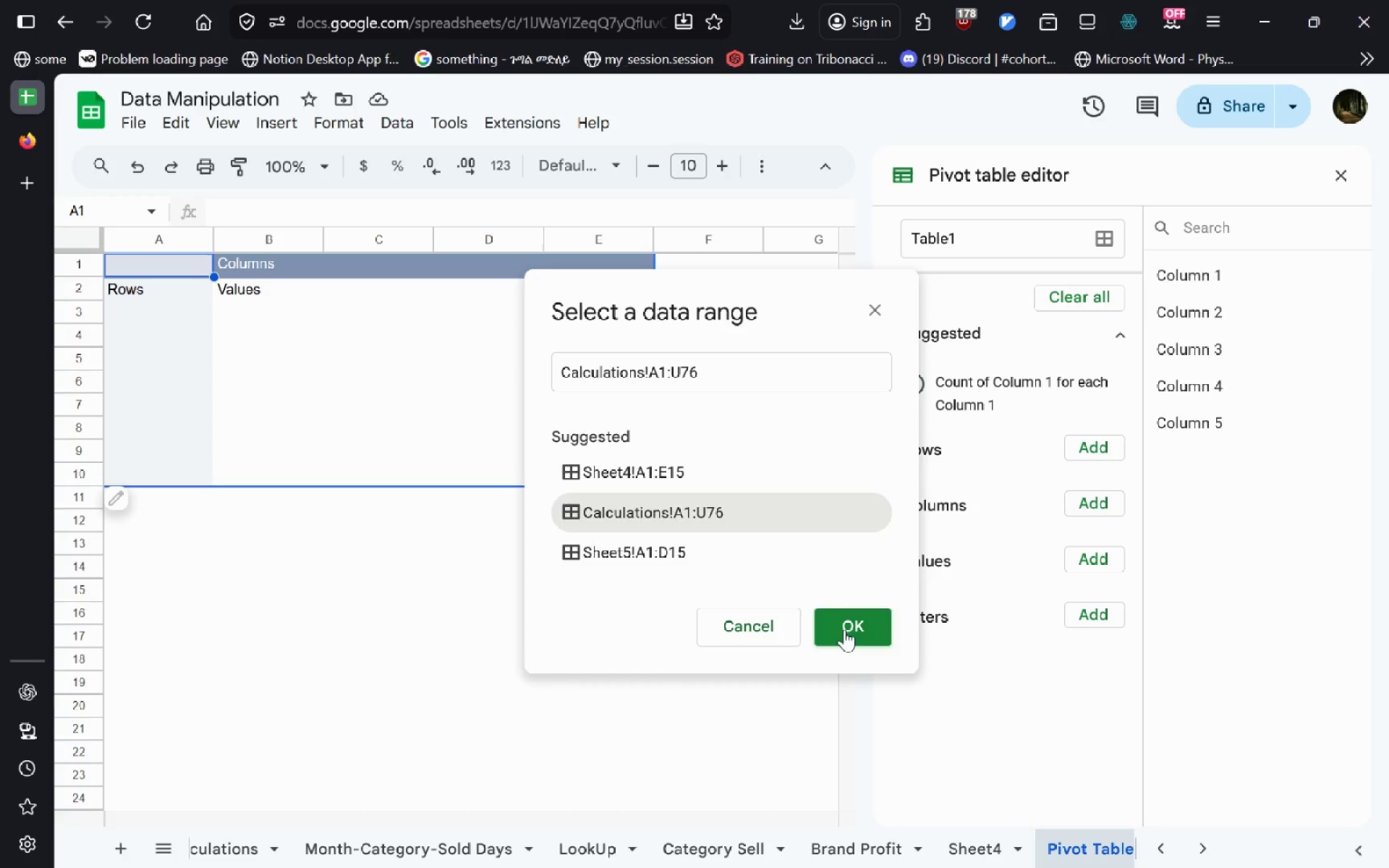 
left_click([844, 629])
 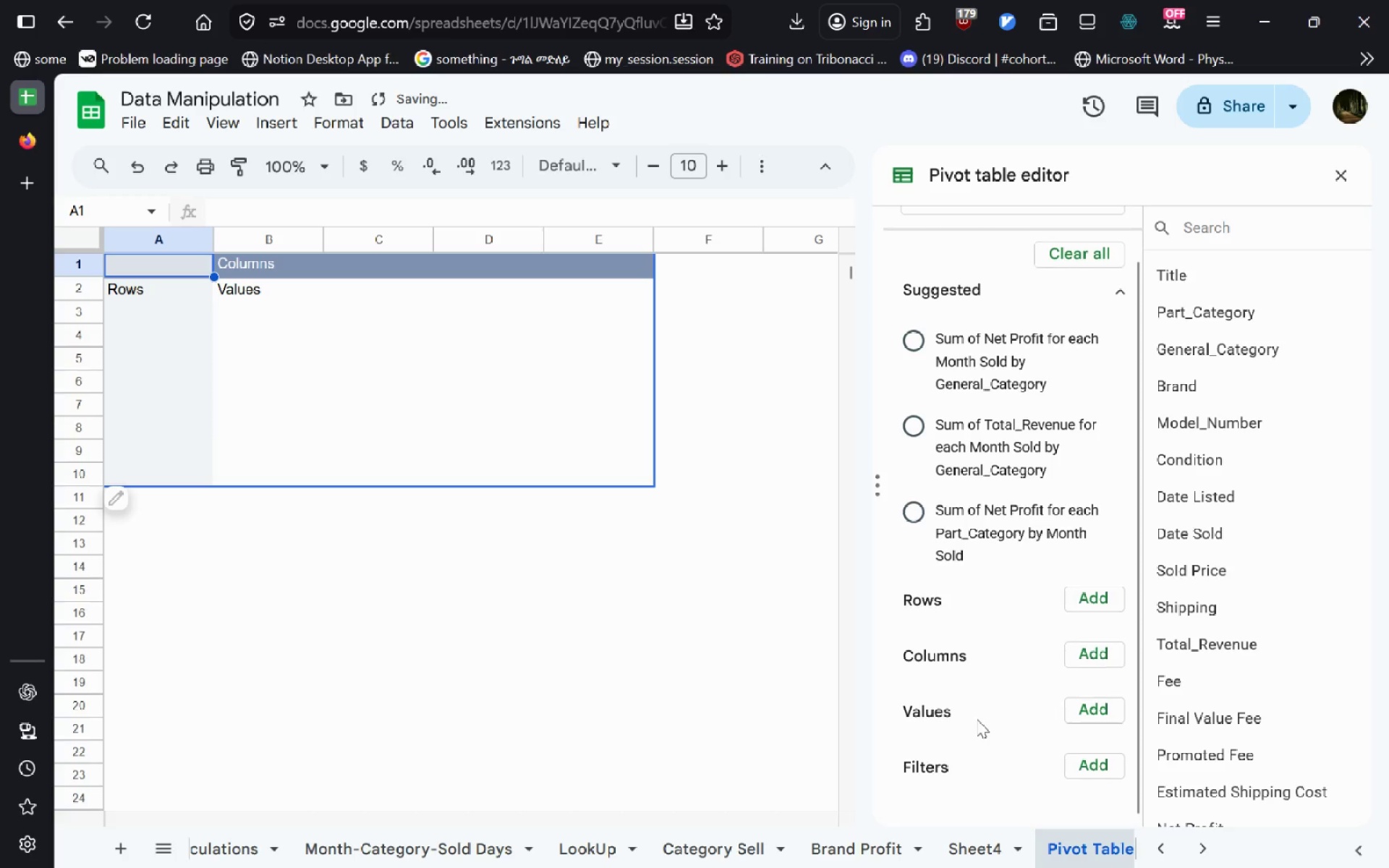 
left_click([1097, 605])
 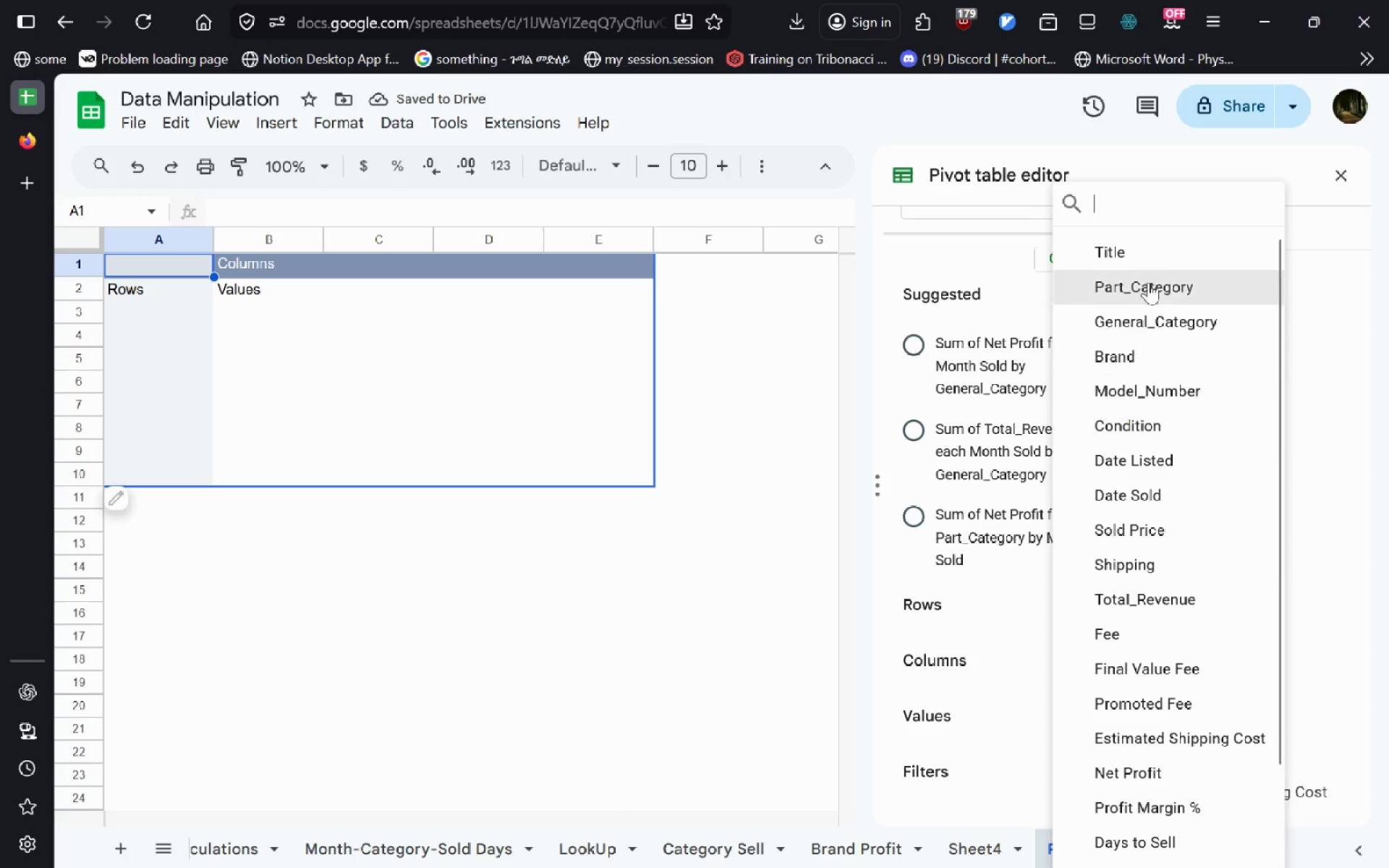 
left_click([1155, 256])
 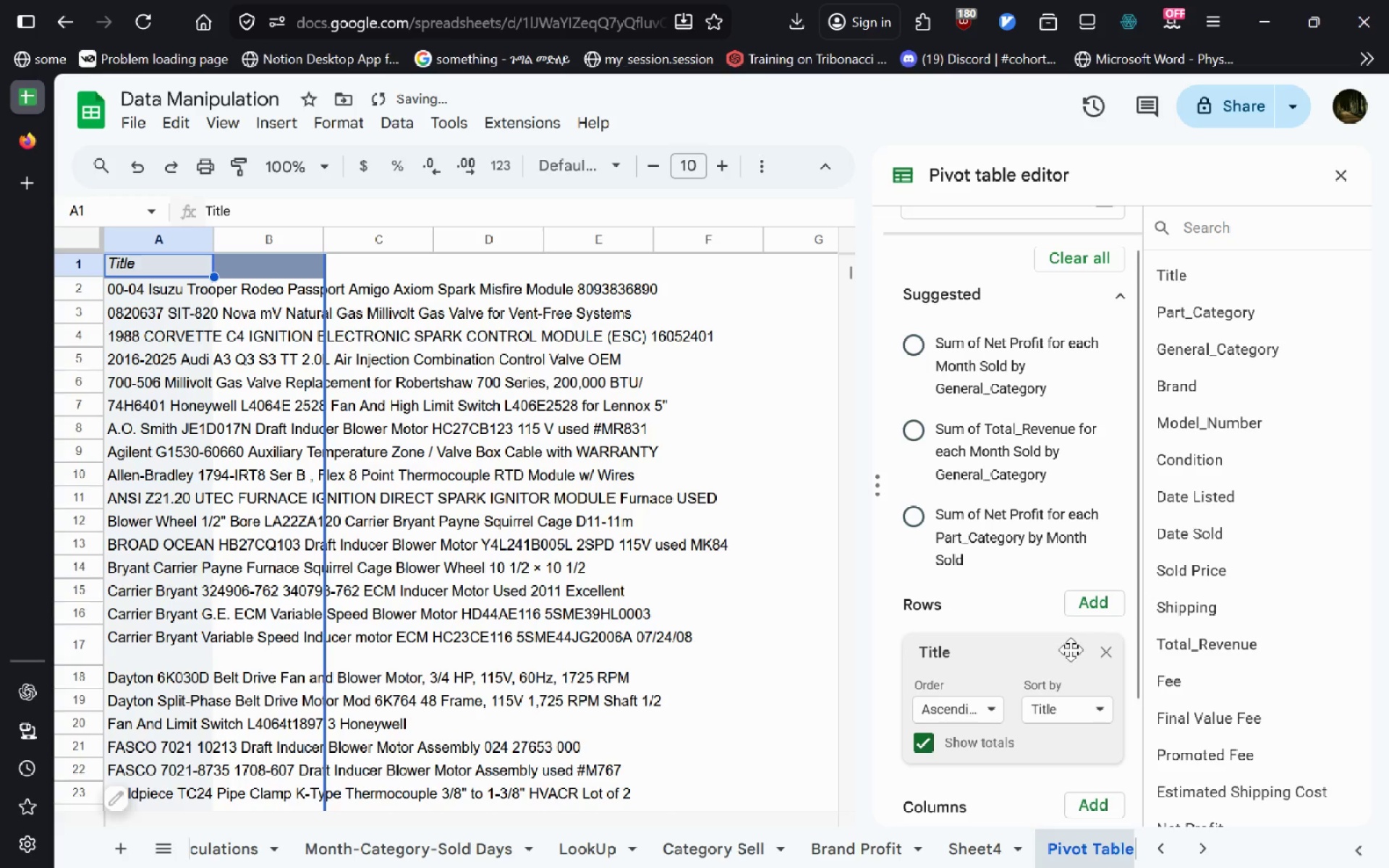 
left_click([1100, 658])
 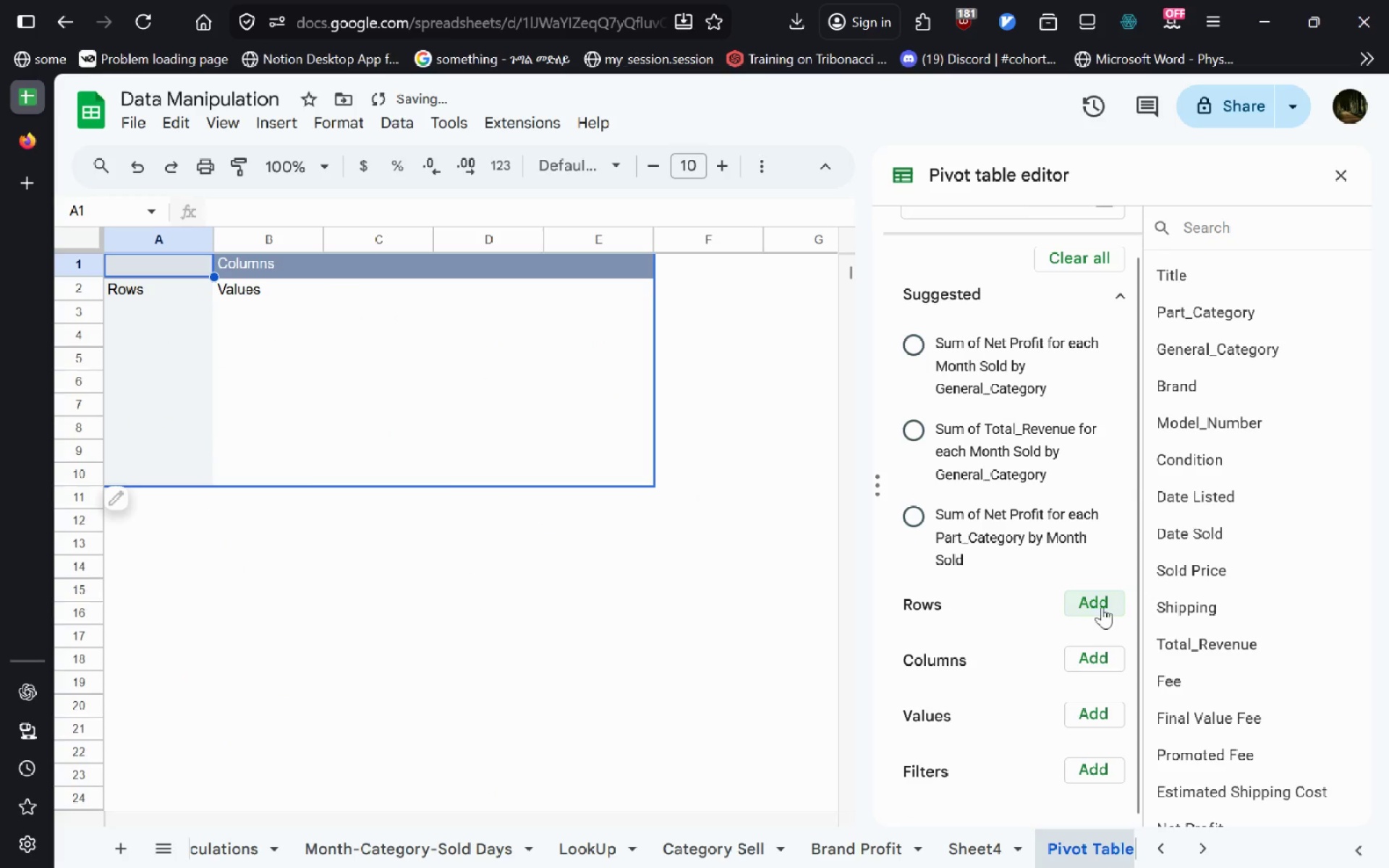 
left_click([1102, 603])
 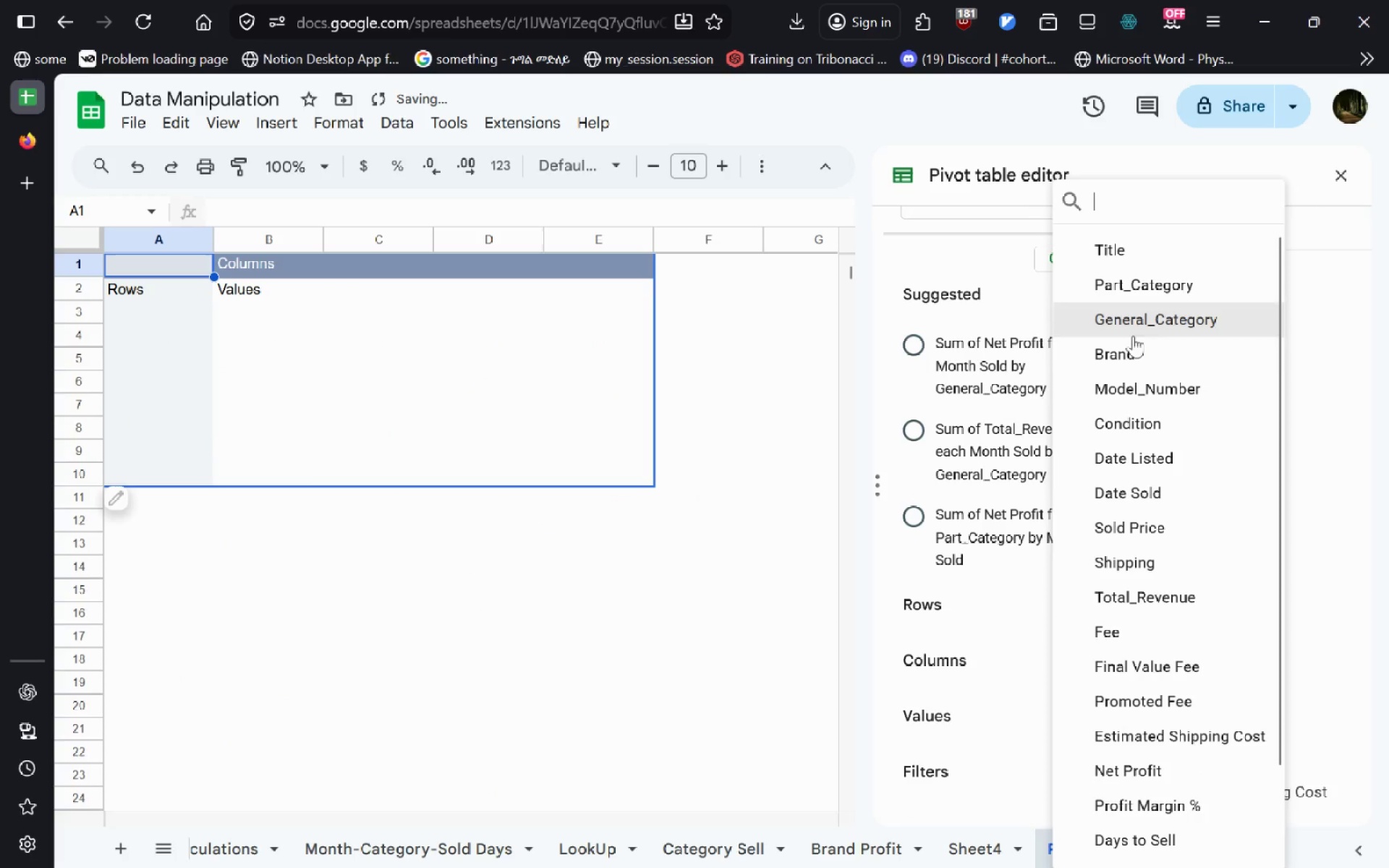 
left_click([1125, 349])
 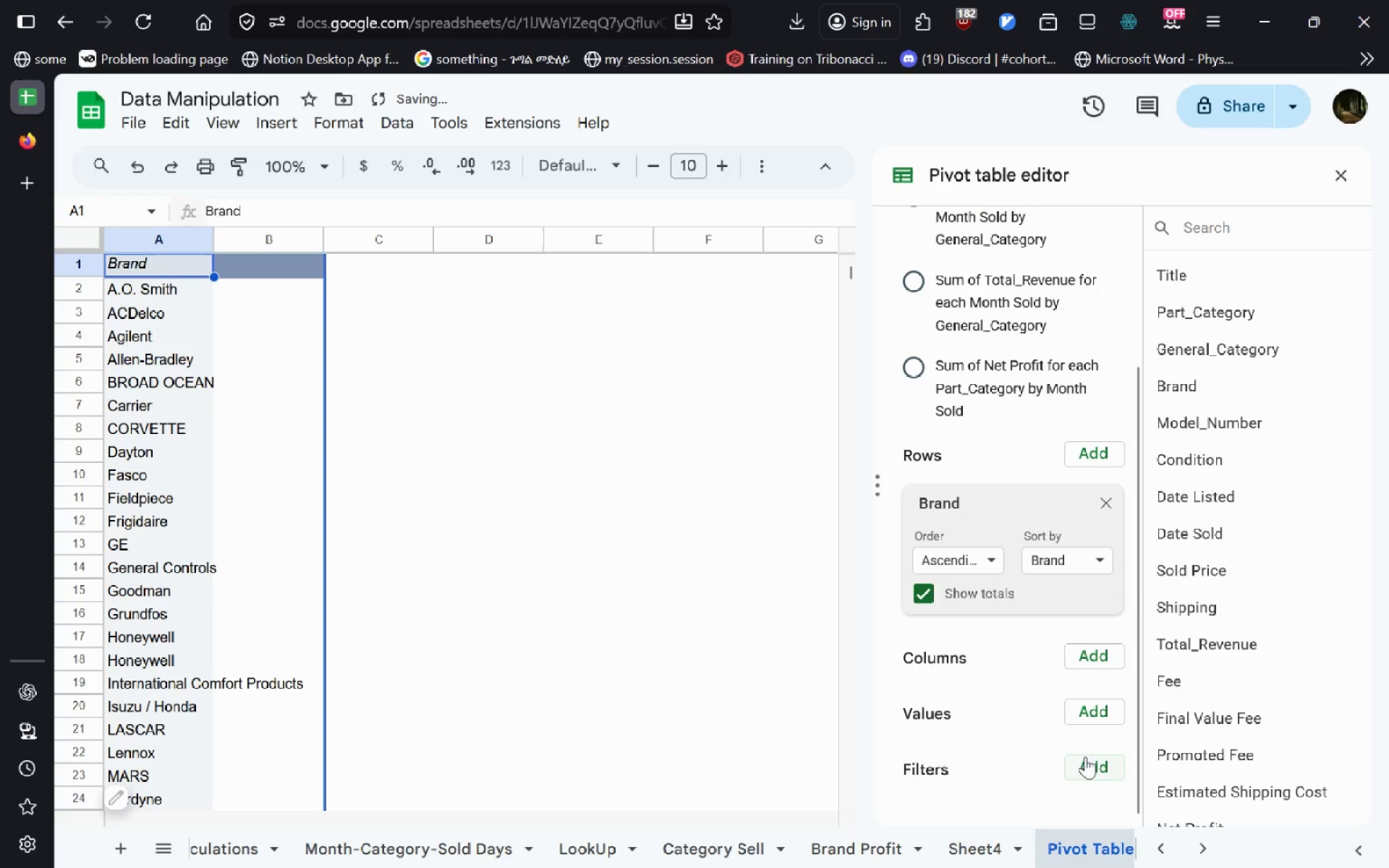 
left_click([1093, 723])
 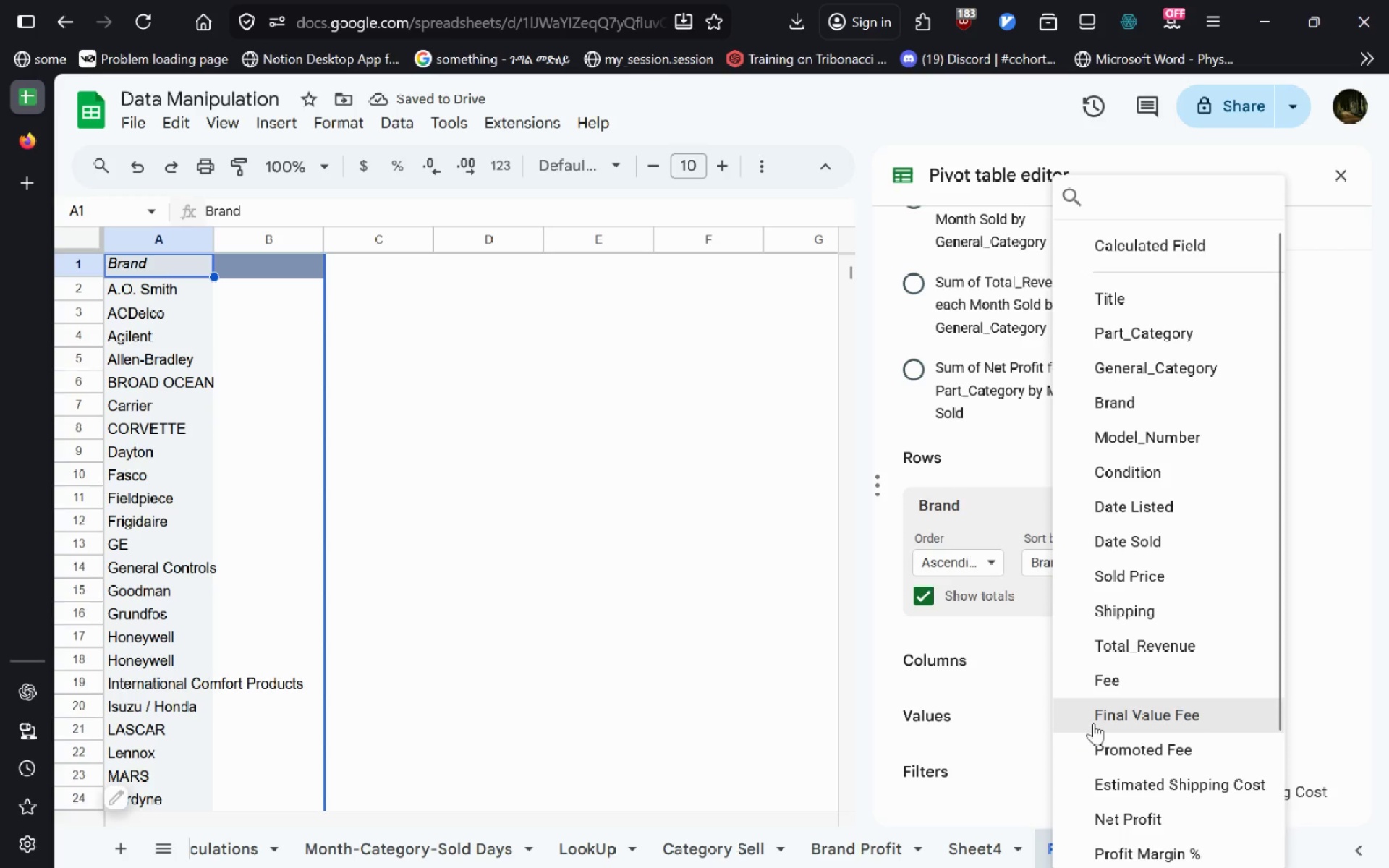 
type(Sel)
 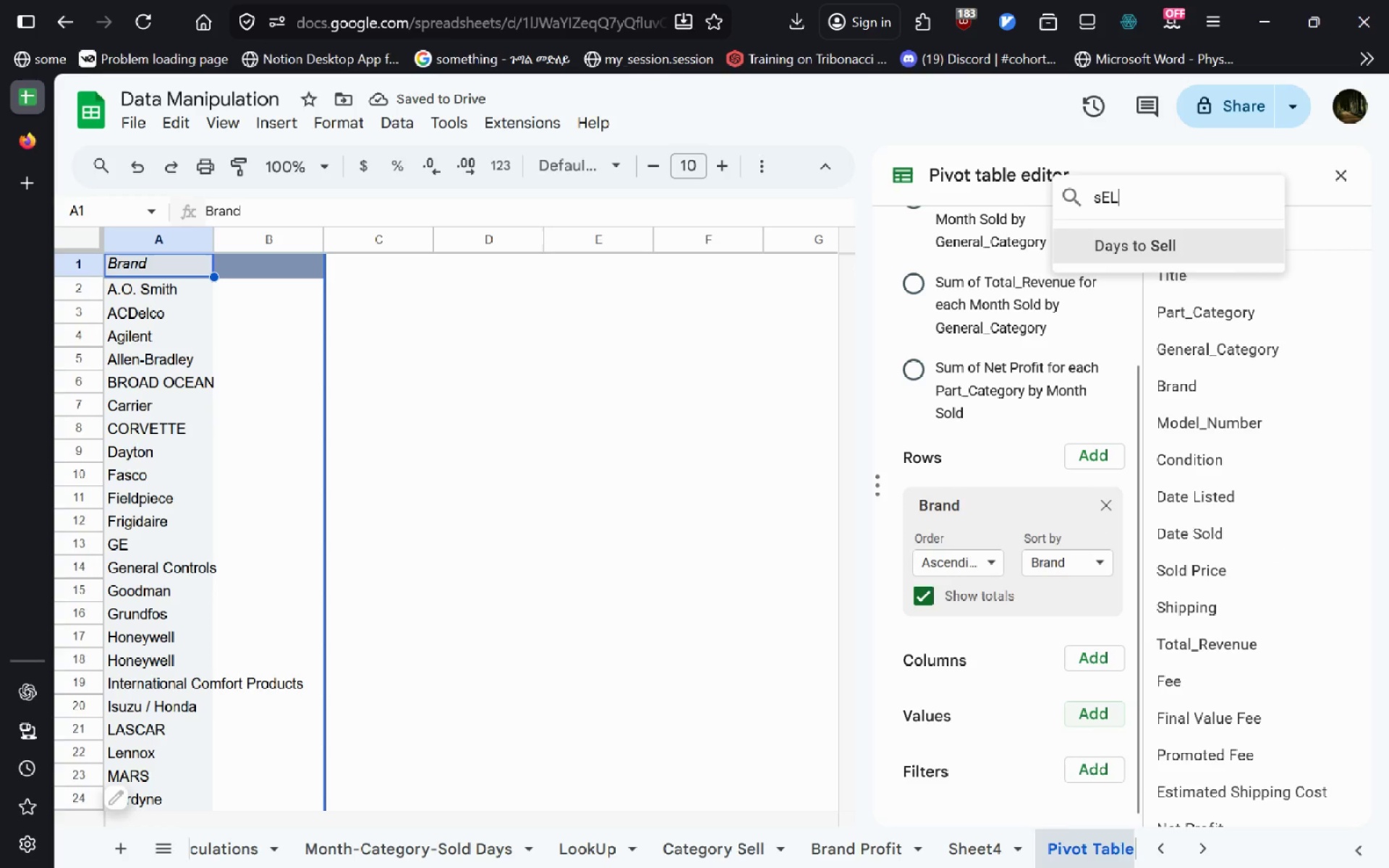 
key(Enter)
 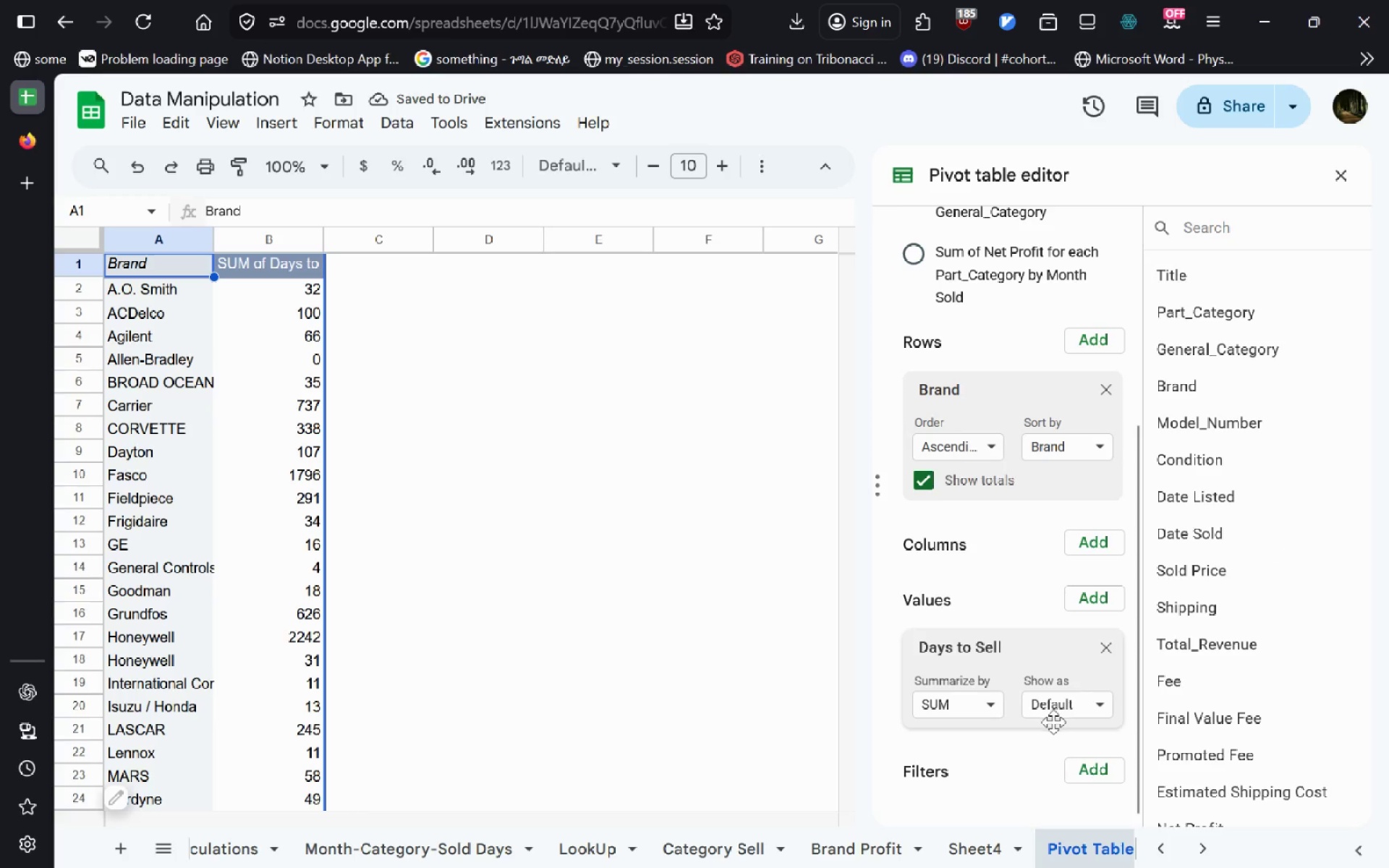 
left_click([1084, 441])
 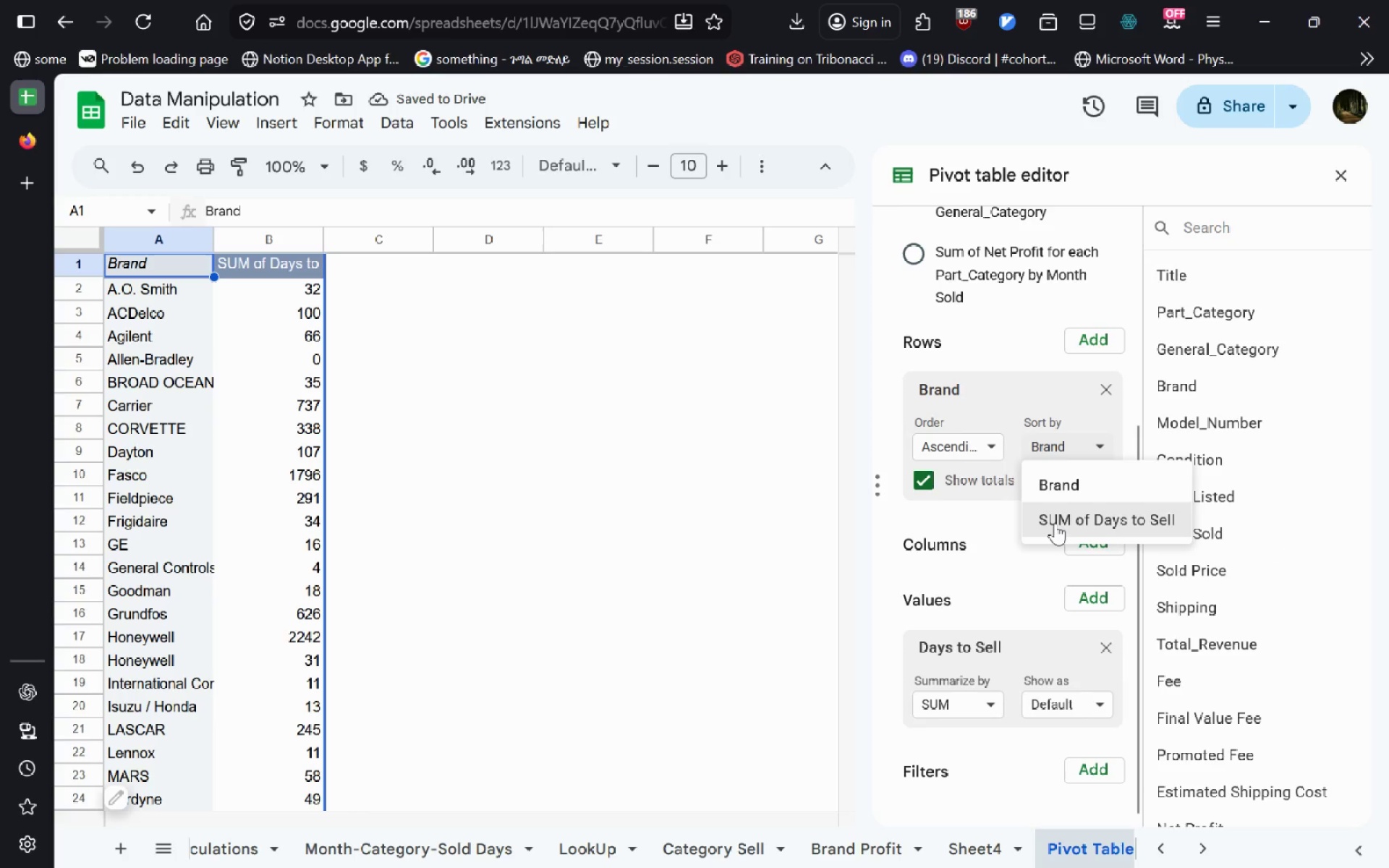 
left_click([1055, 523])
 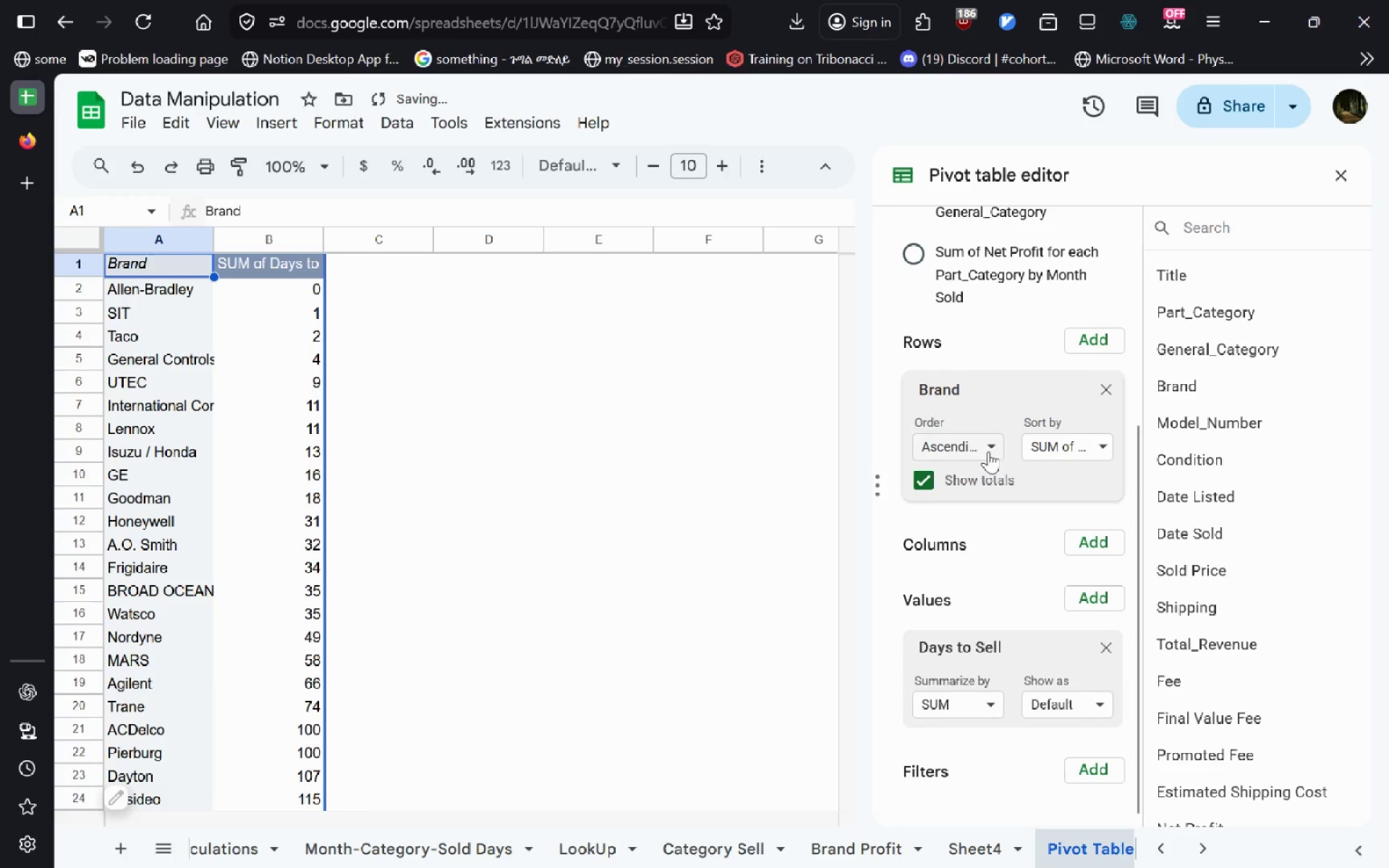 
left_click([988, 451])
 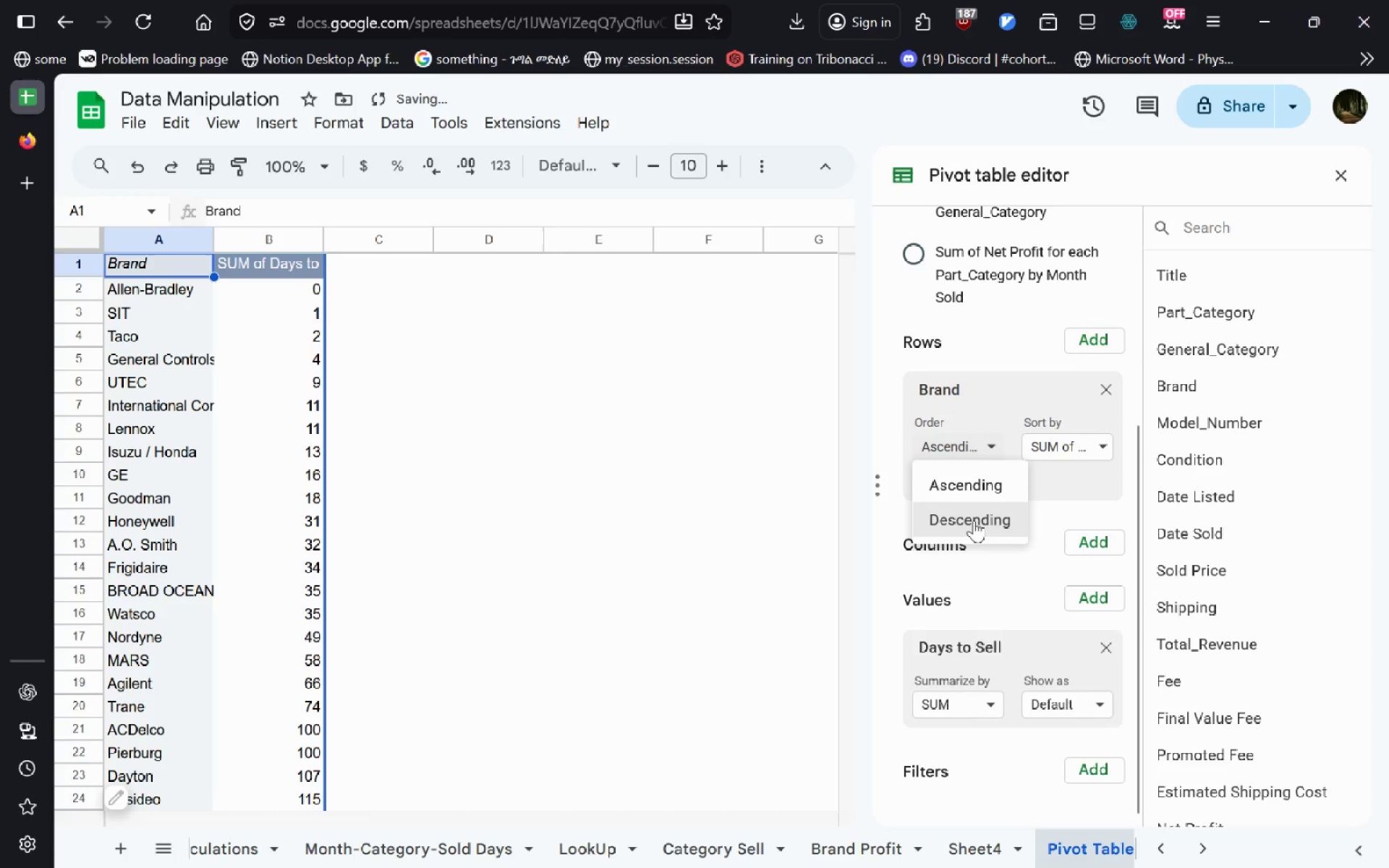 
left_click([974, 520])
 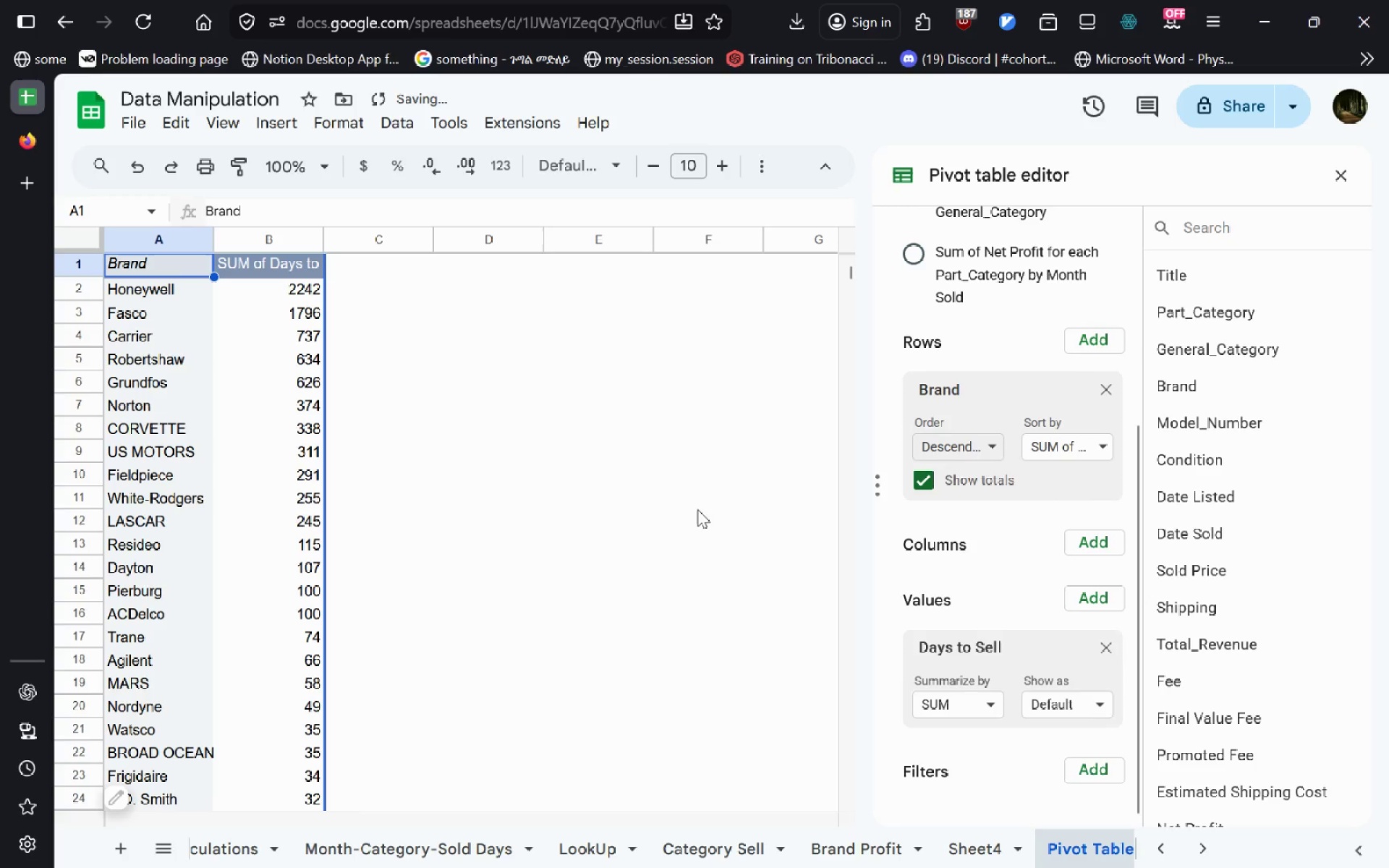 
left_click([671, 490])
 